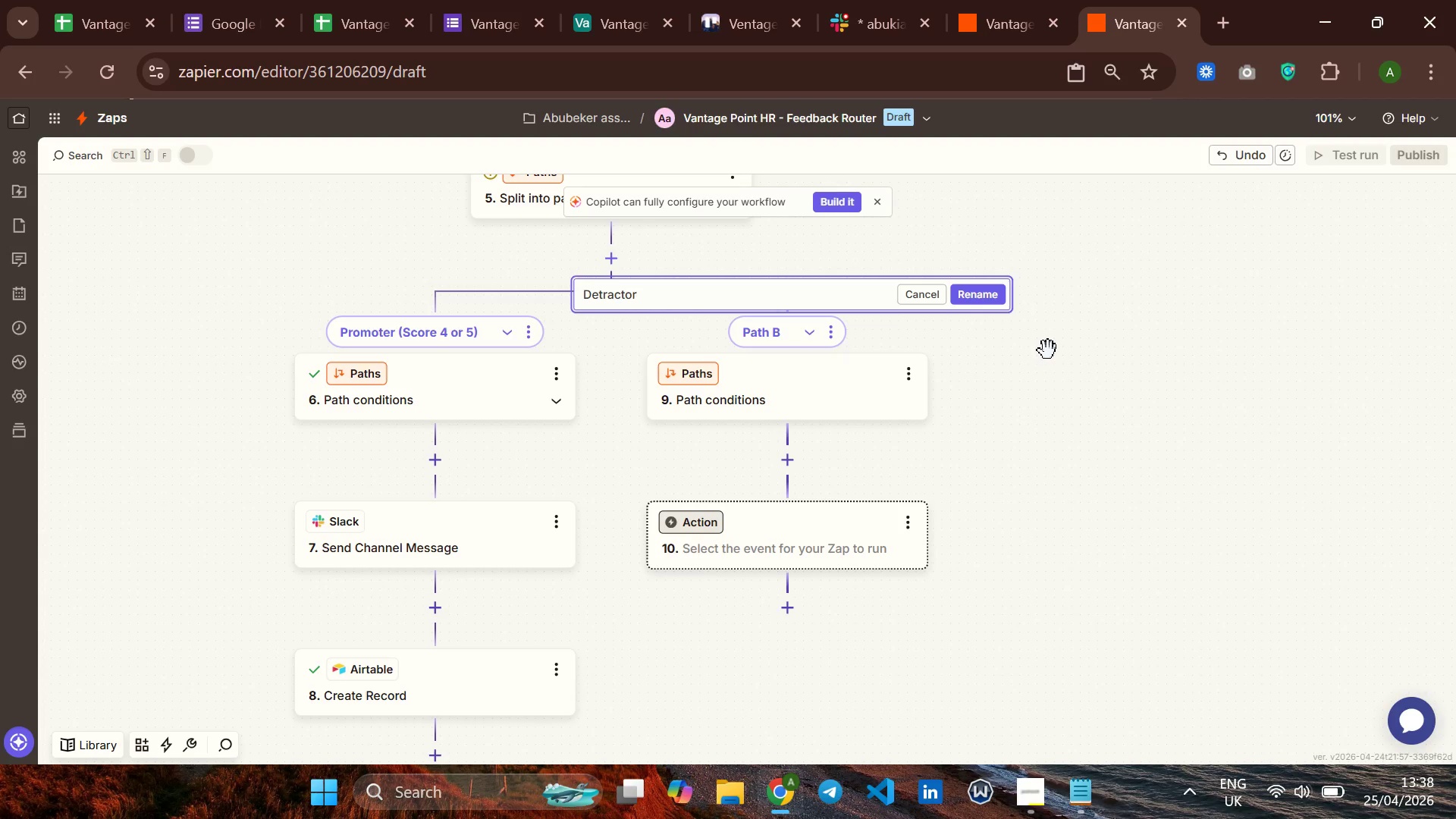 
type(())
 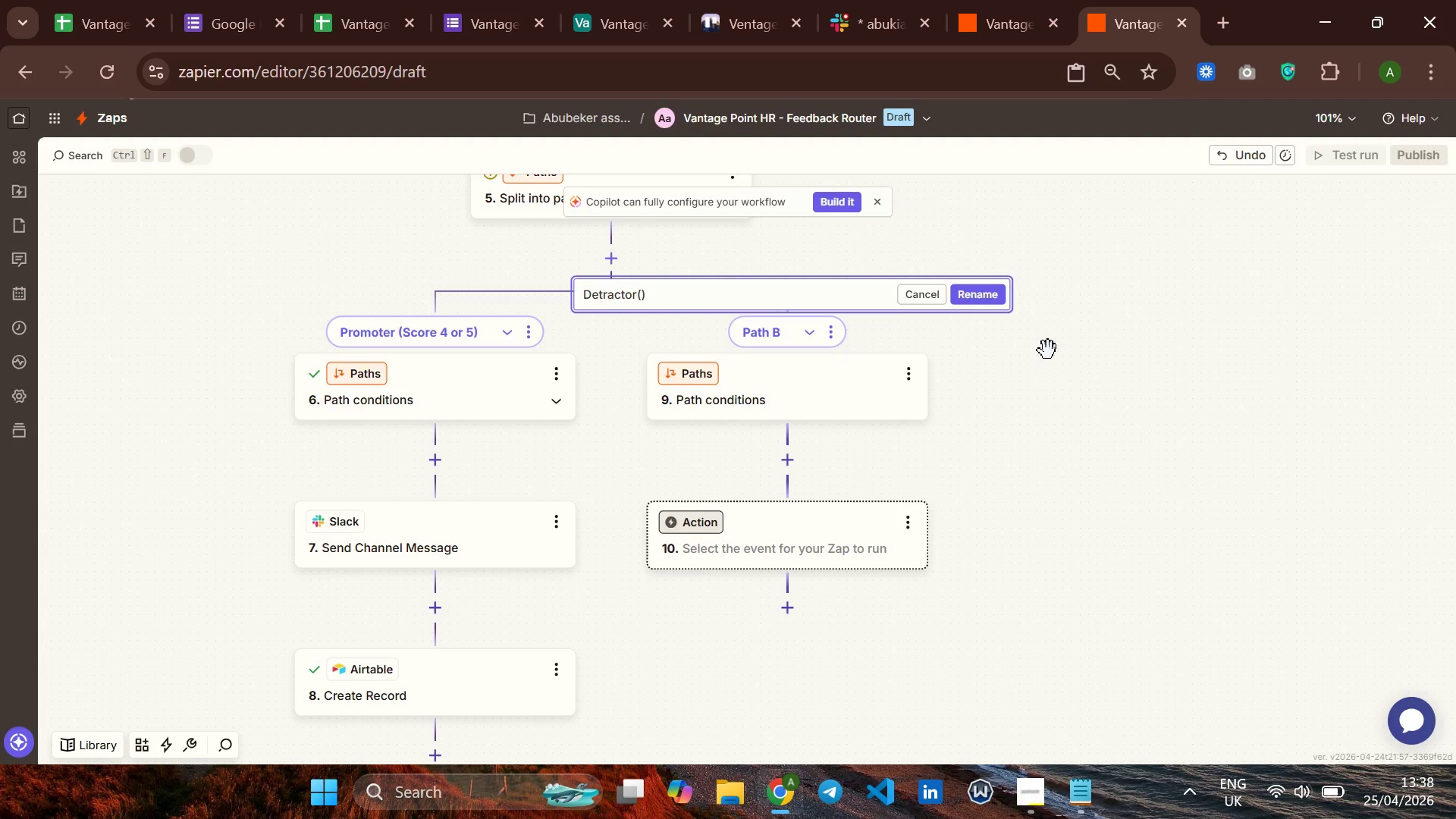 
key(ArrowLeft)
 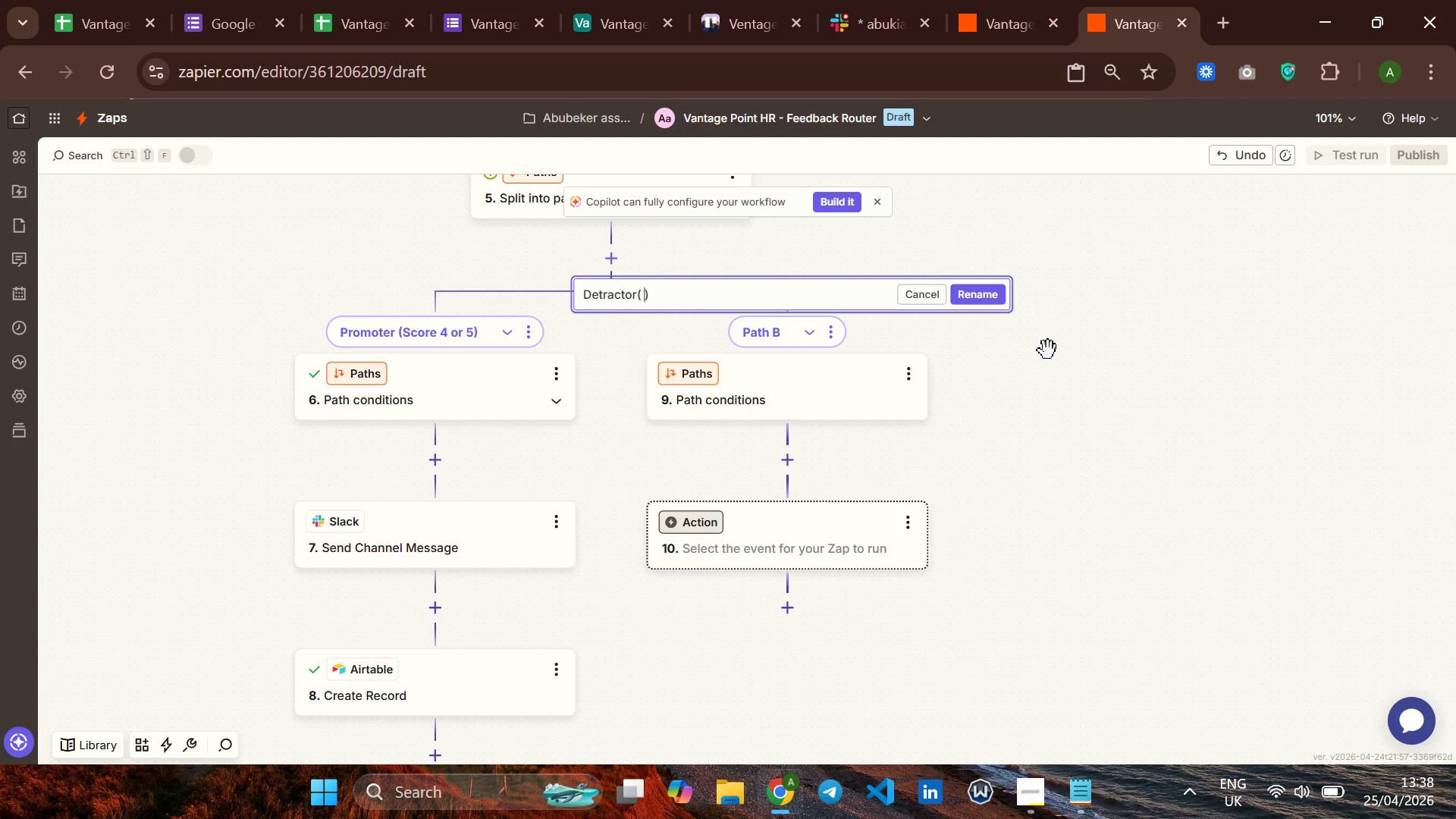 
key(Space)
 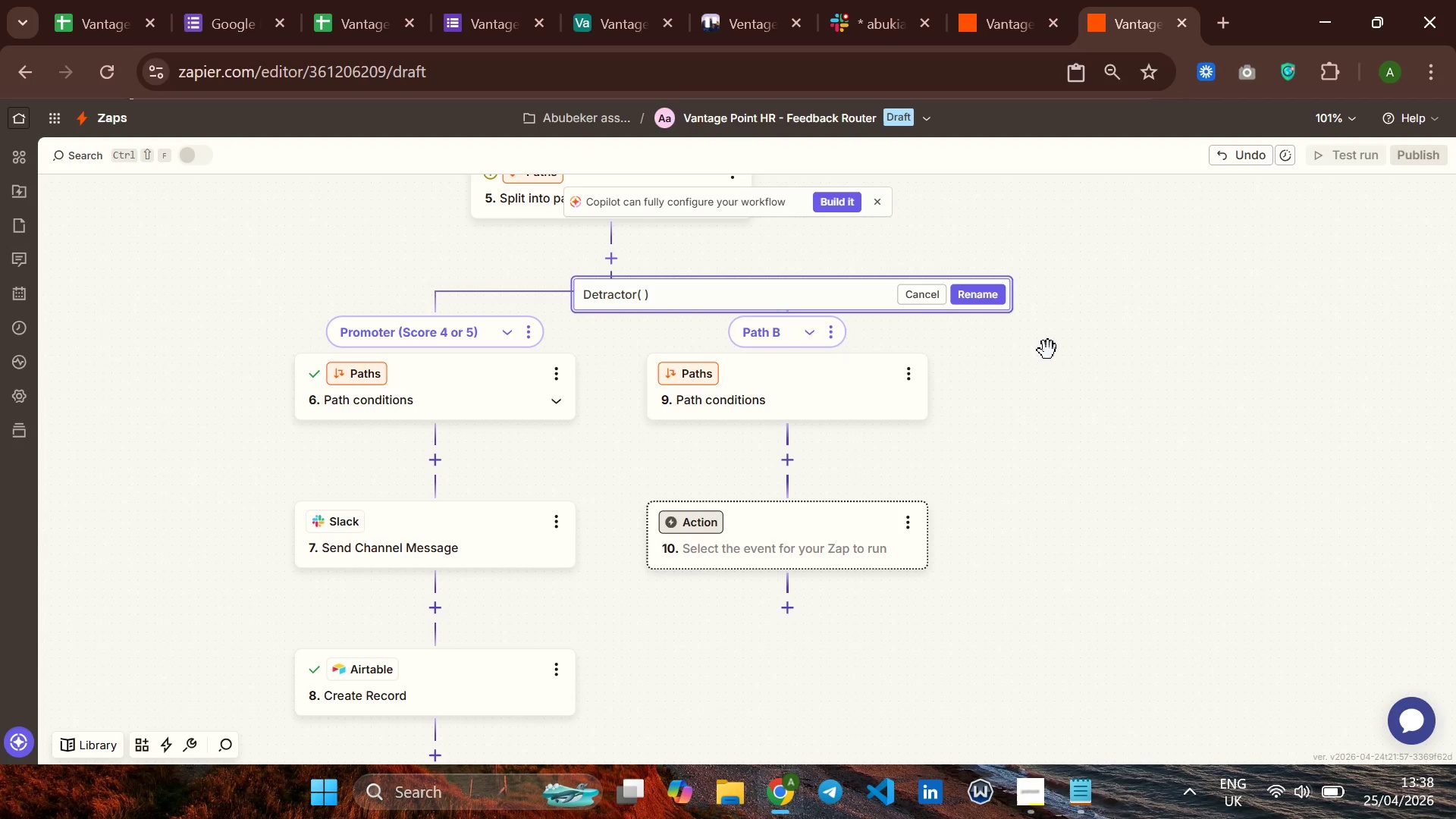 
key(Backspace)
 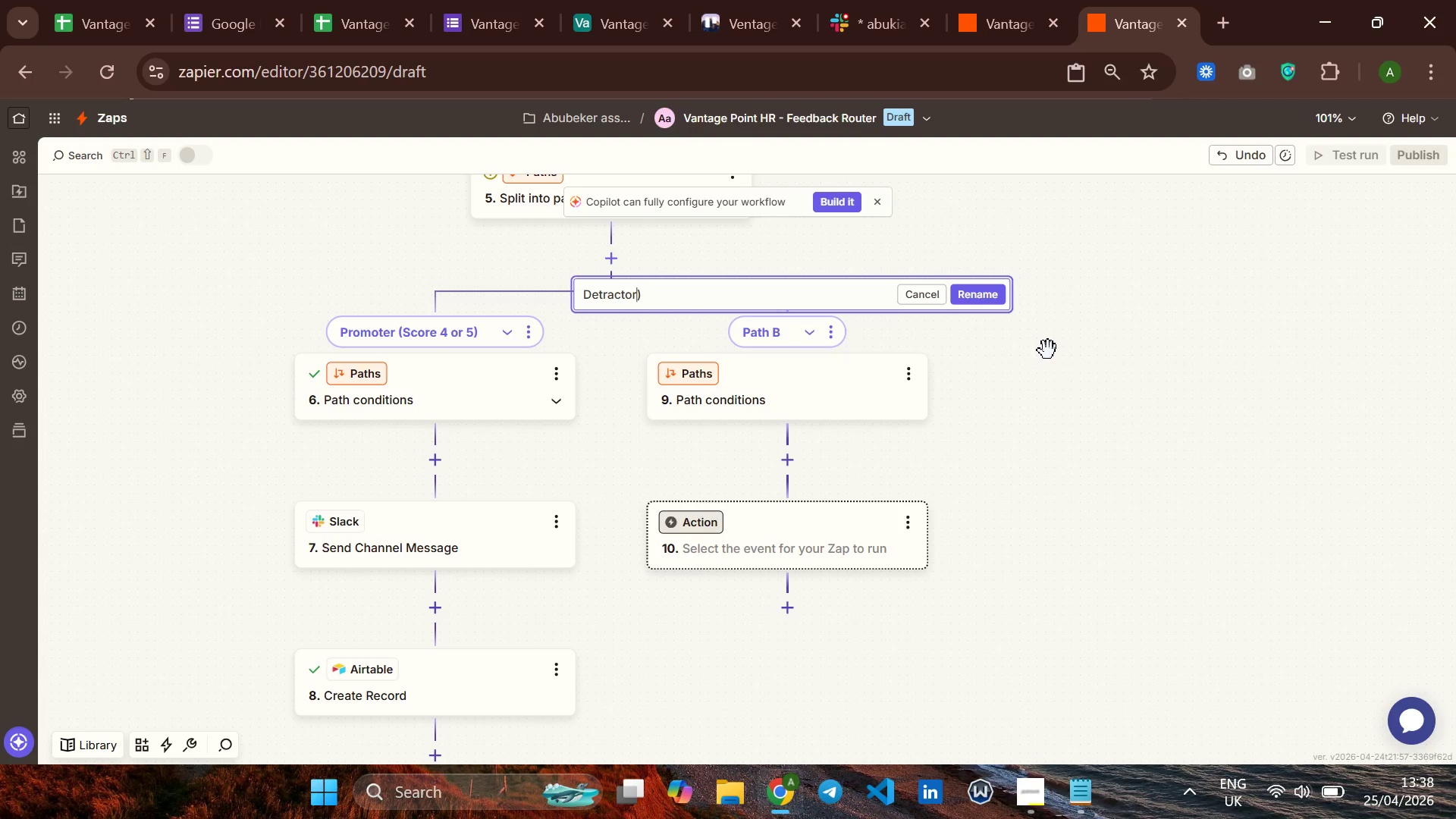 
key(Backspace)
 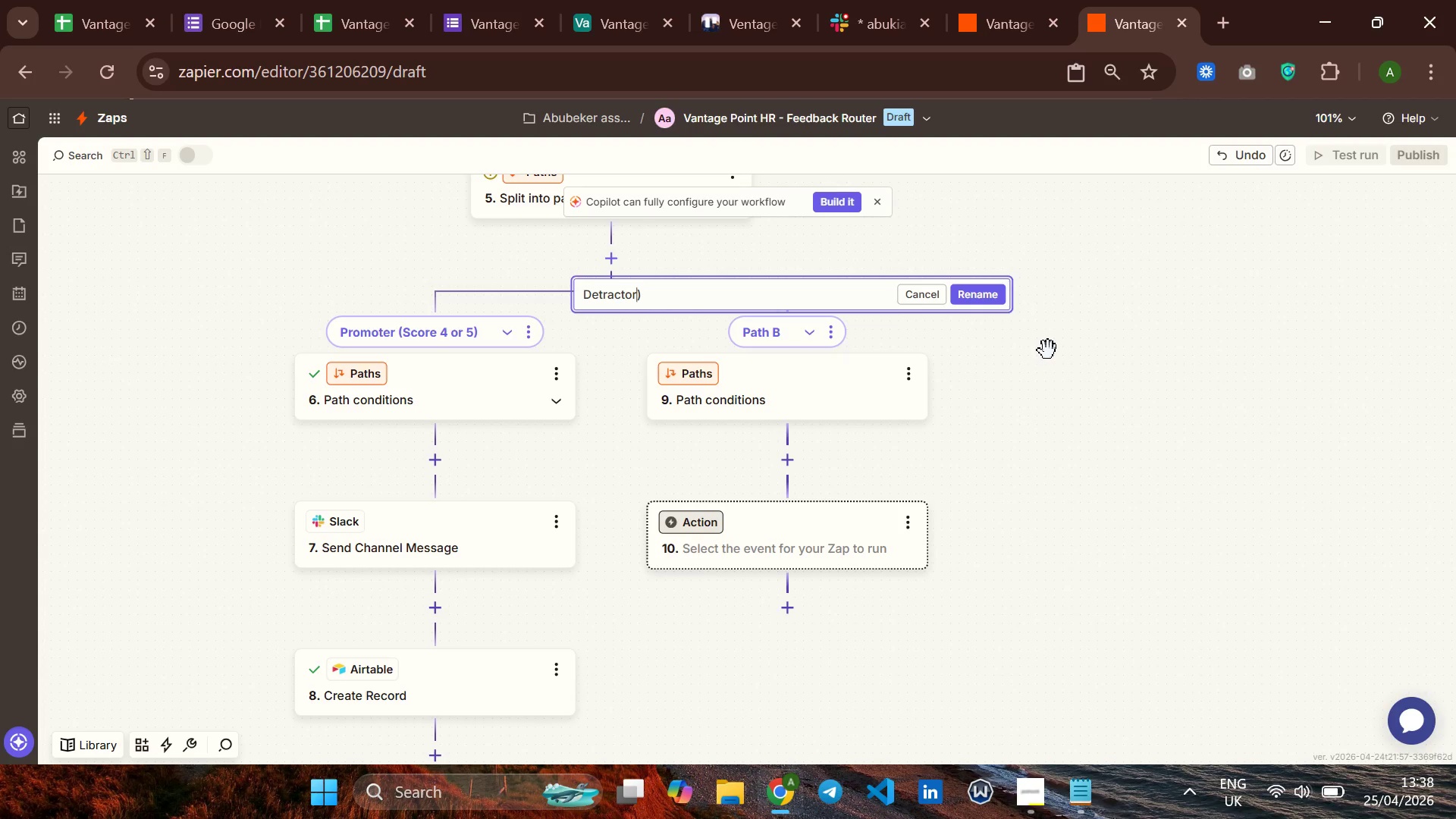 
key(Space)
 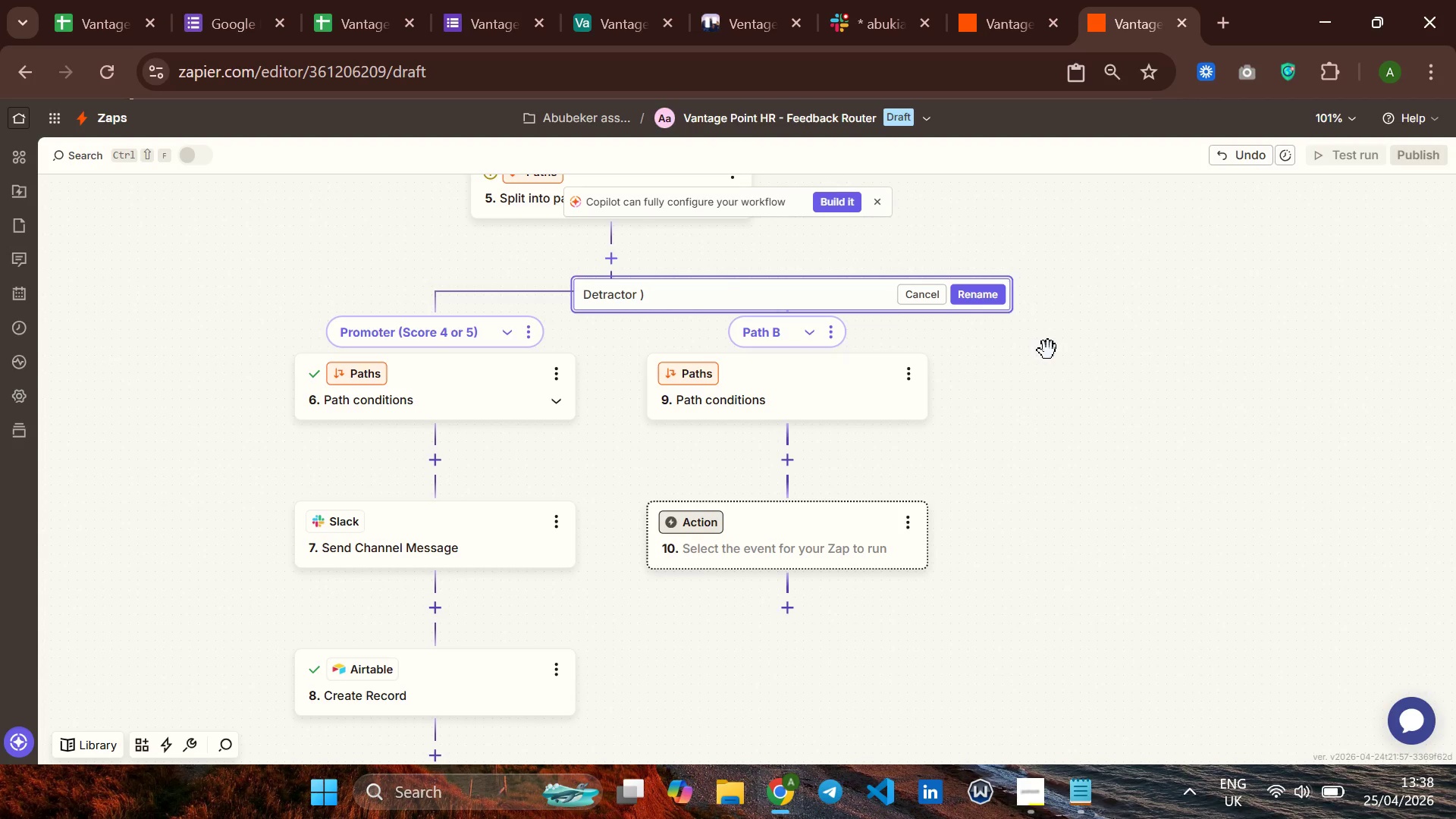 
key(Shift+9)
 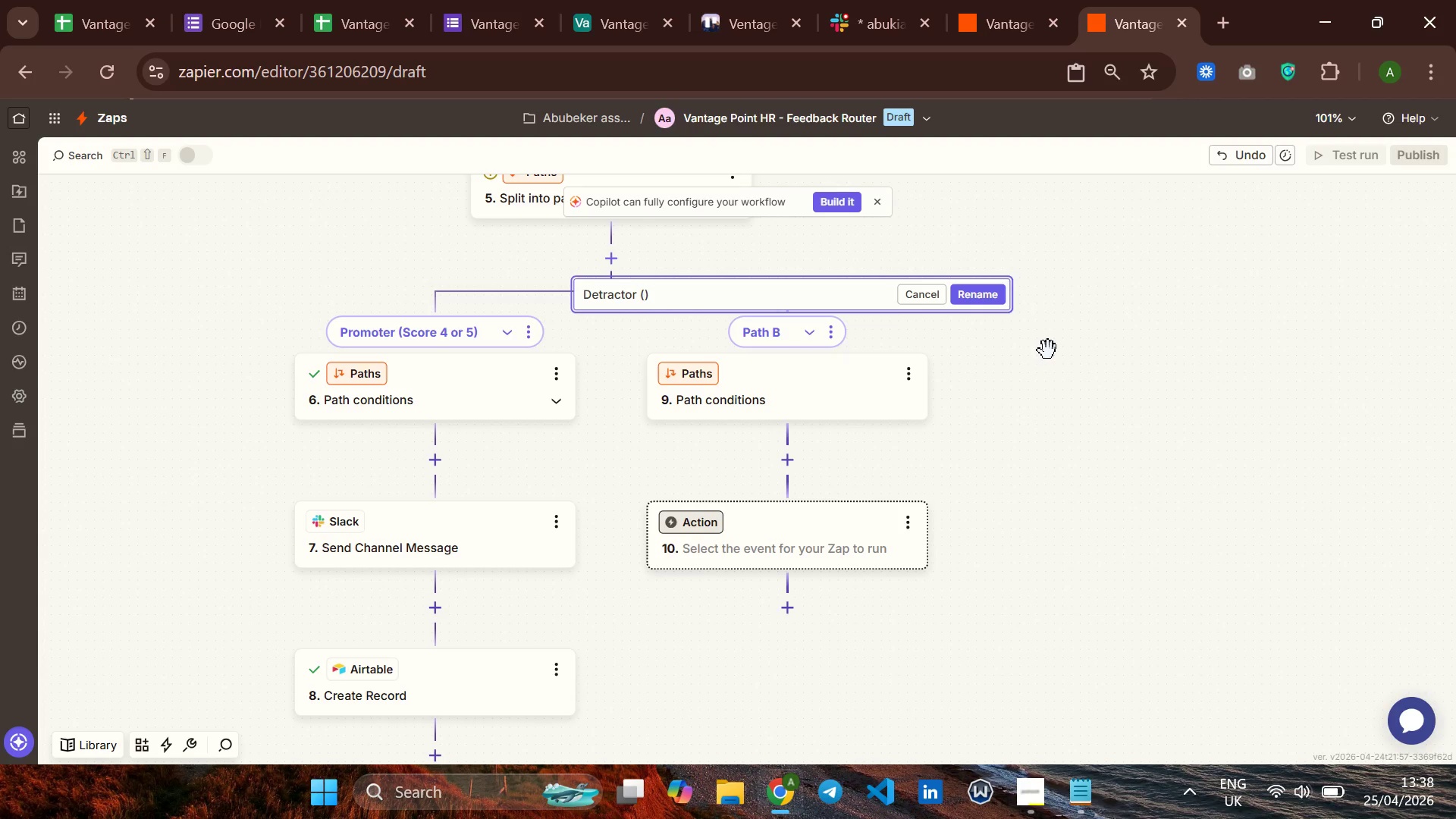 
key(ArrowRight)
 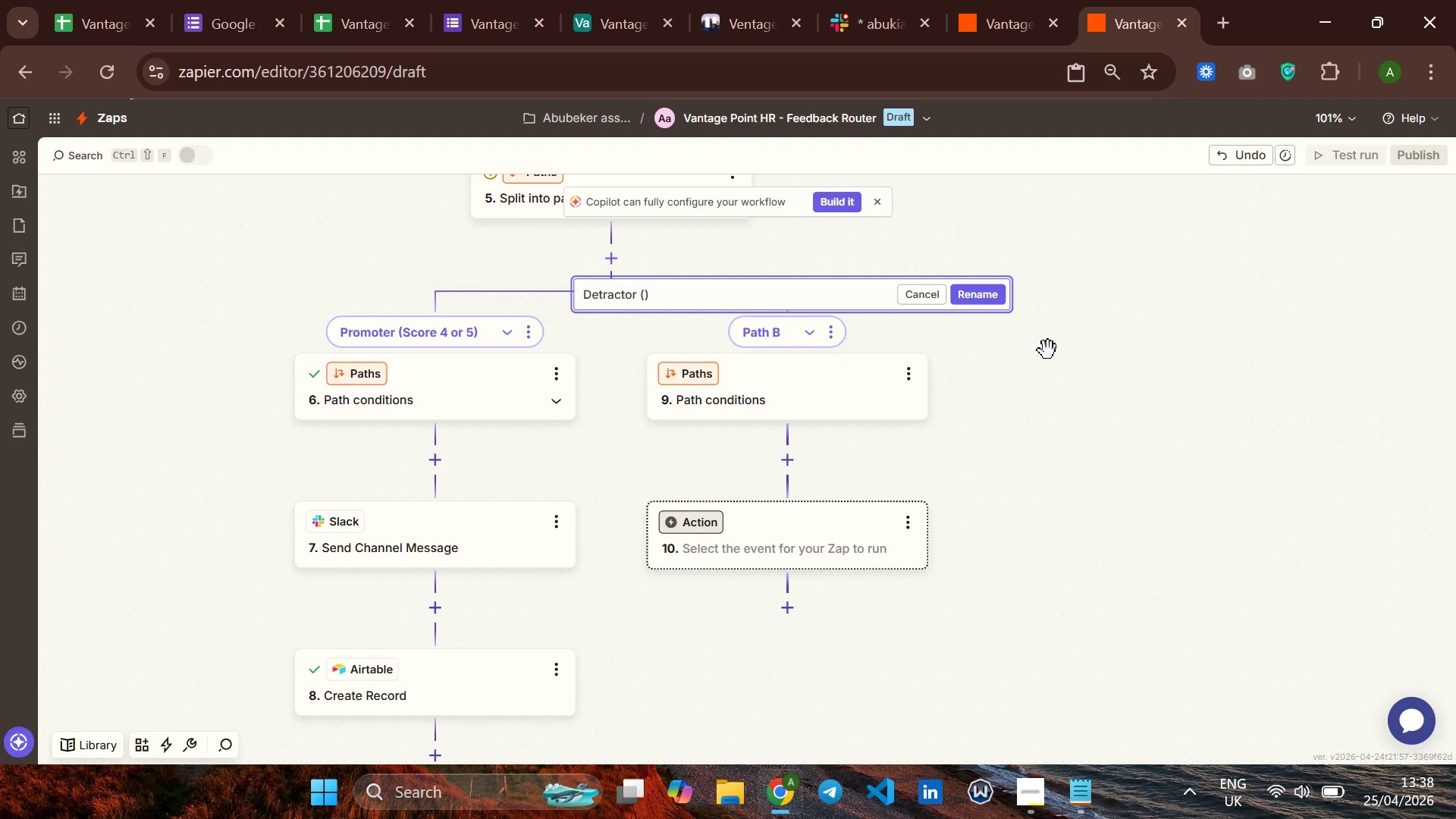 
key(ArrowLeft)
 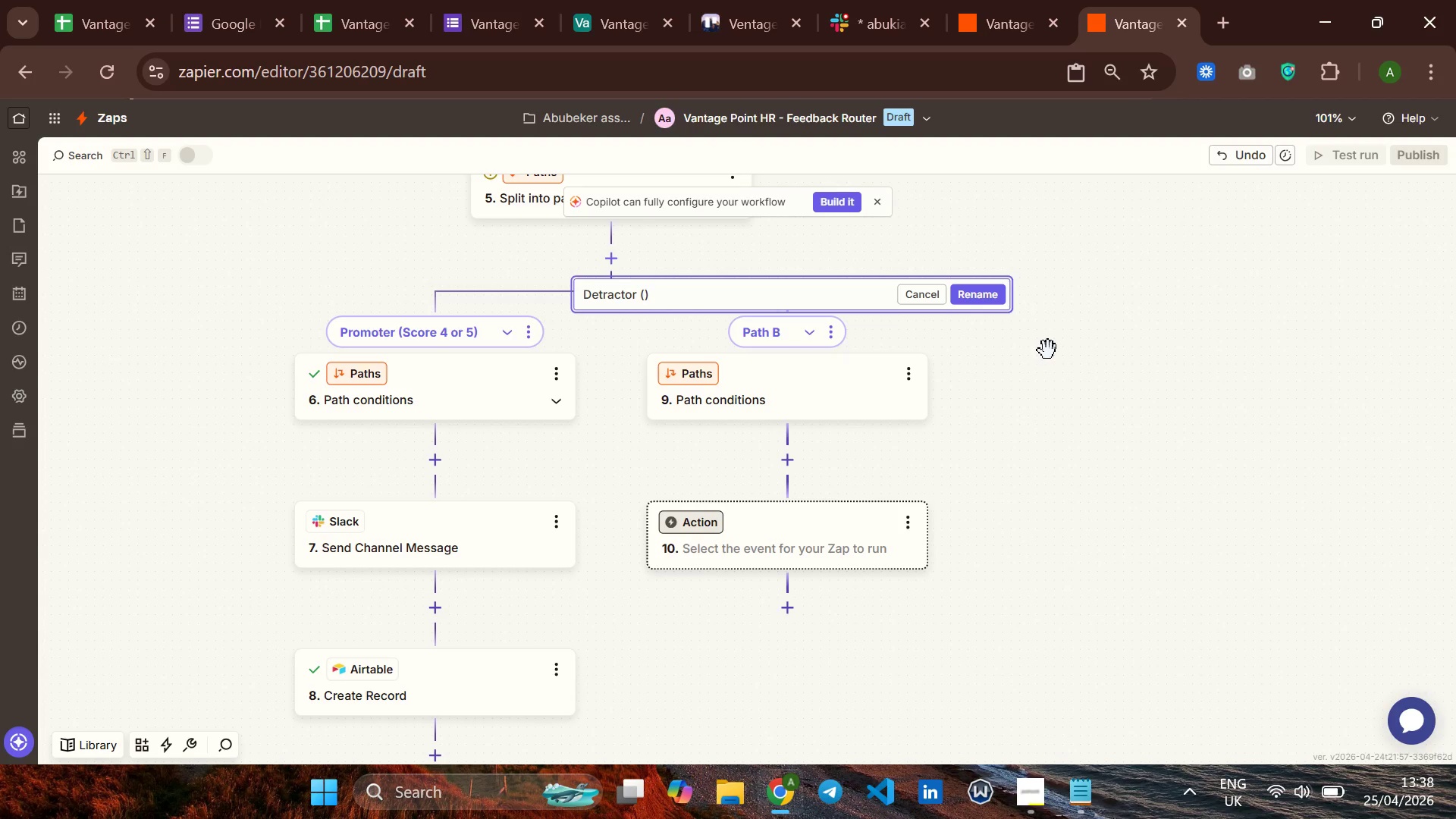 
type(sc)
key(Backspace)
key(Backspace)
type(Score )
 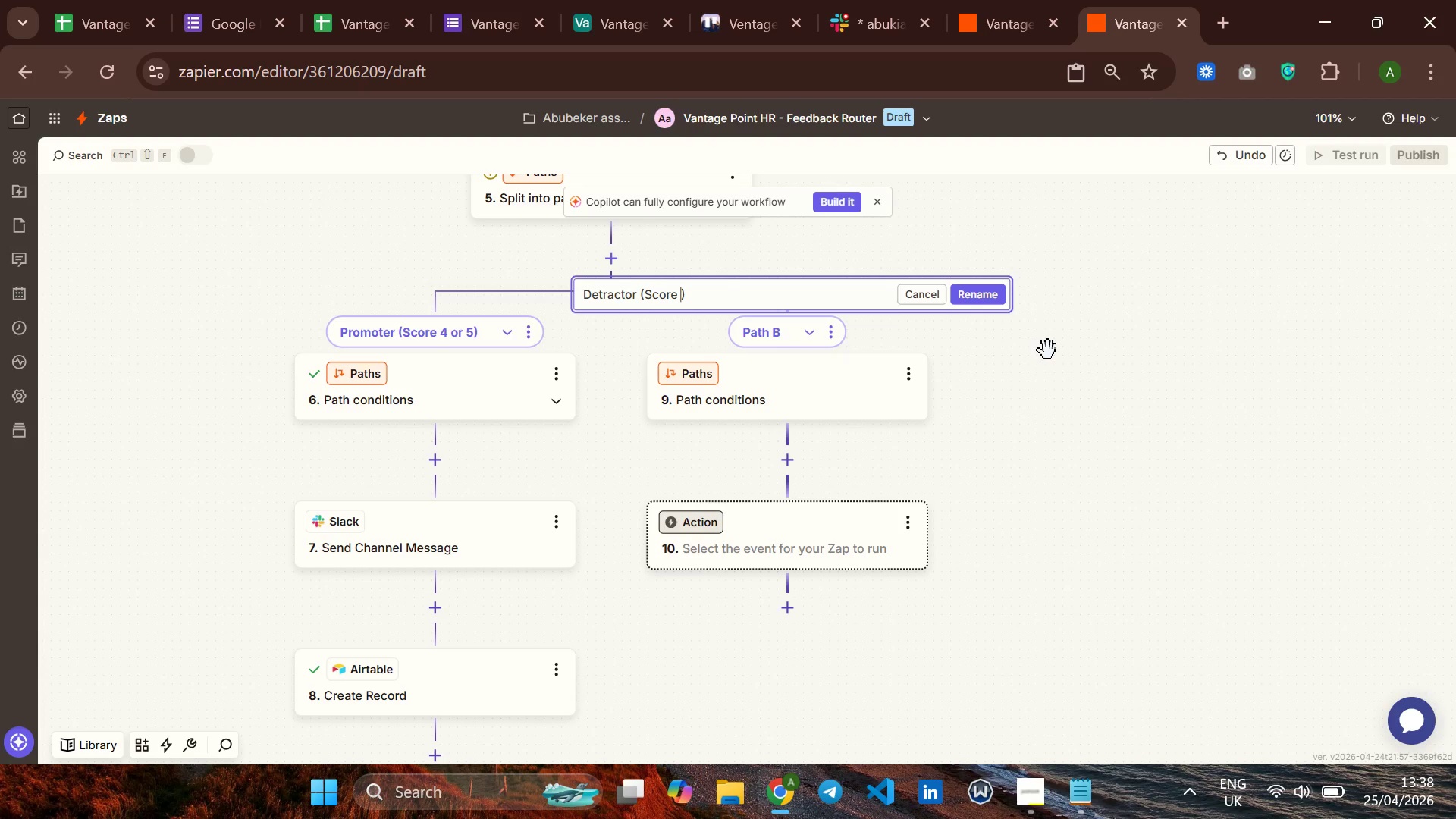 
key(1)
 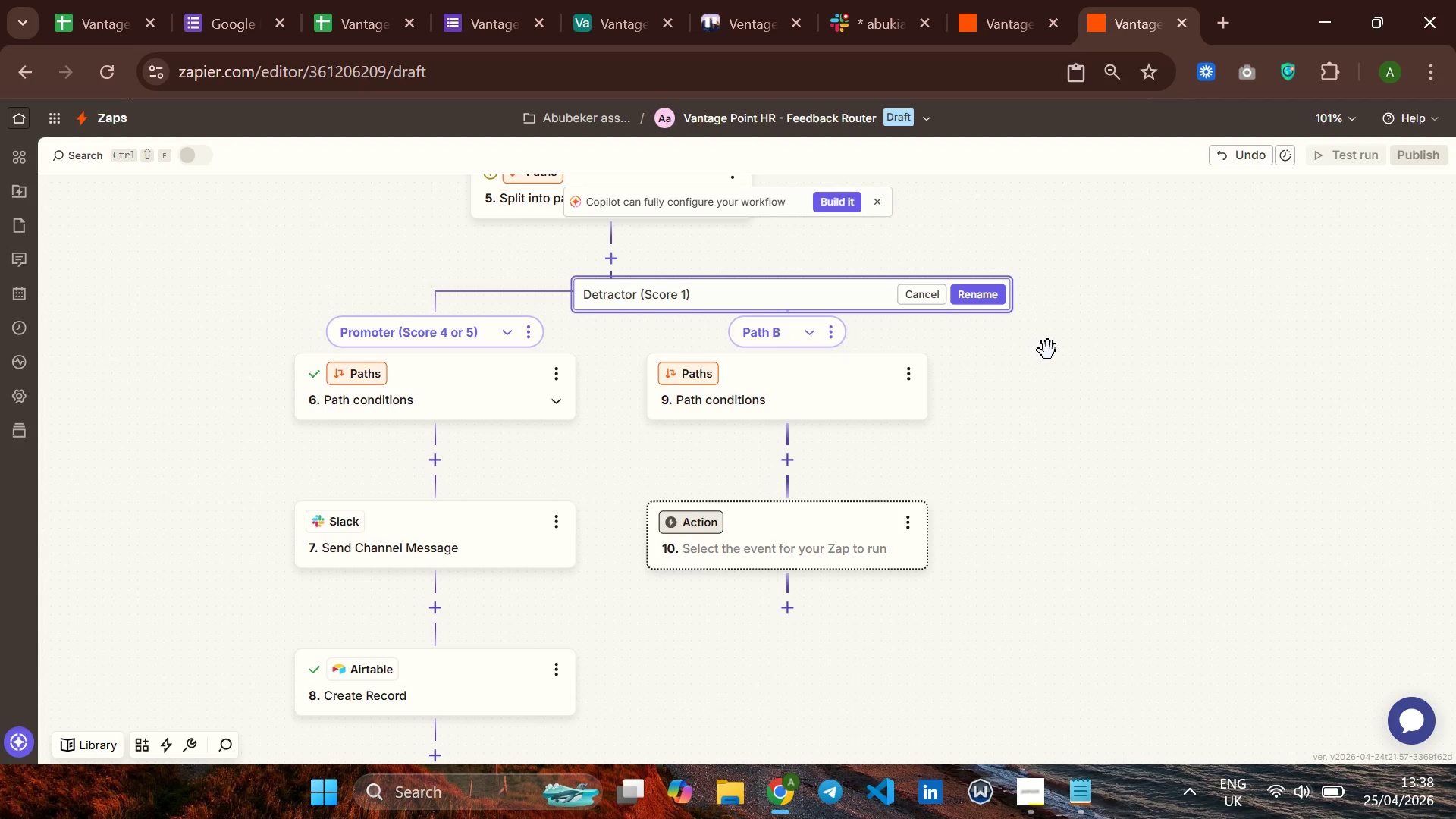 
type(,2 or 3)
key(Backspace)
type(3)
 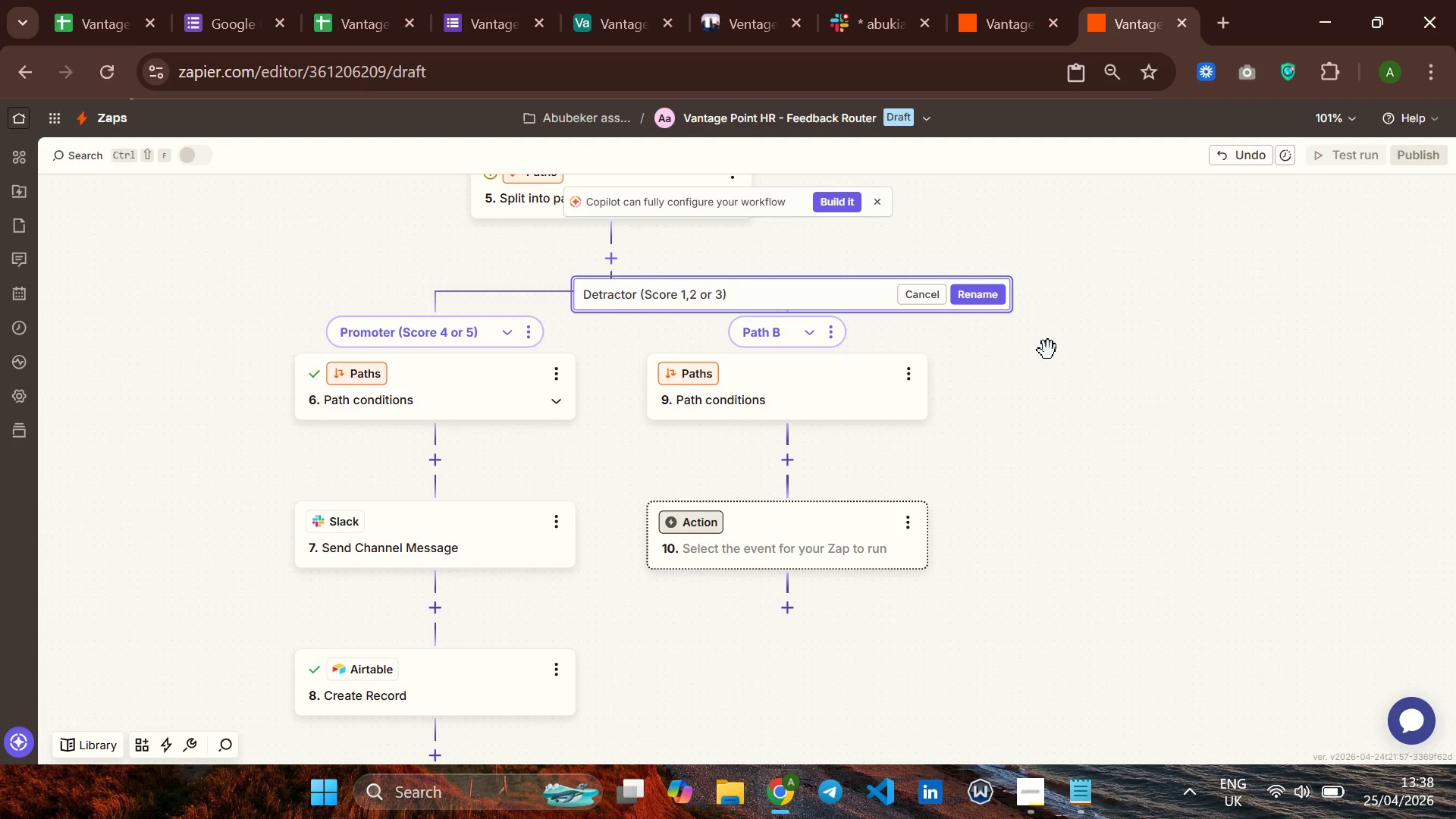 
key(Enter)
 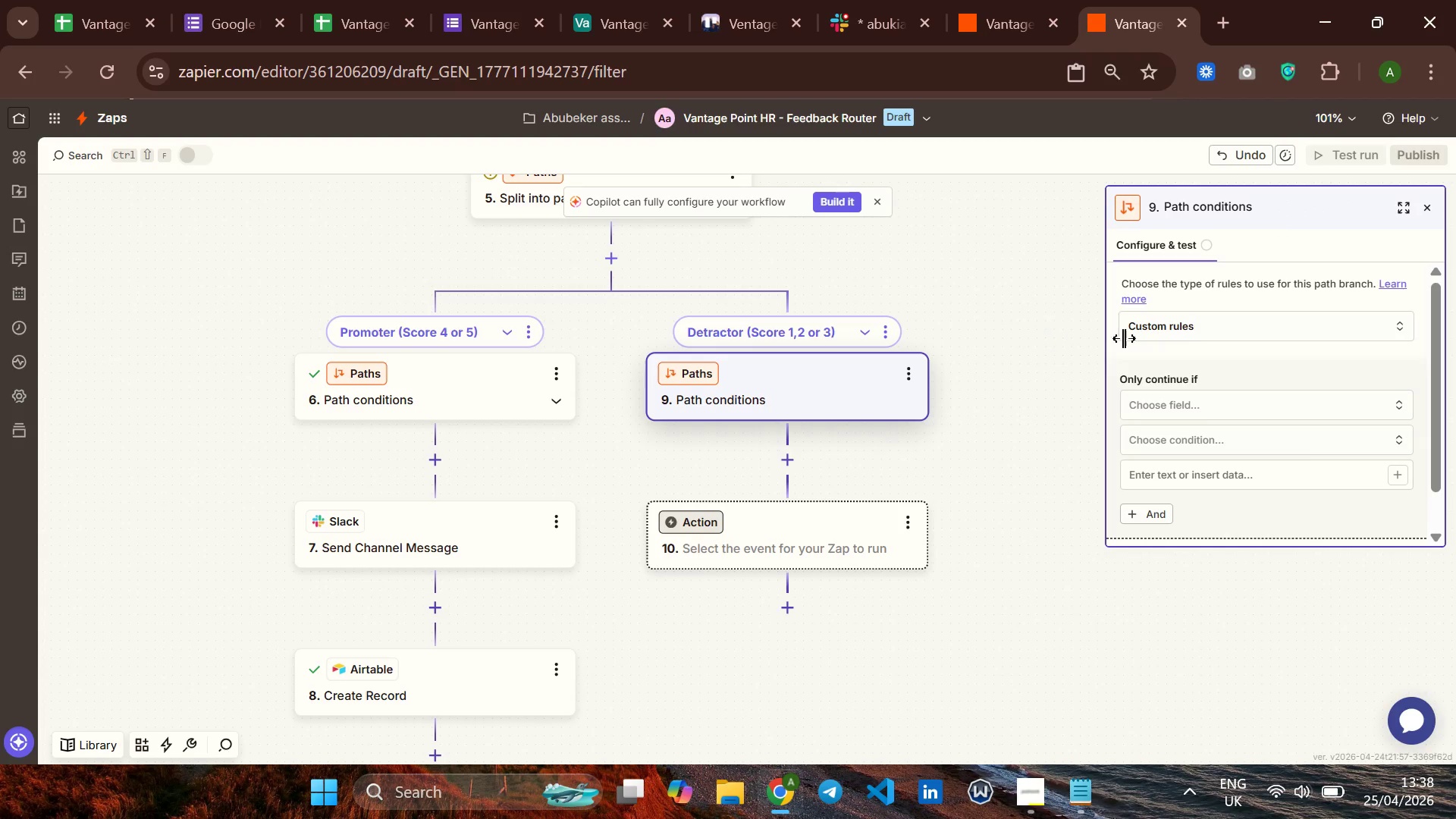 
left_click([1207, 405])
 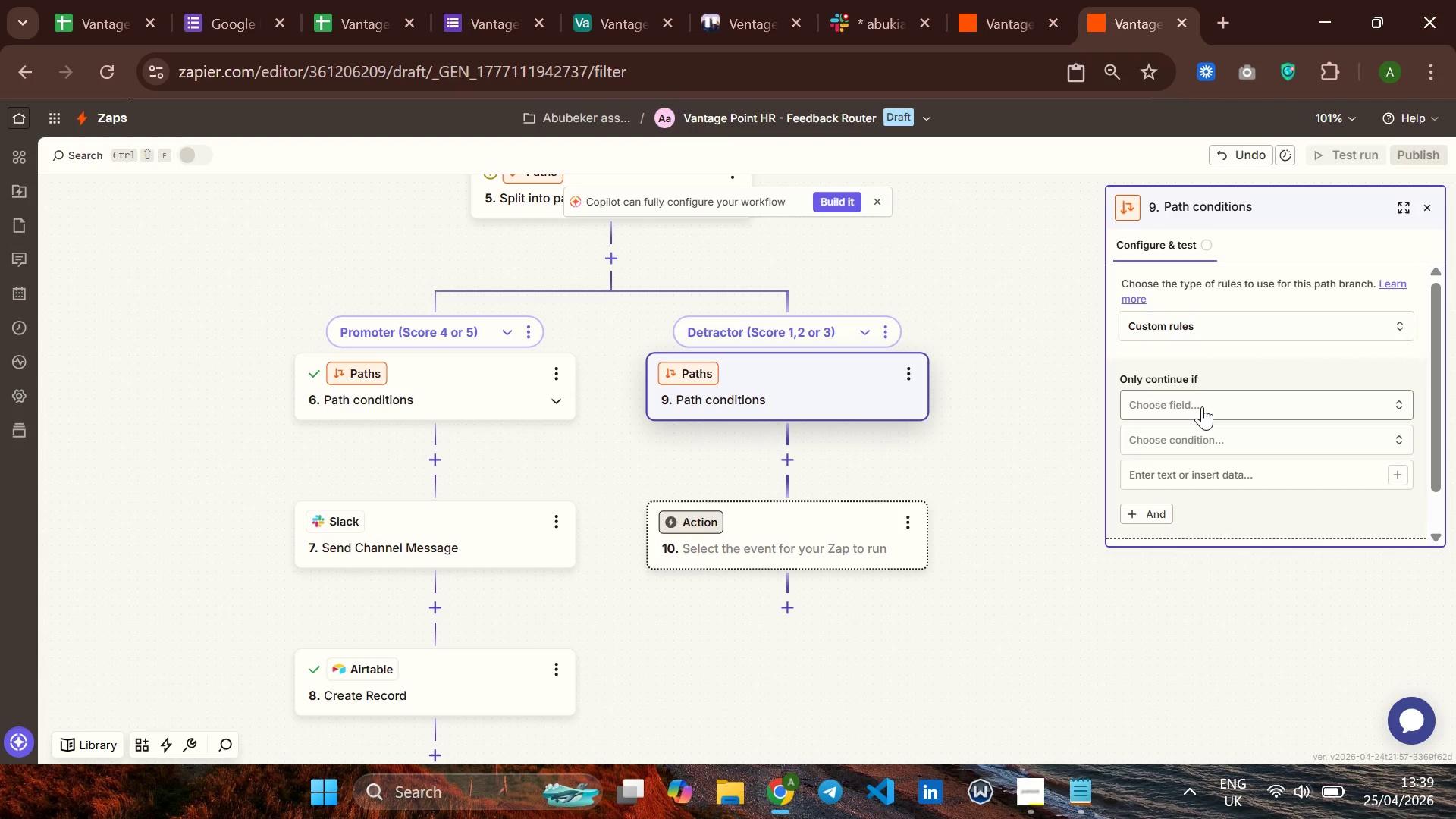 
left_click([1213, 409])
 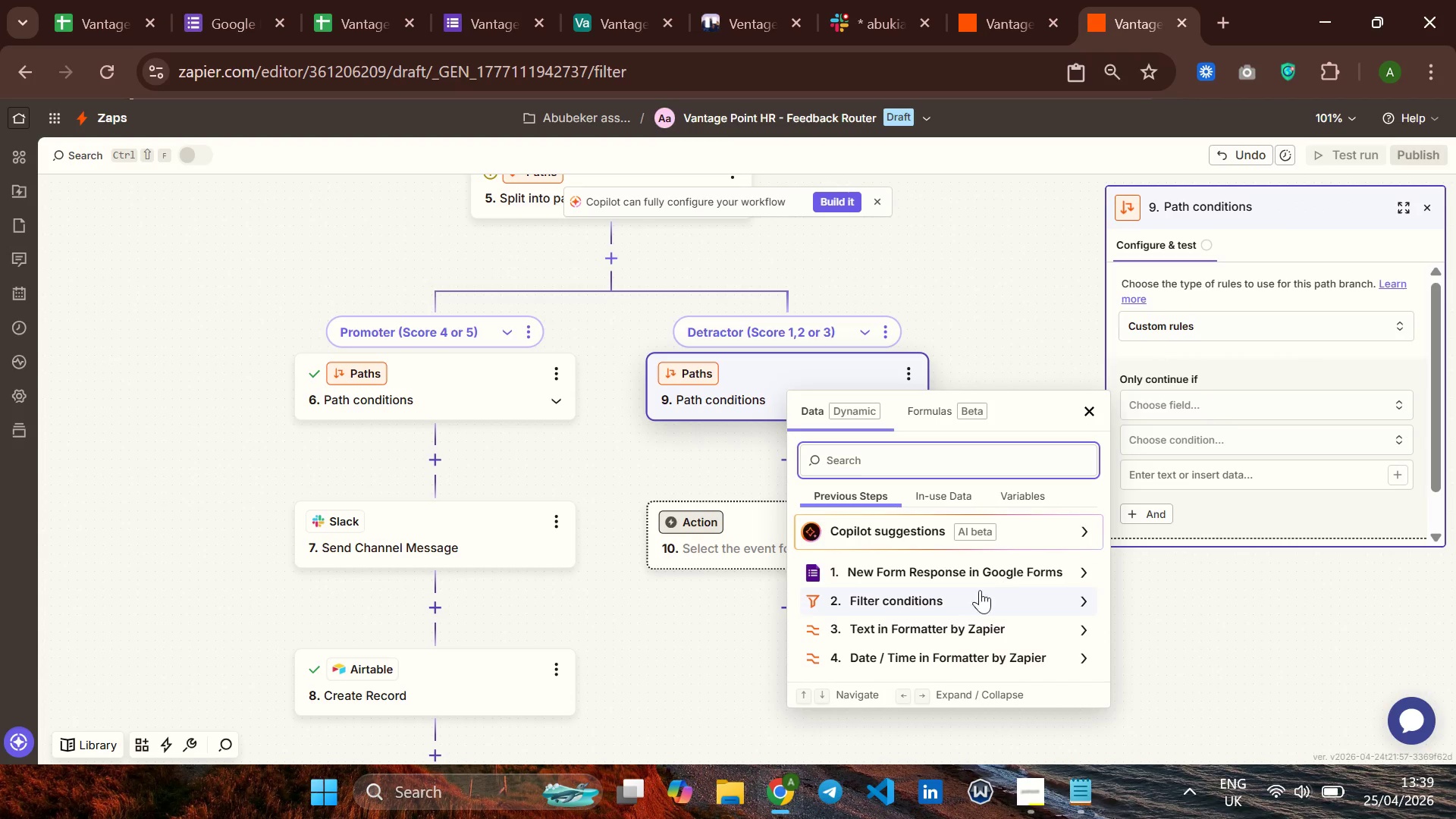 
left_click([990, 570])
 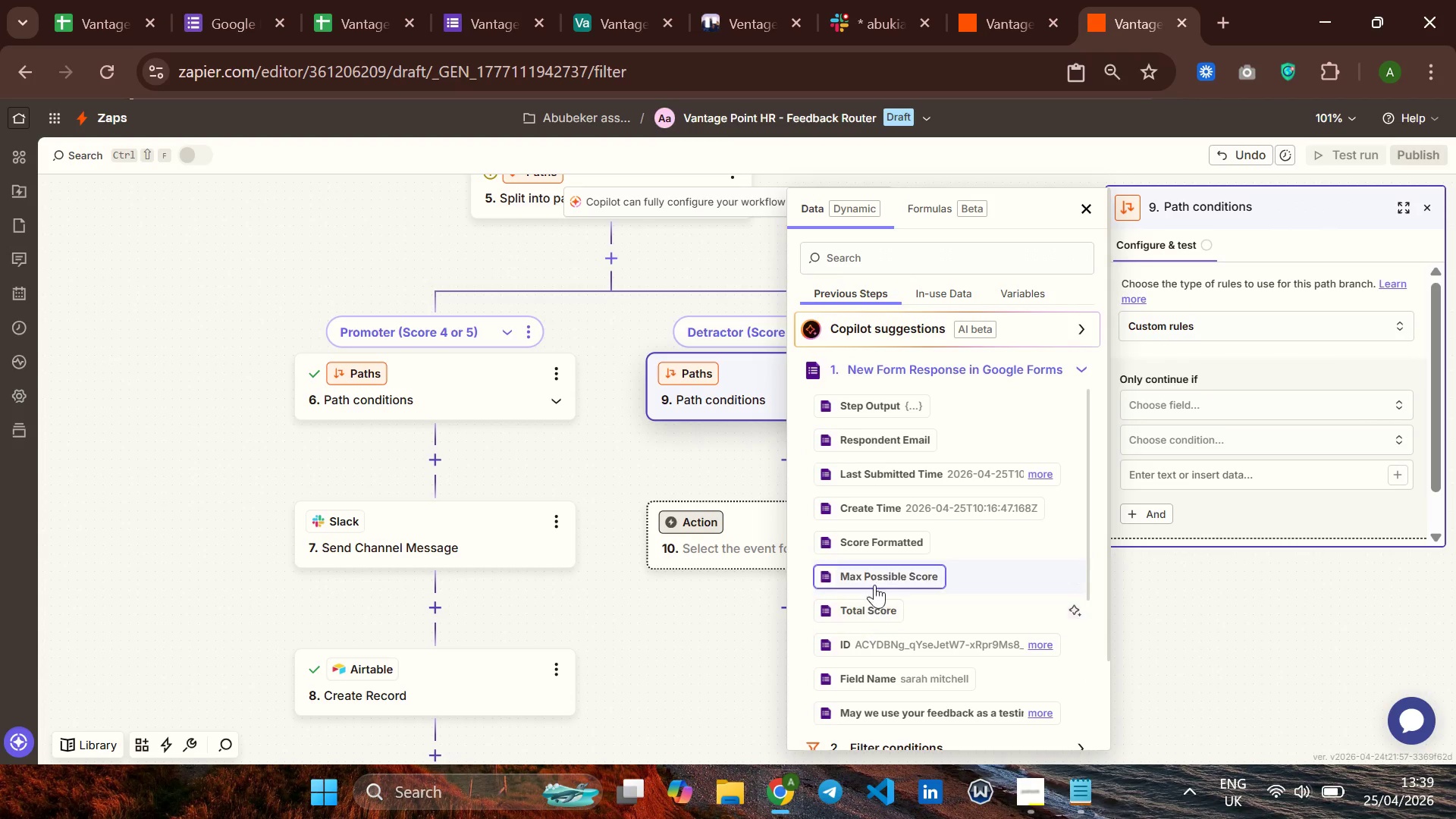 
scroll: coordinate [880, 565], scroll_direction: down, amount: 2.0
 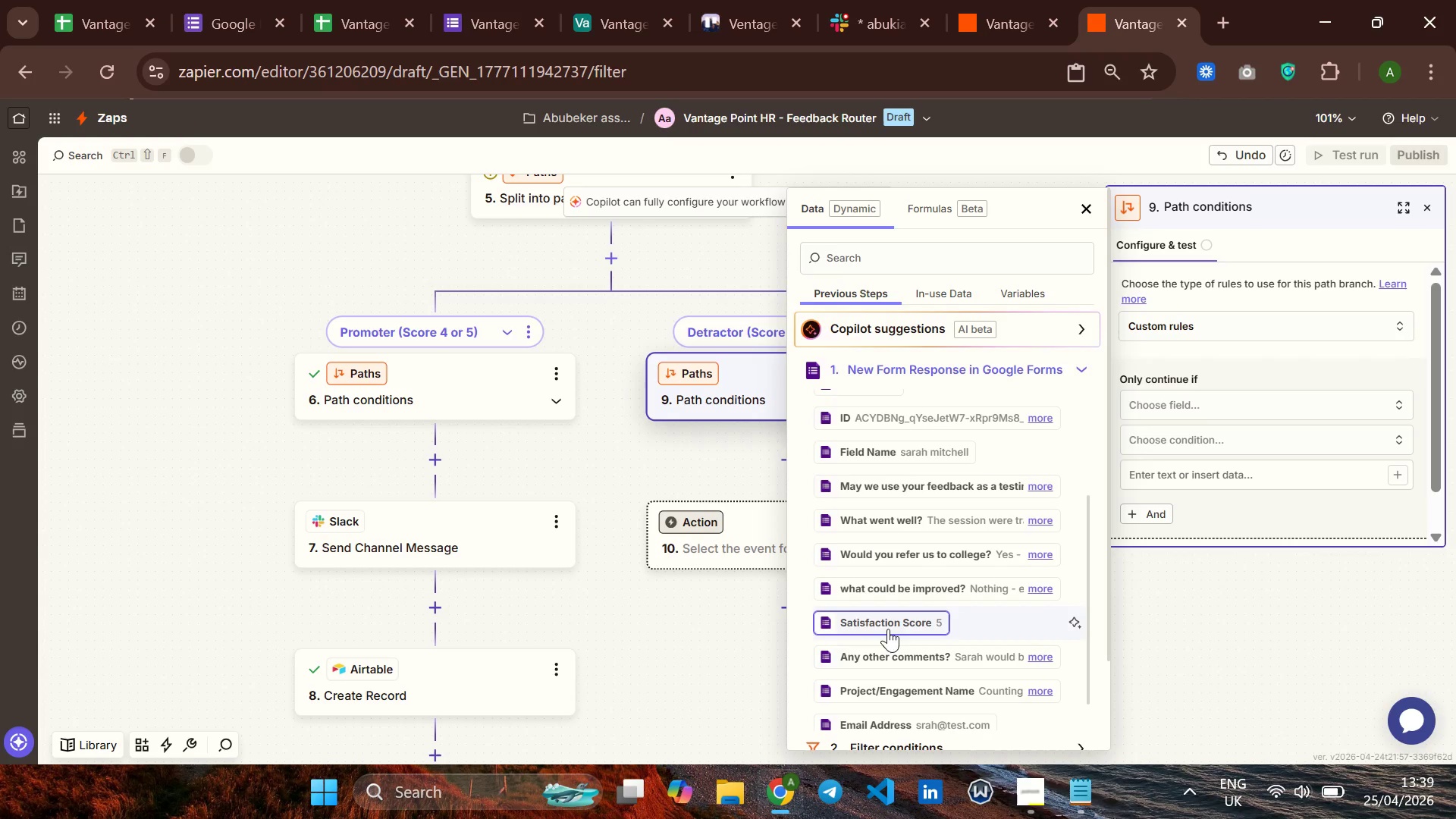 
left_click([890, 627])
 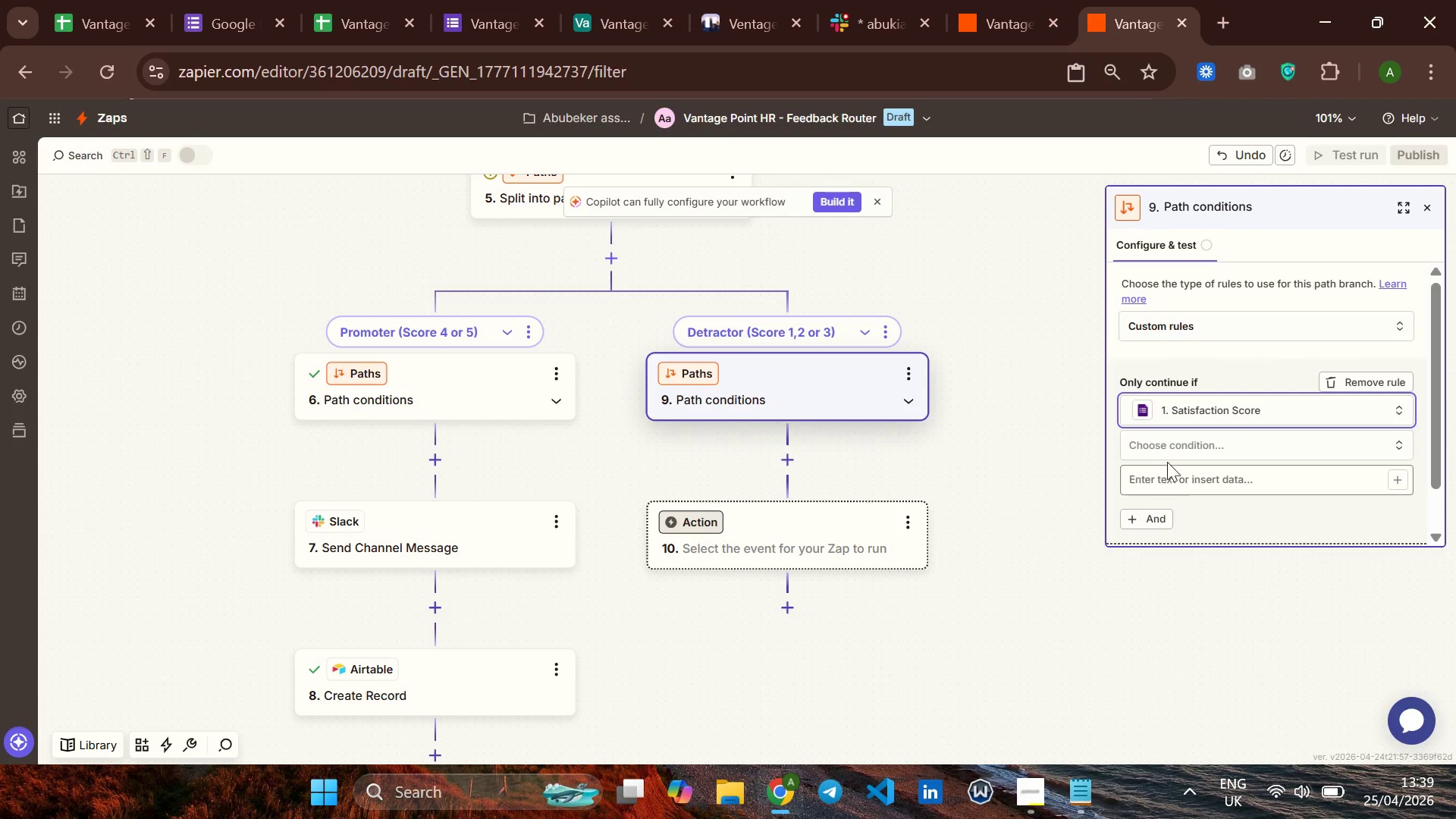 
left_click([1182, 449])
 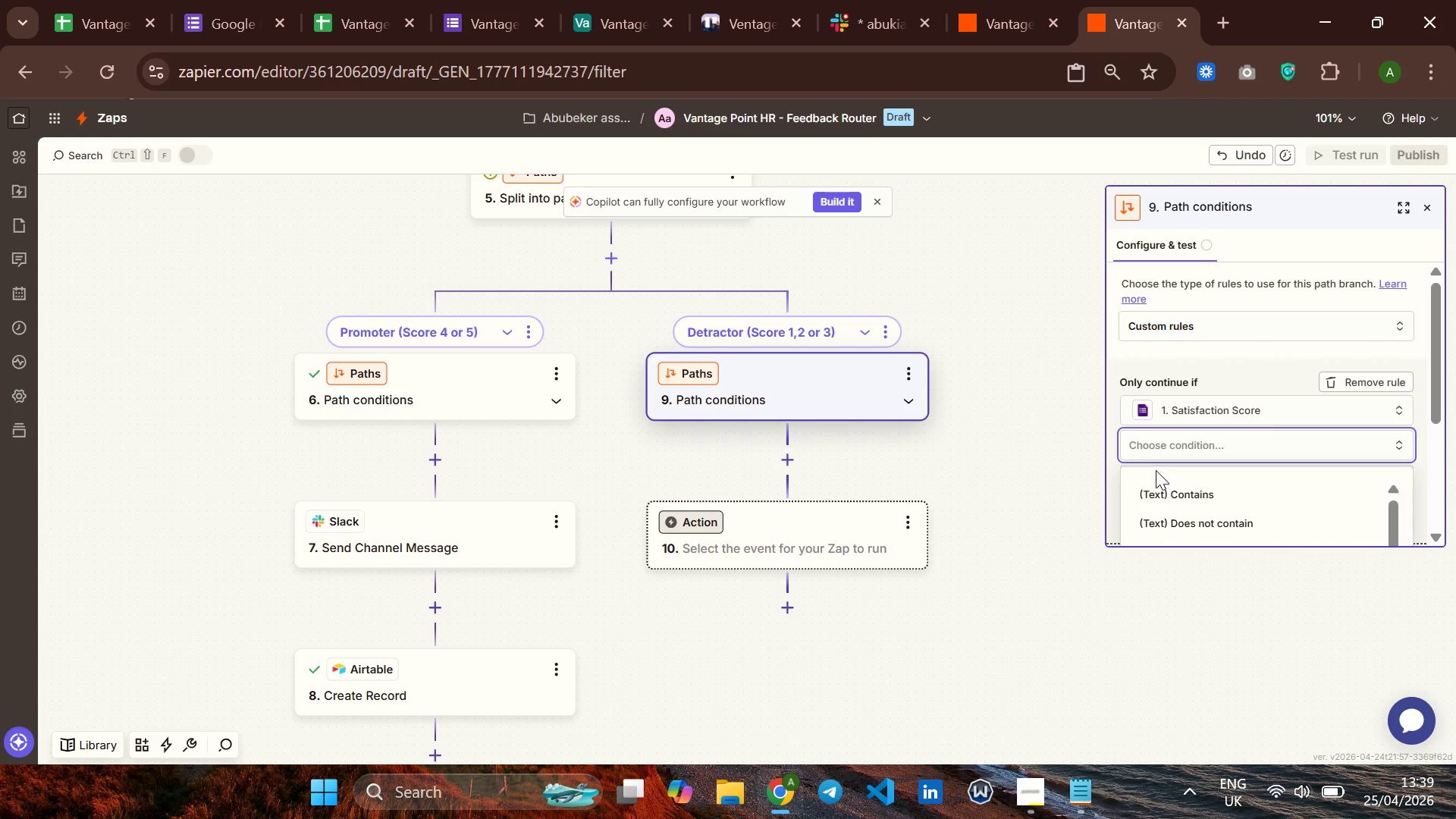 
scroll: coordinate [1156, 468], scroll_direction: down, amount: 2.0
 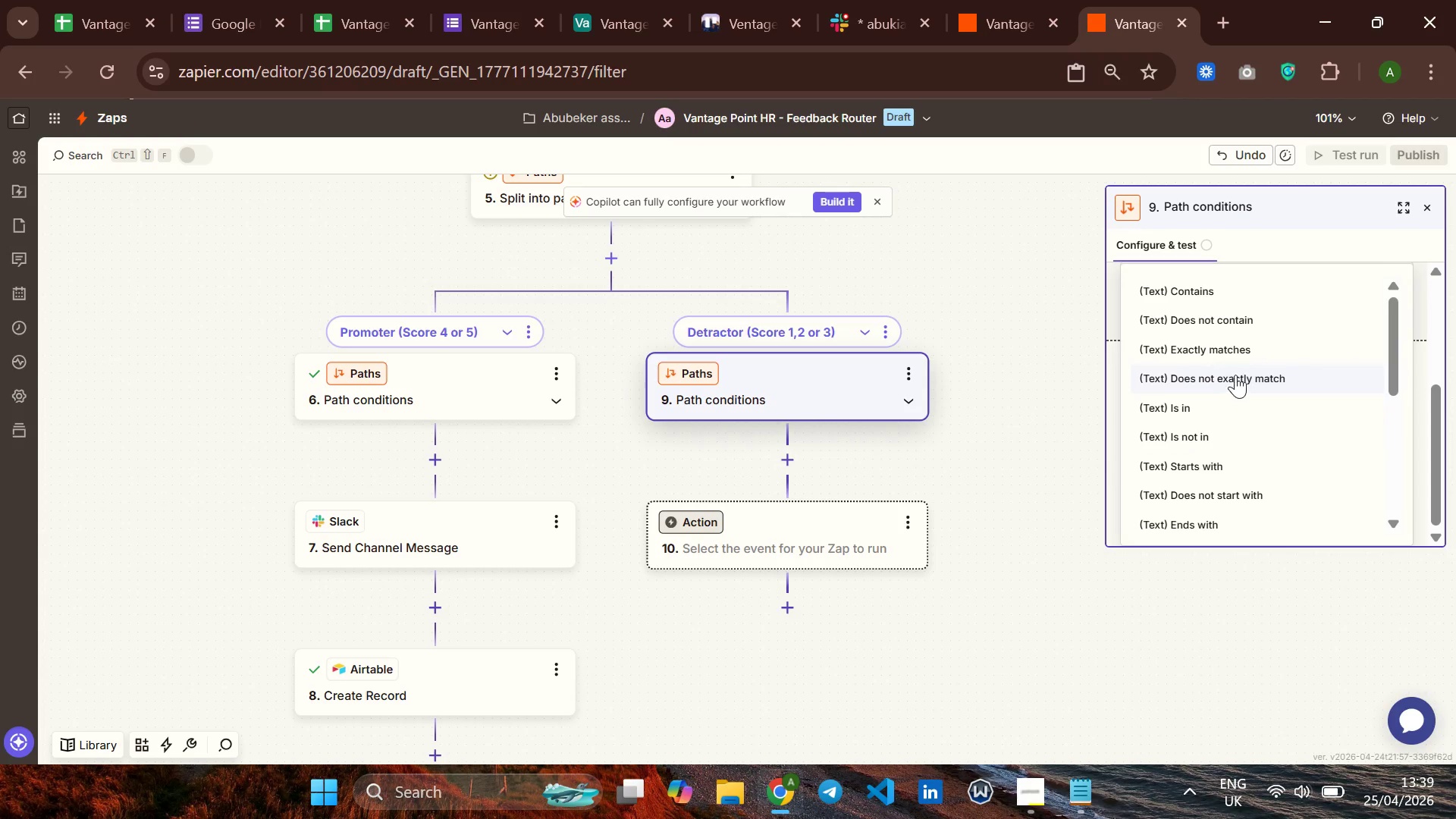 
wait(5.26)
 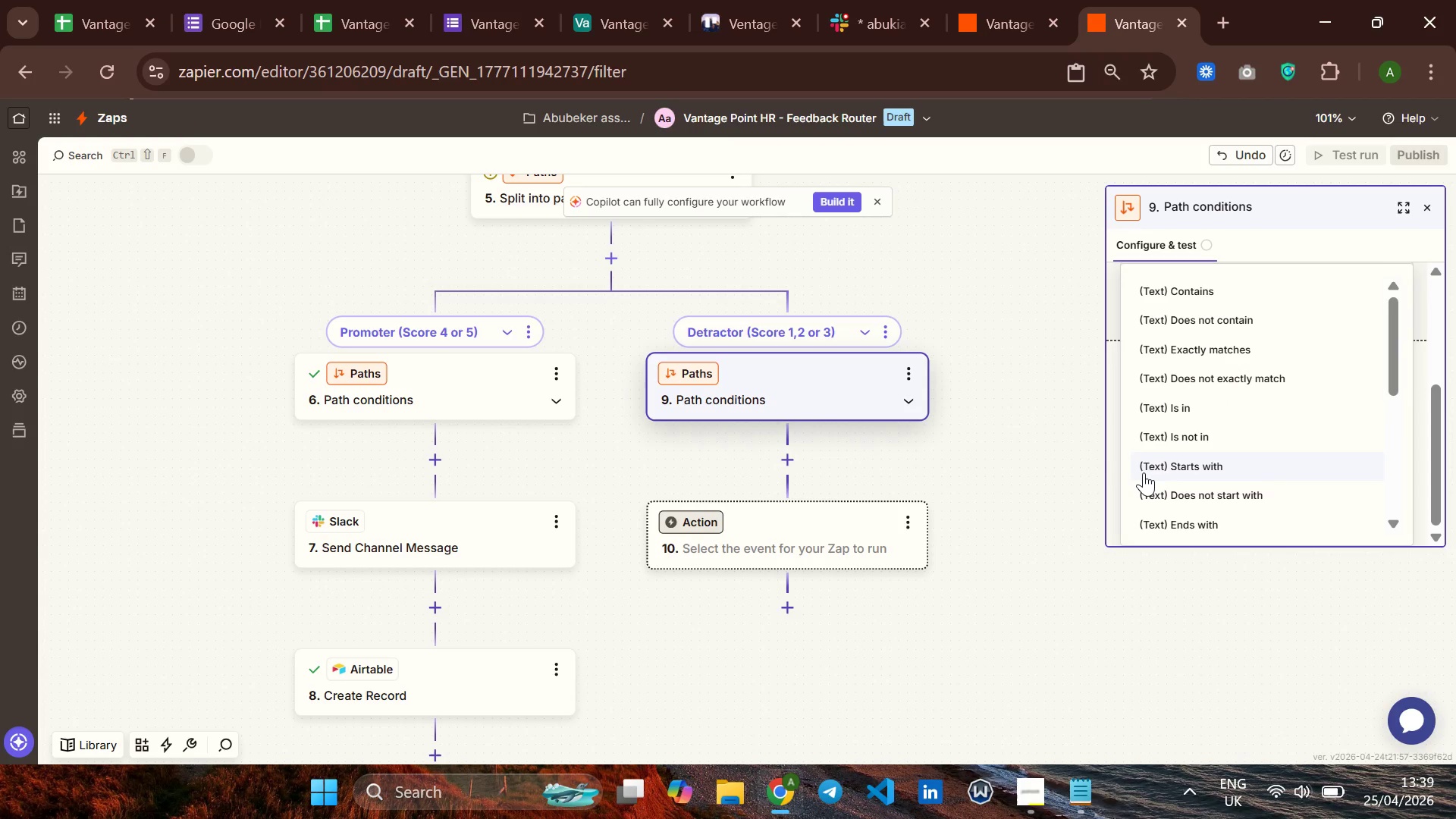 
scroll: coordinate [1217, 416], scroll_direction: down, amount: 2.0
 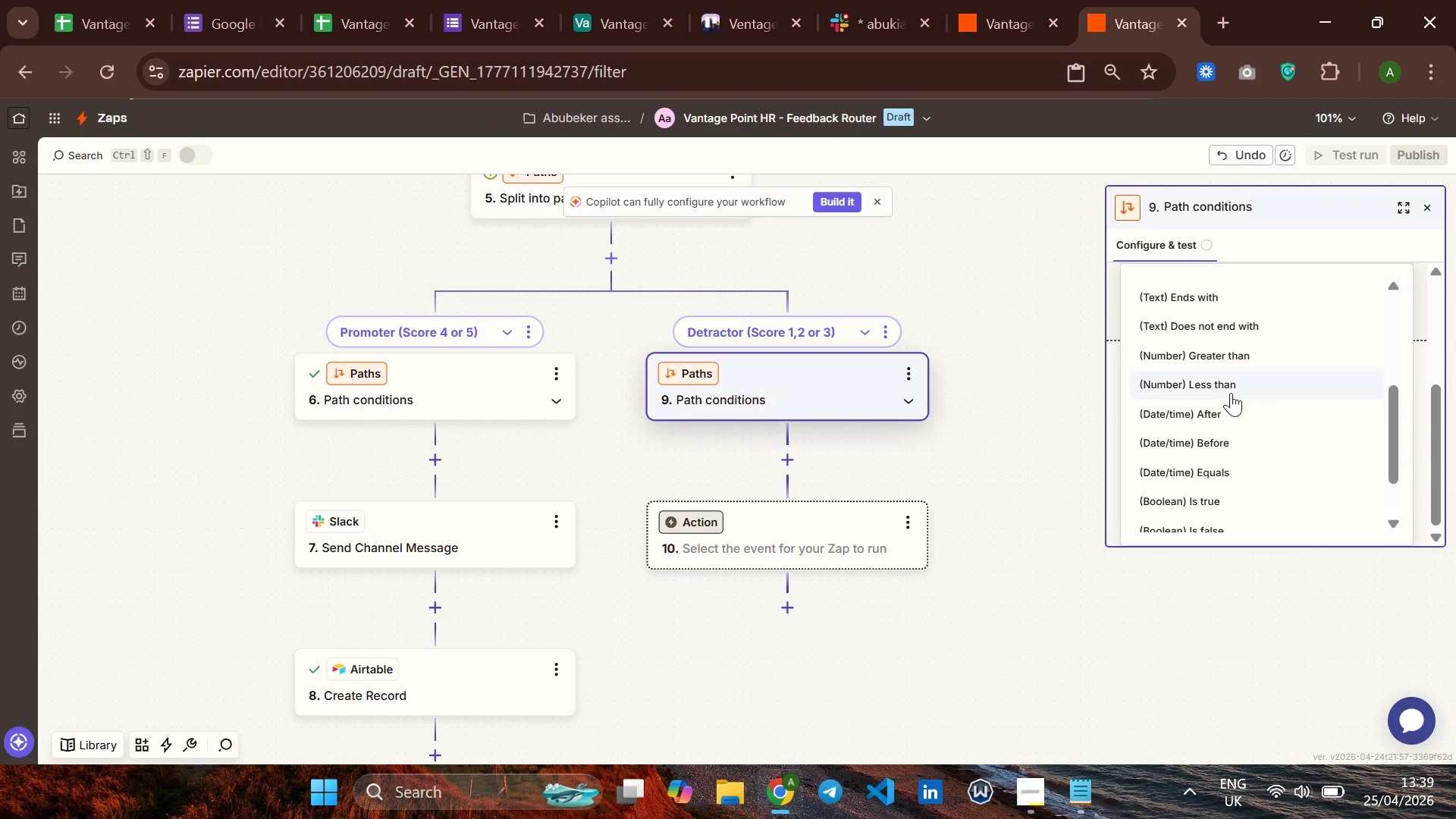 
wait(6.36)
 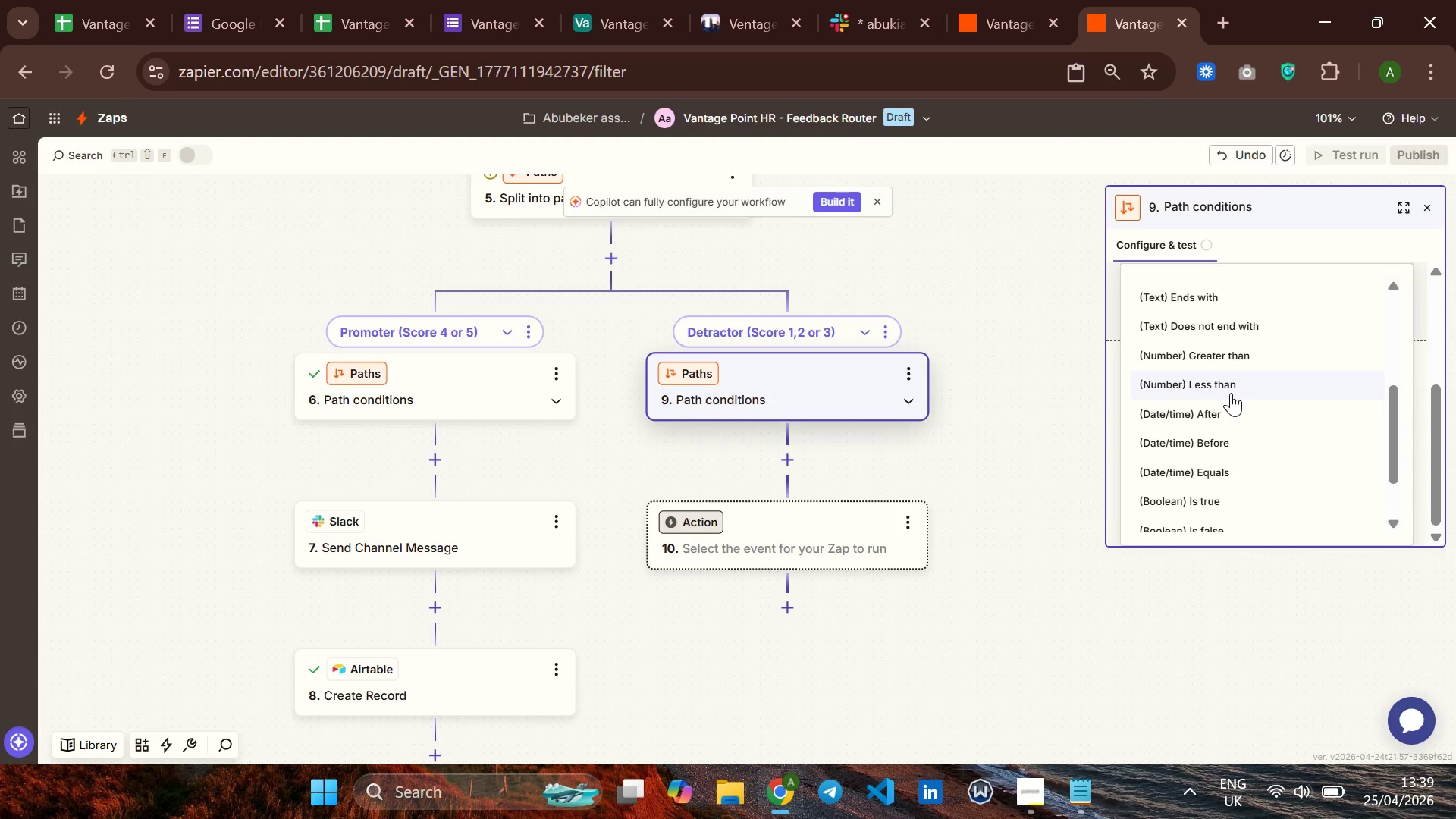 
left_click([1228, 389])
 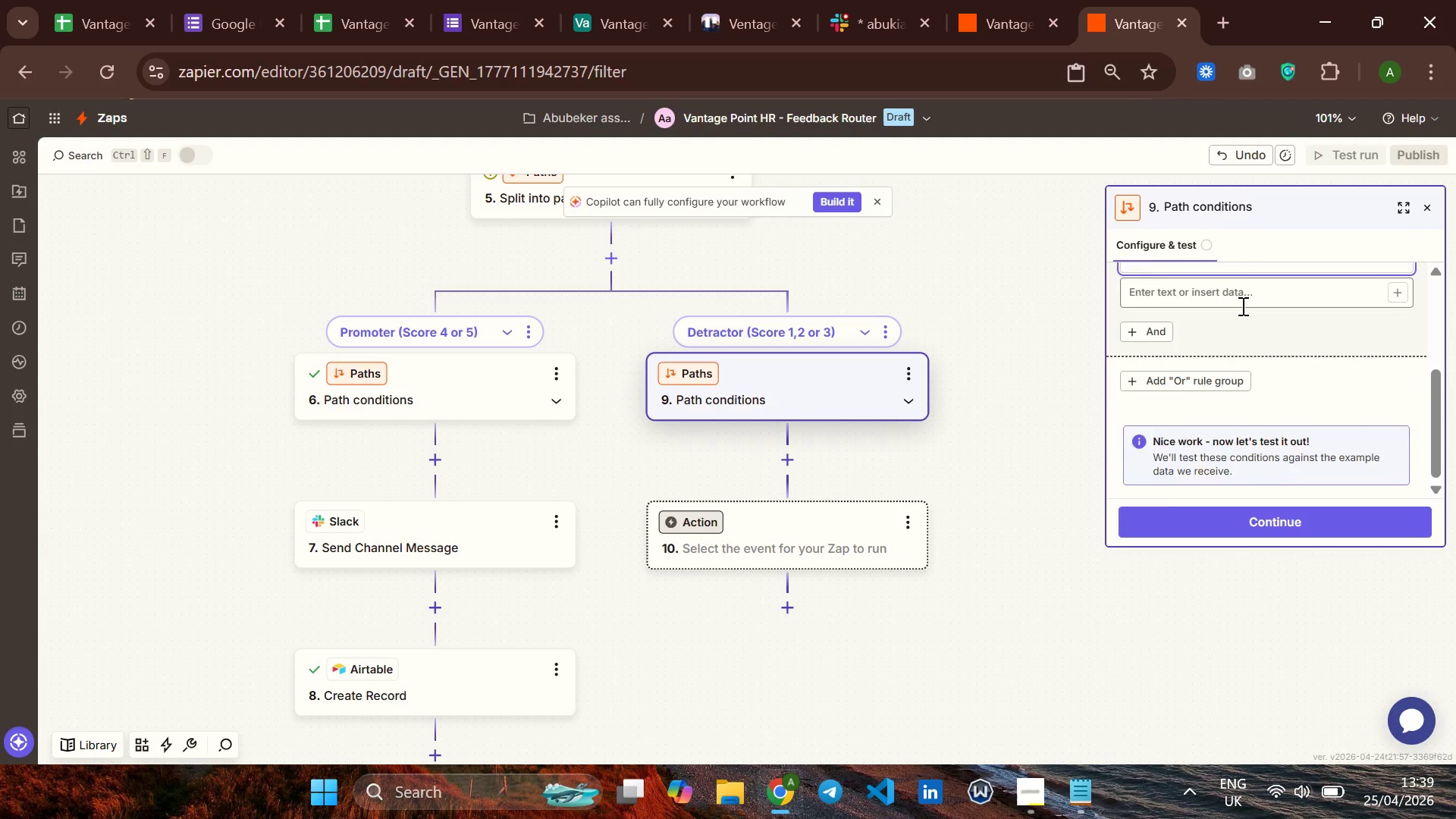 
left_click([1198, 337])
 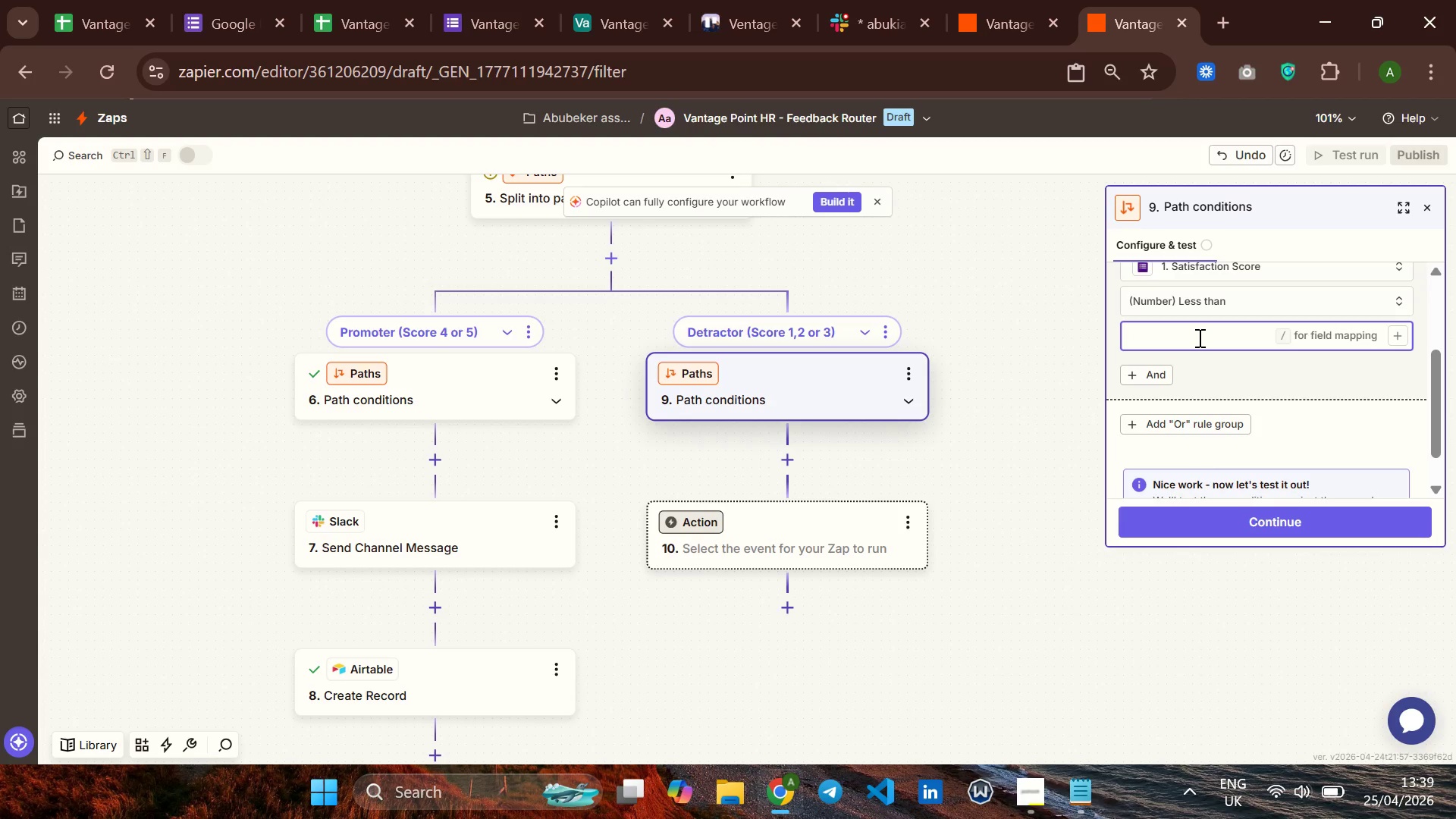 
key(4)
 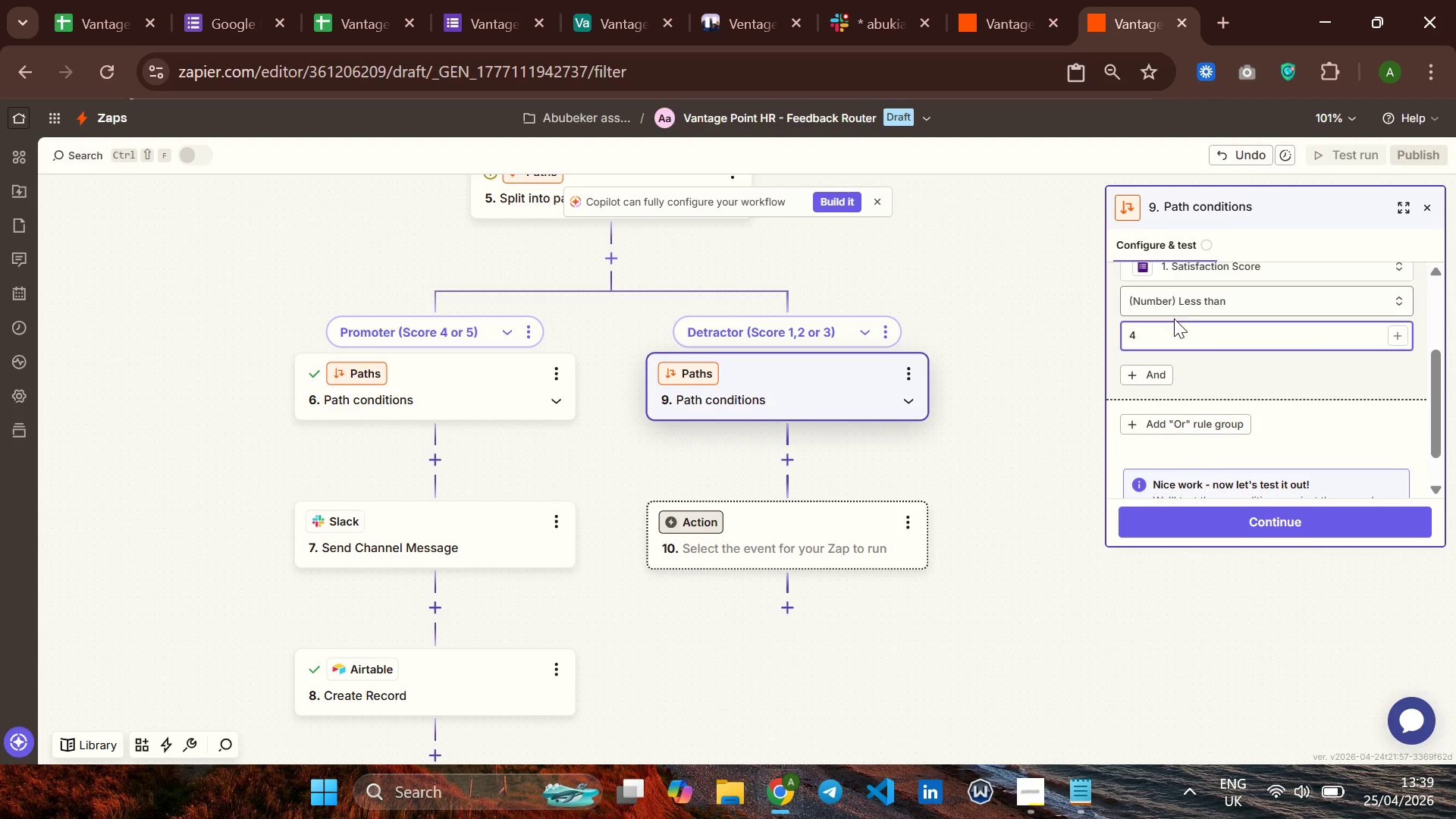 
wait(5.19)
 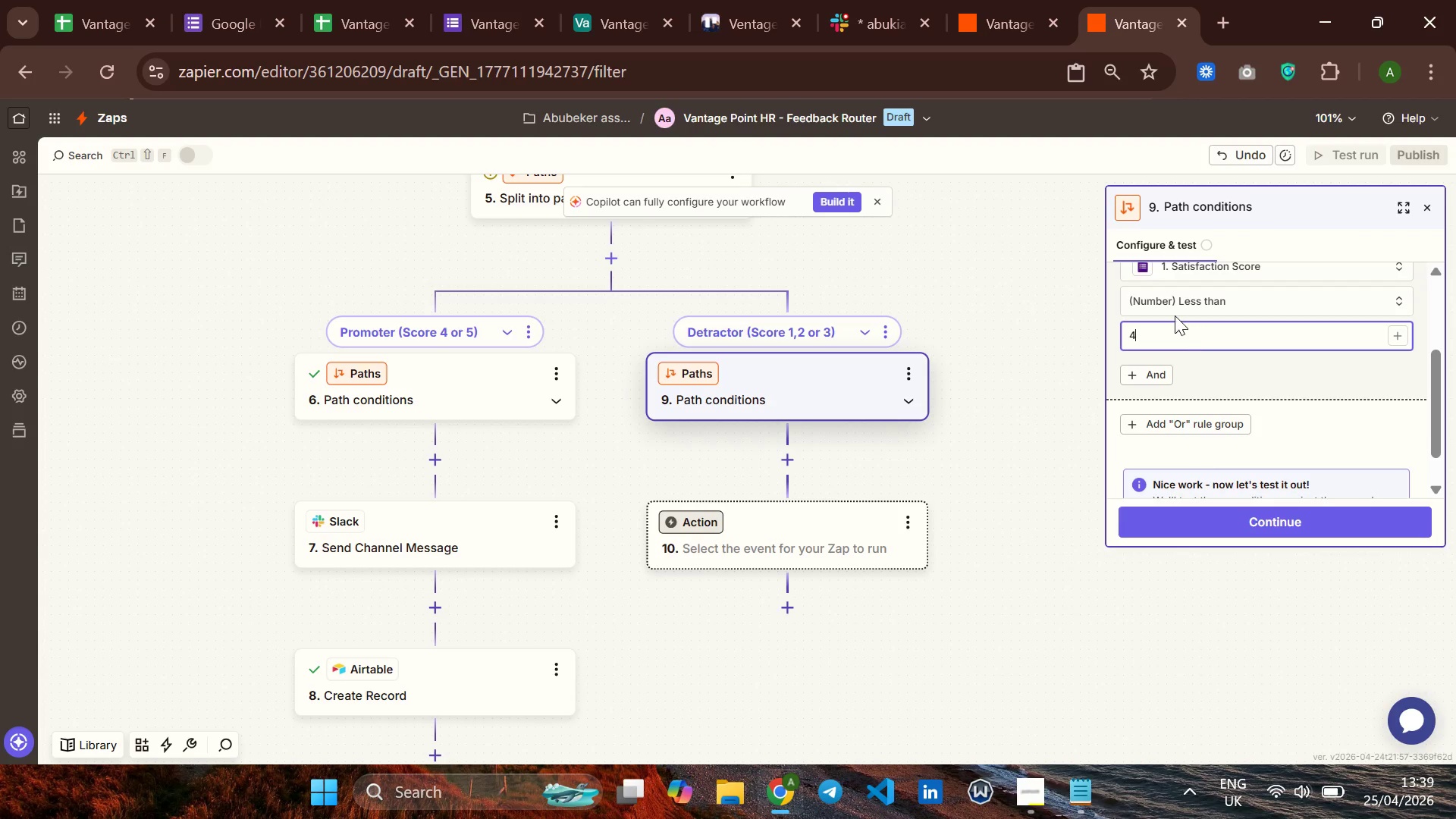 
left_click([1228, 526])
 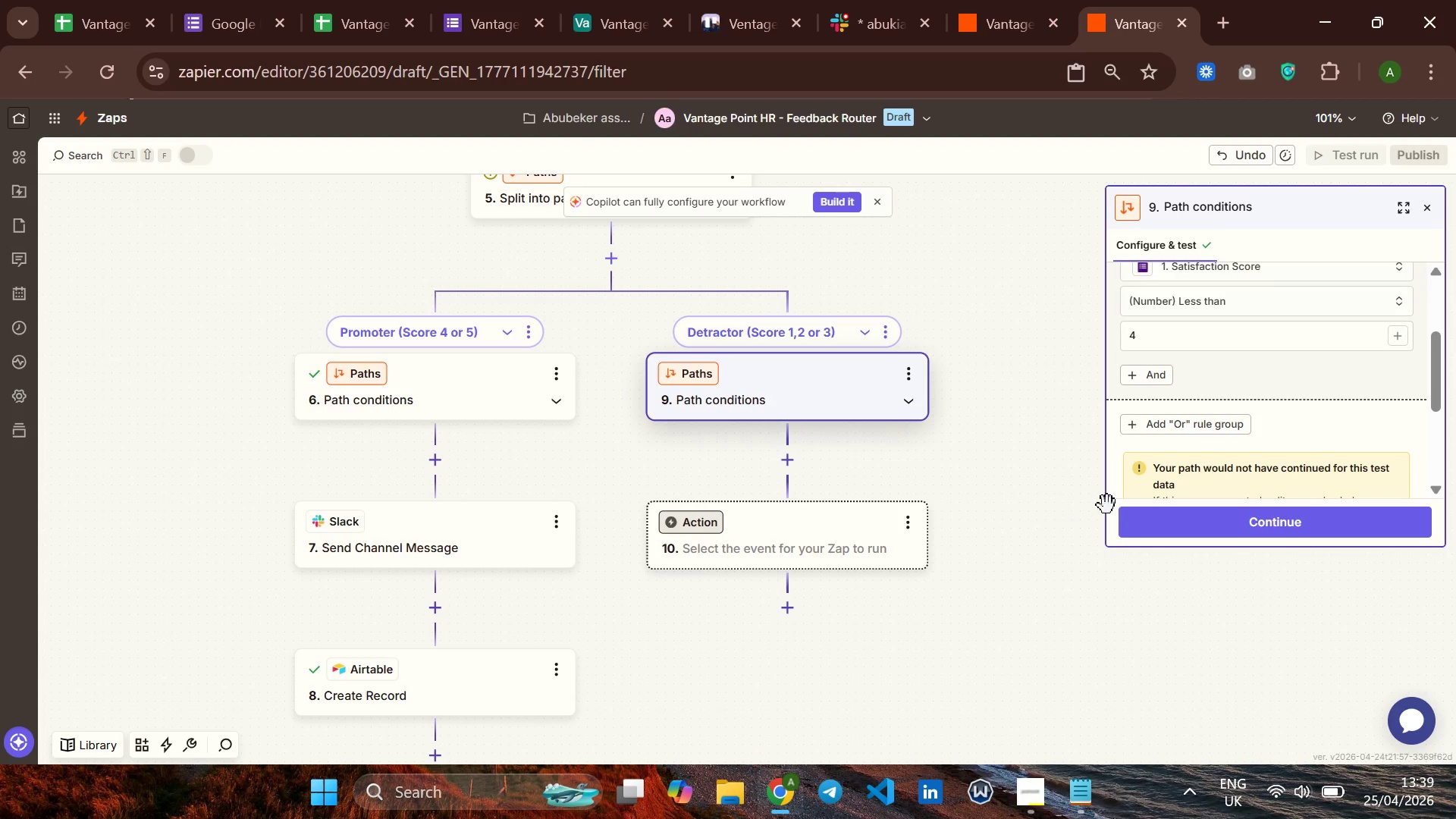 
scroll: coordinate [1316, 406], scroll_direction: down, amount: 3.0
 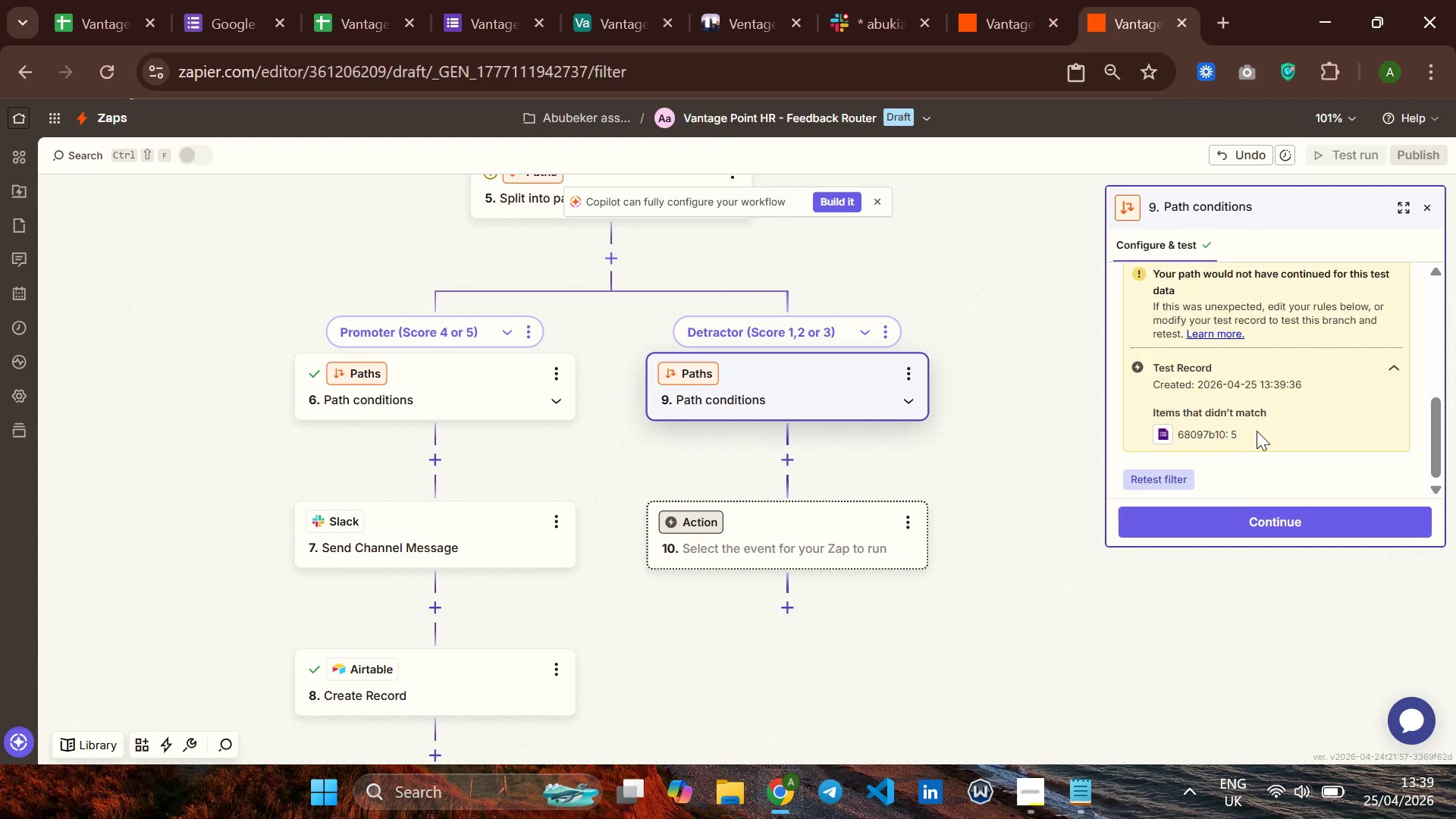 
scroll: coordinate [1257, 431], scroll_direction: up, amount: 1.0
 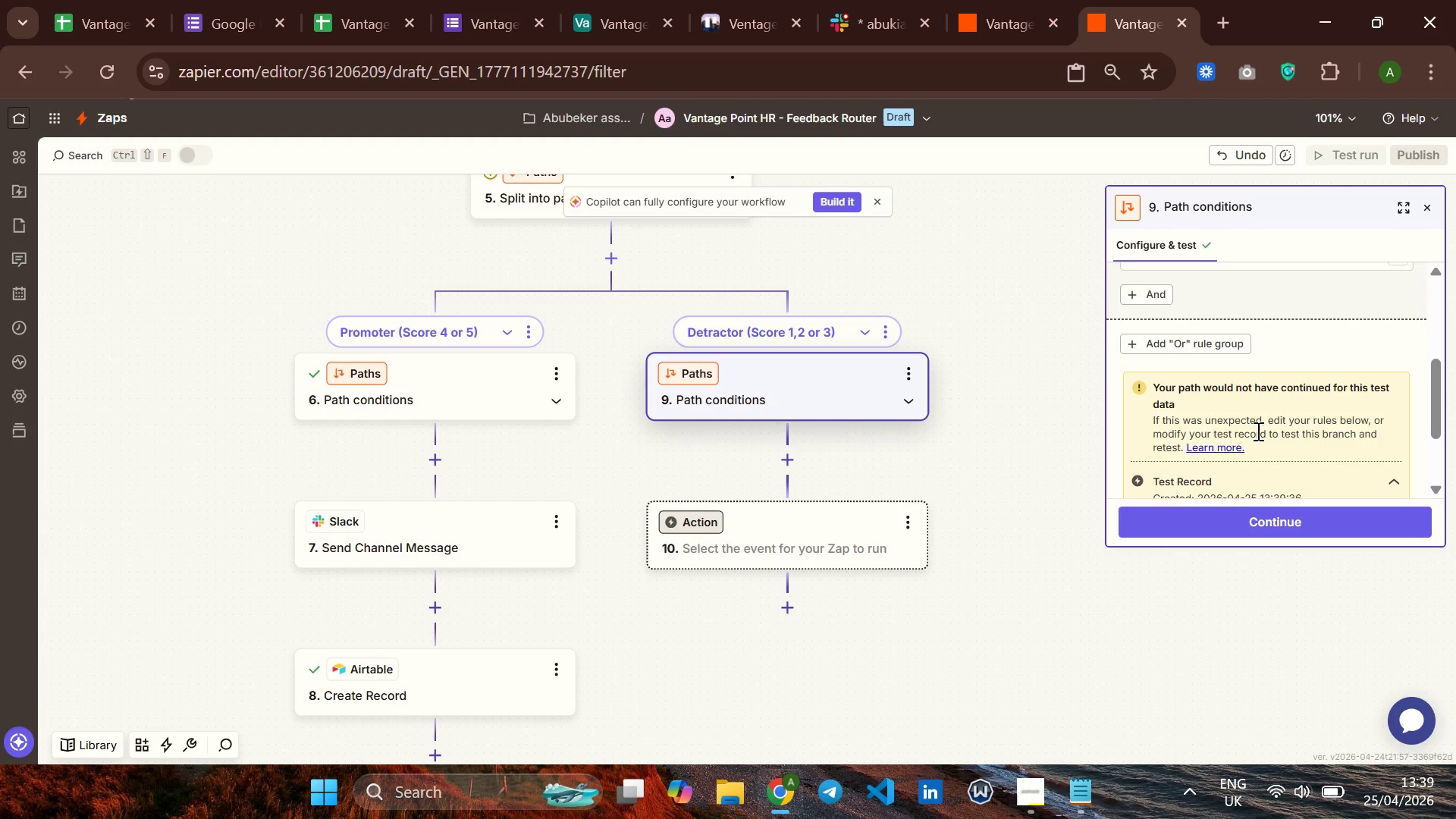 
scroll: coordinate [1257, 431], scroll_direction: down, amount: 1.0
 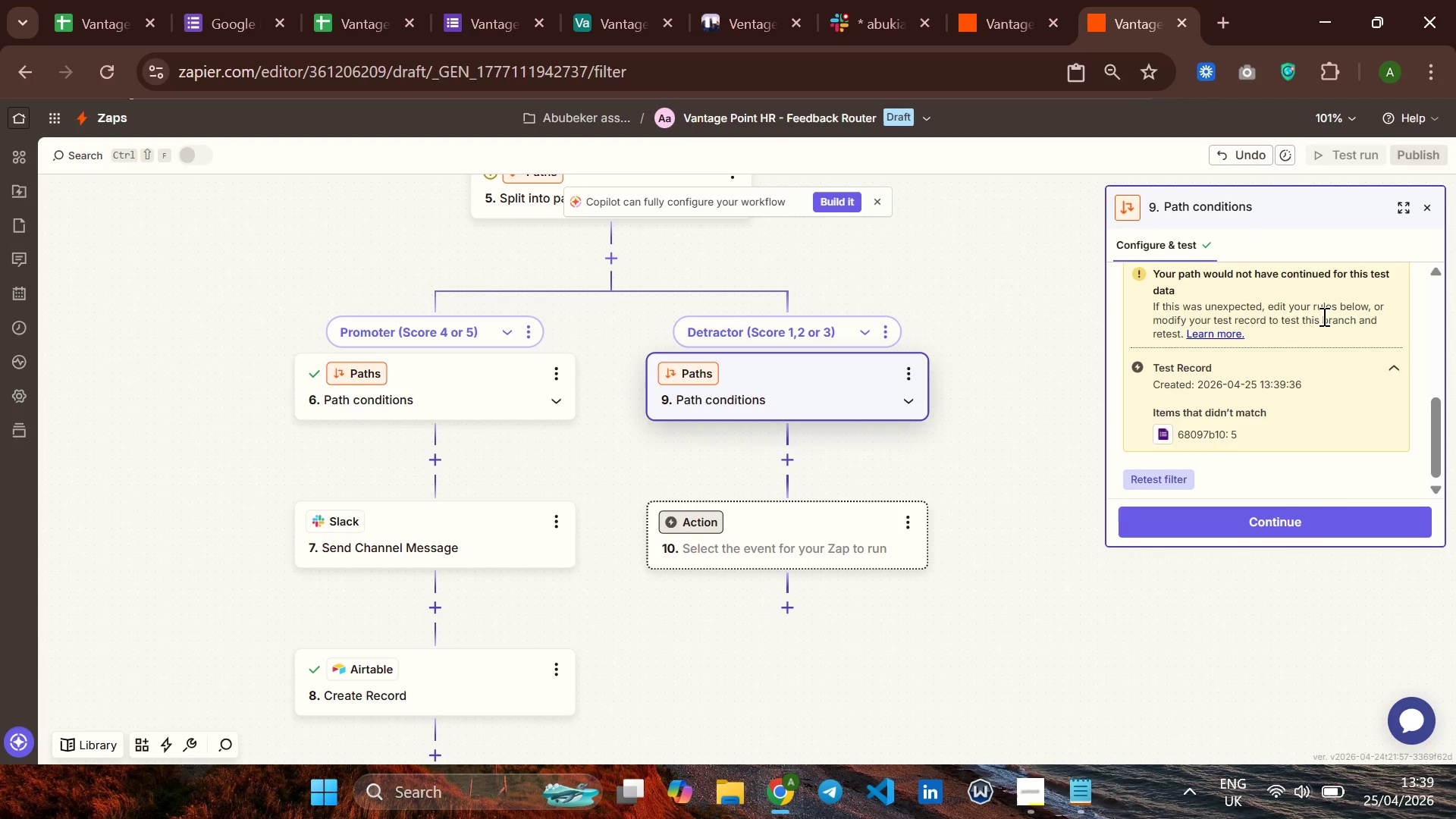 
wait(5.38)
 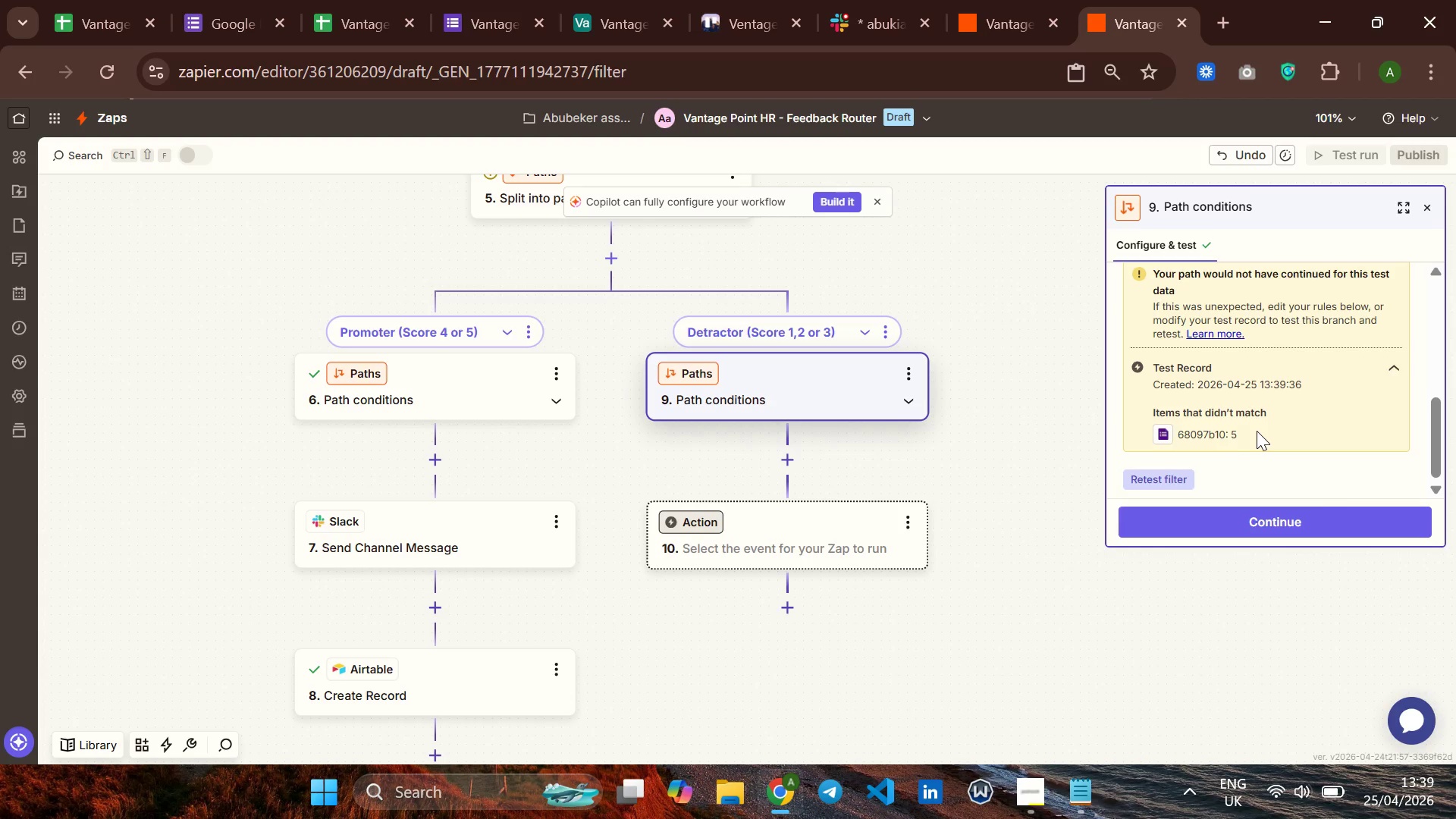 
left_click([1421, 207])
 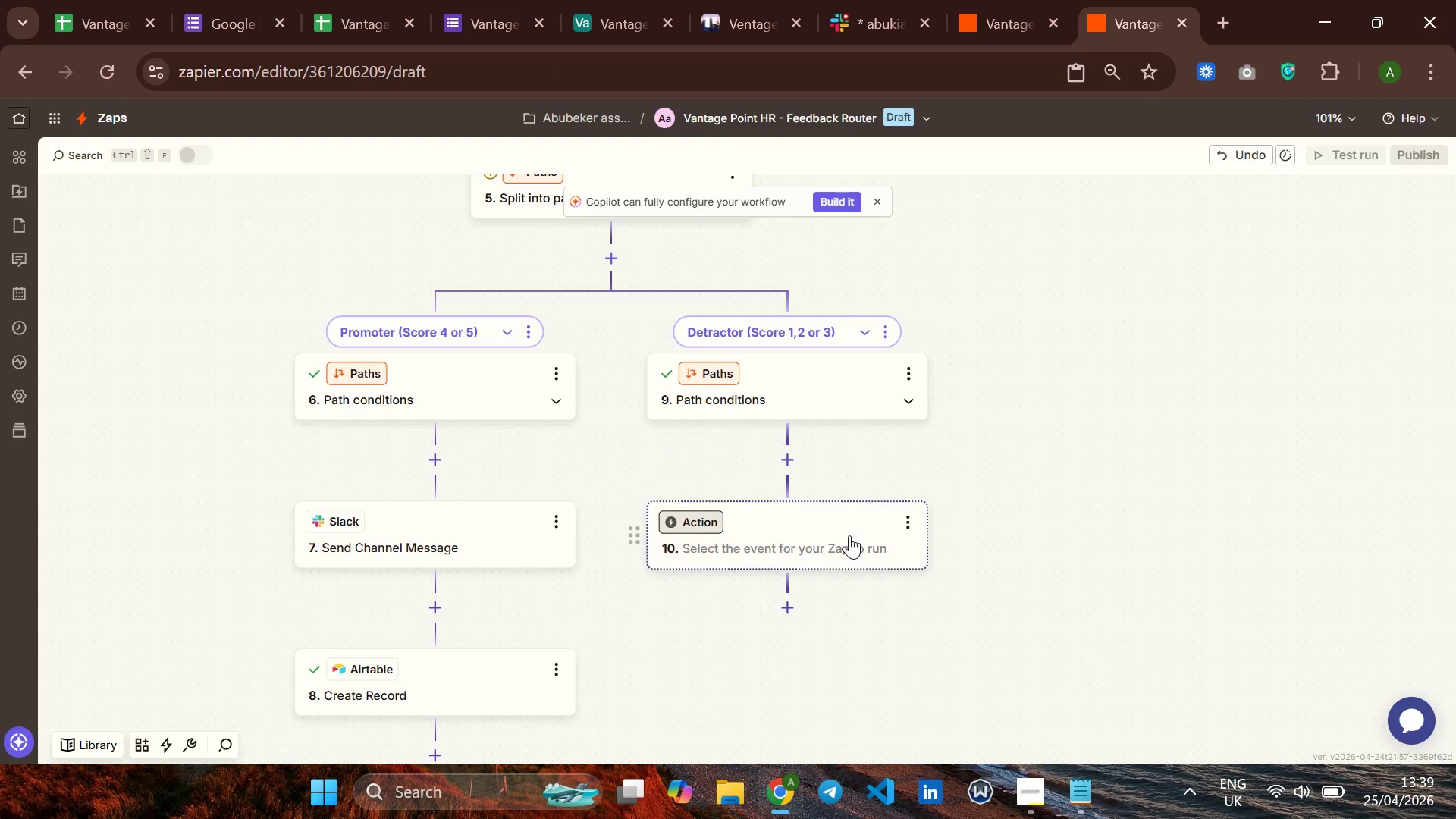 
left_click([827, 545])
 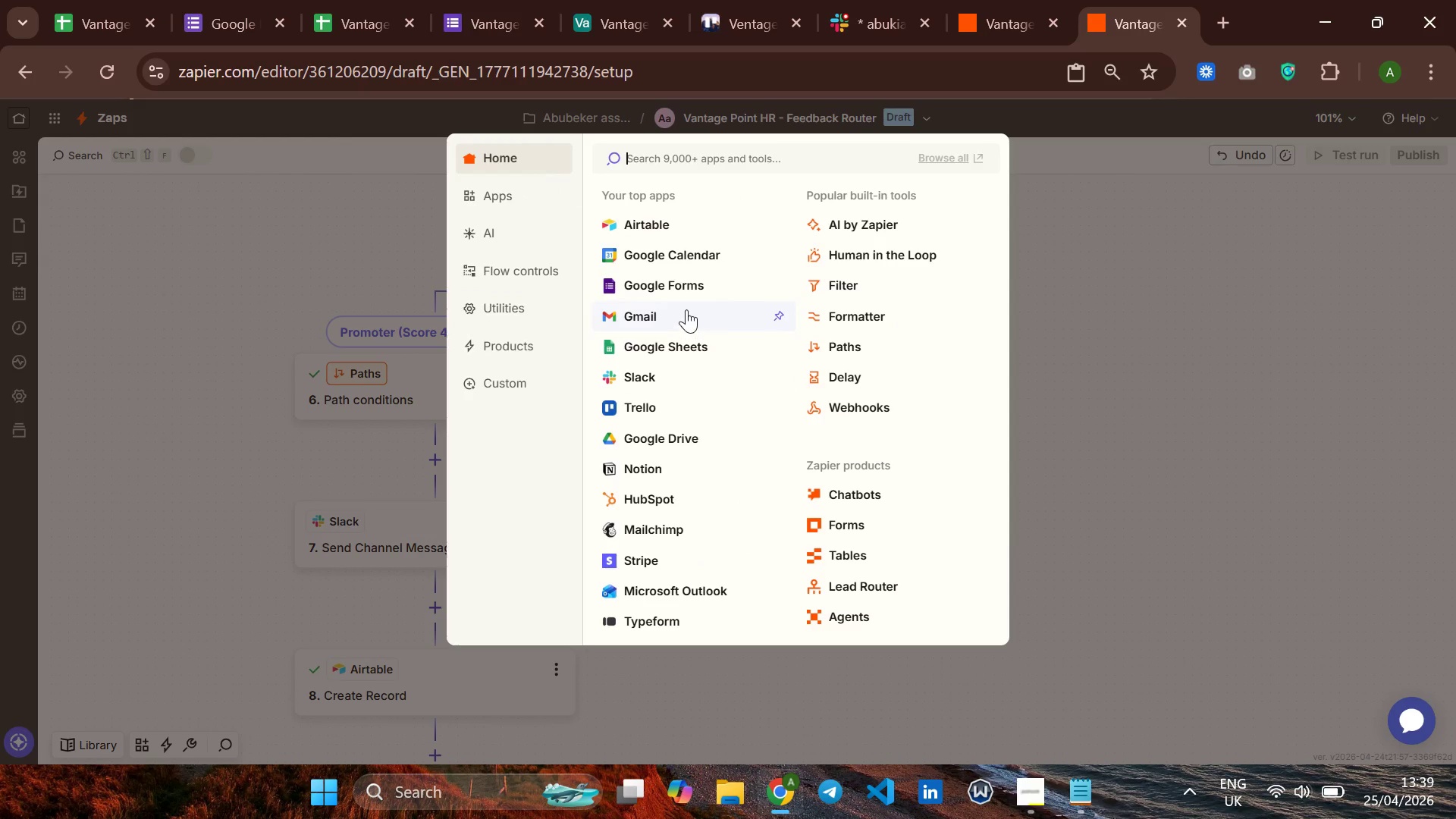 
wait(6.36)
 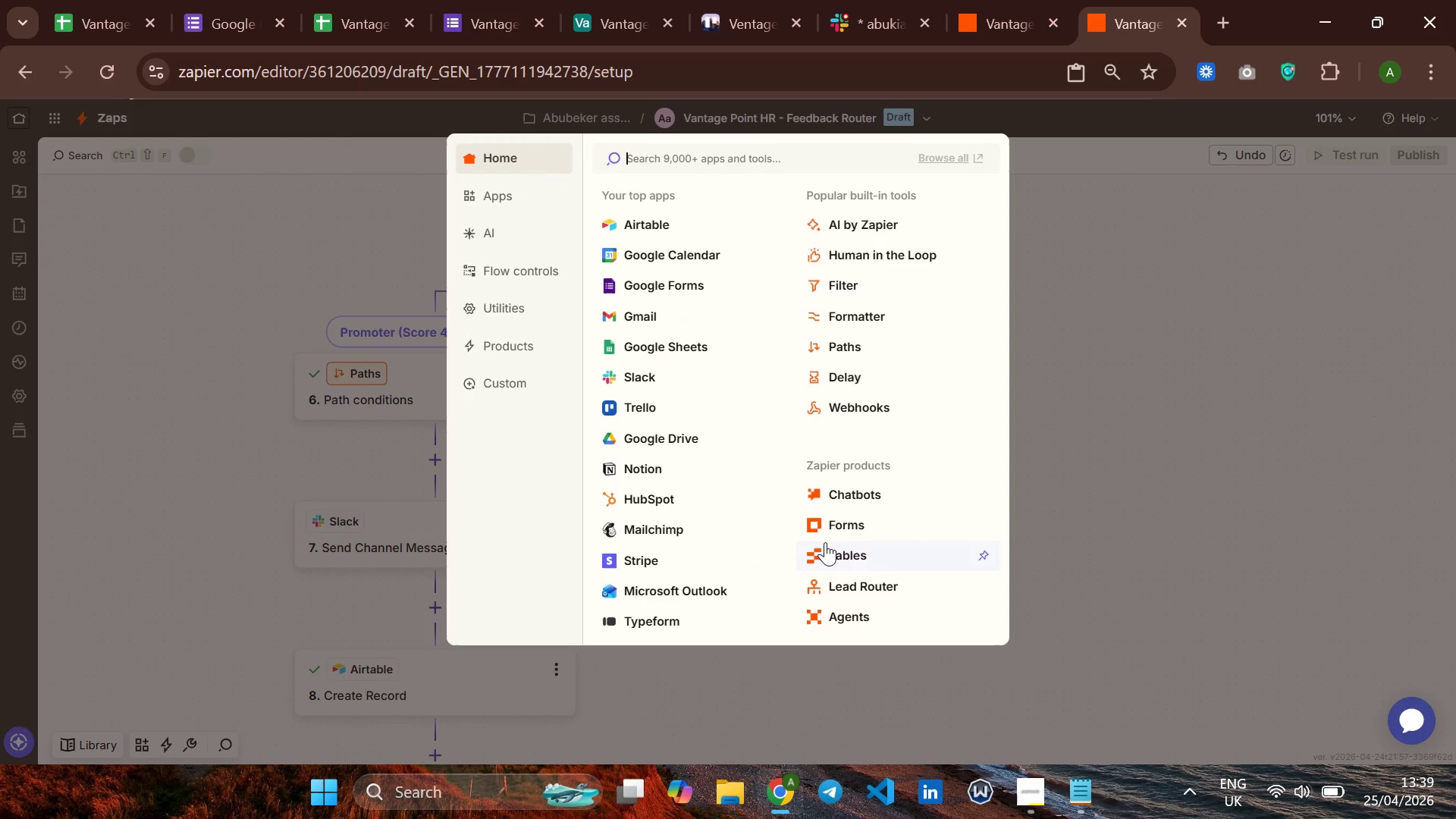 
left_click([649, 381])
 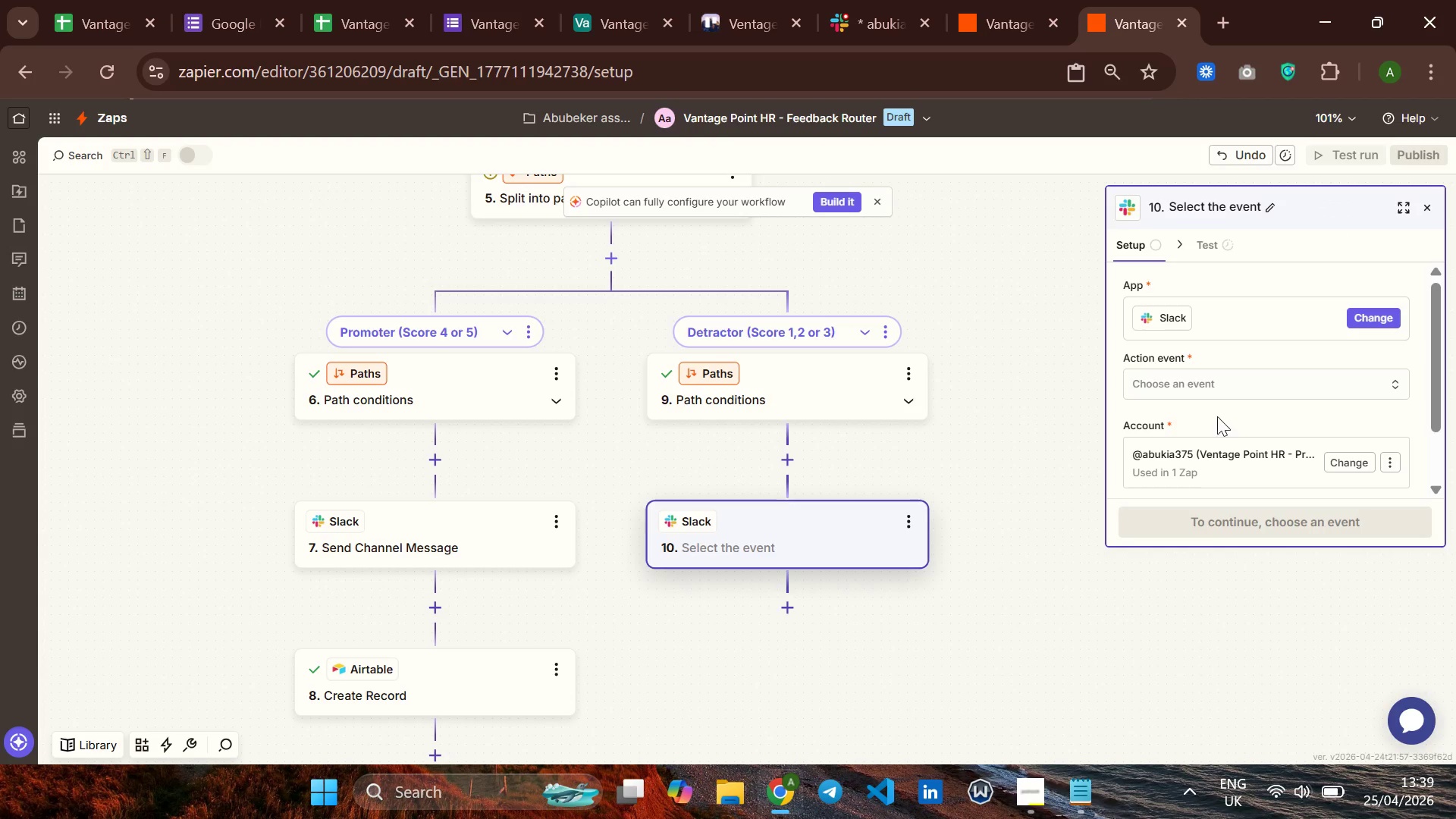 
left_click([1217, 378])
 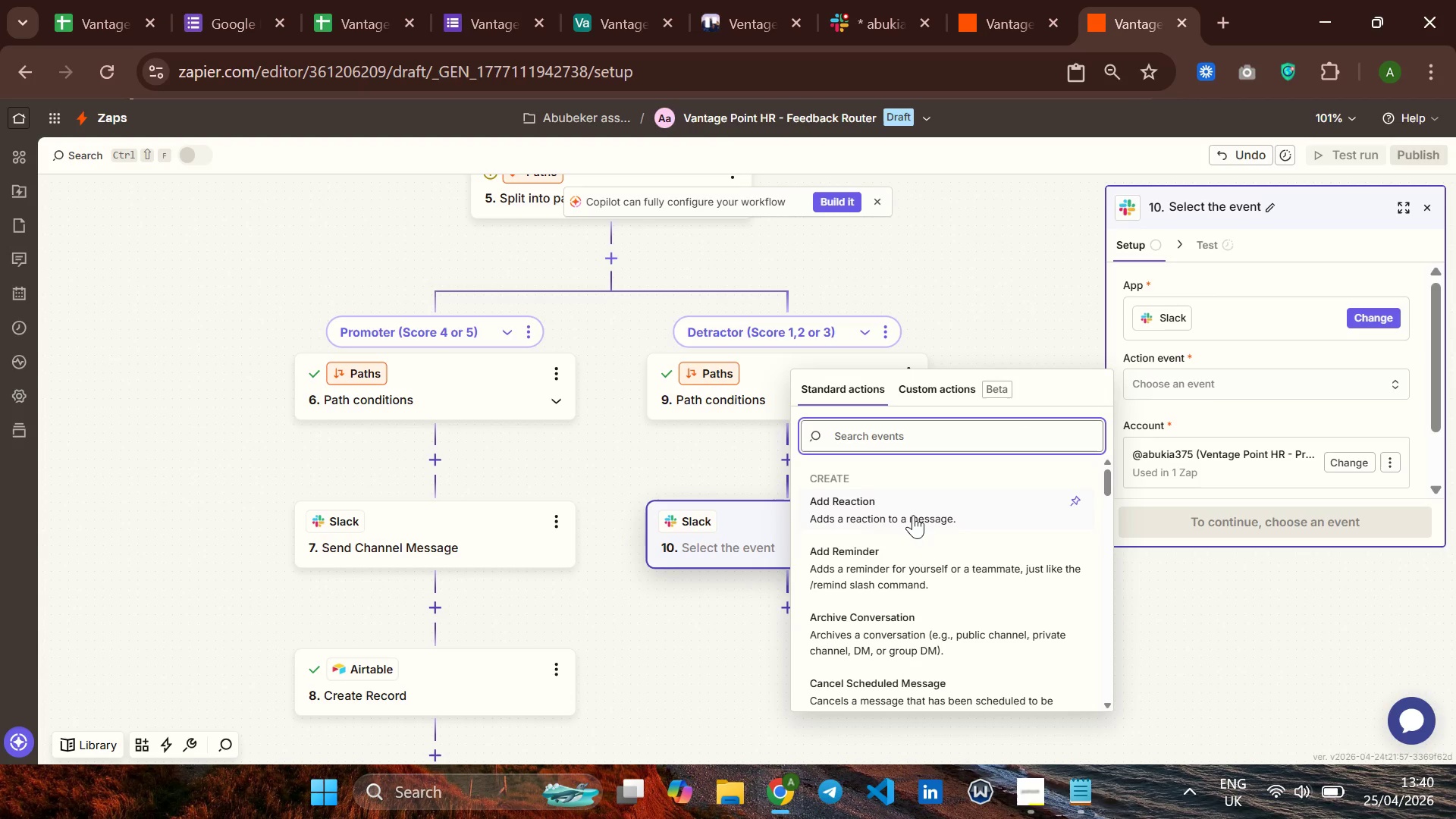 
scroll: coordinate [913, 507], scroll_direction: down, amount: 6.0
 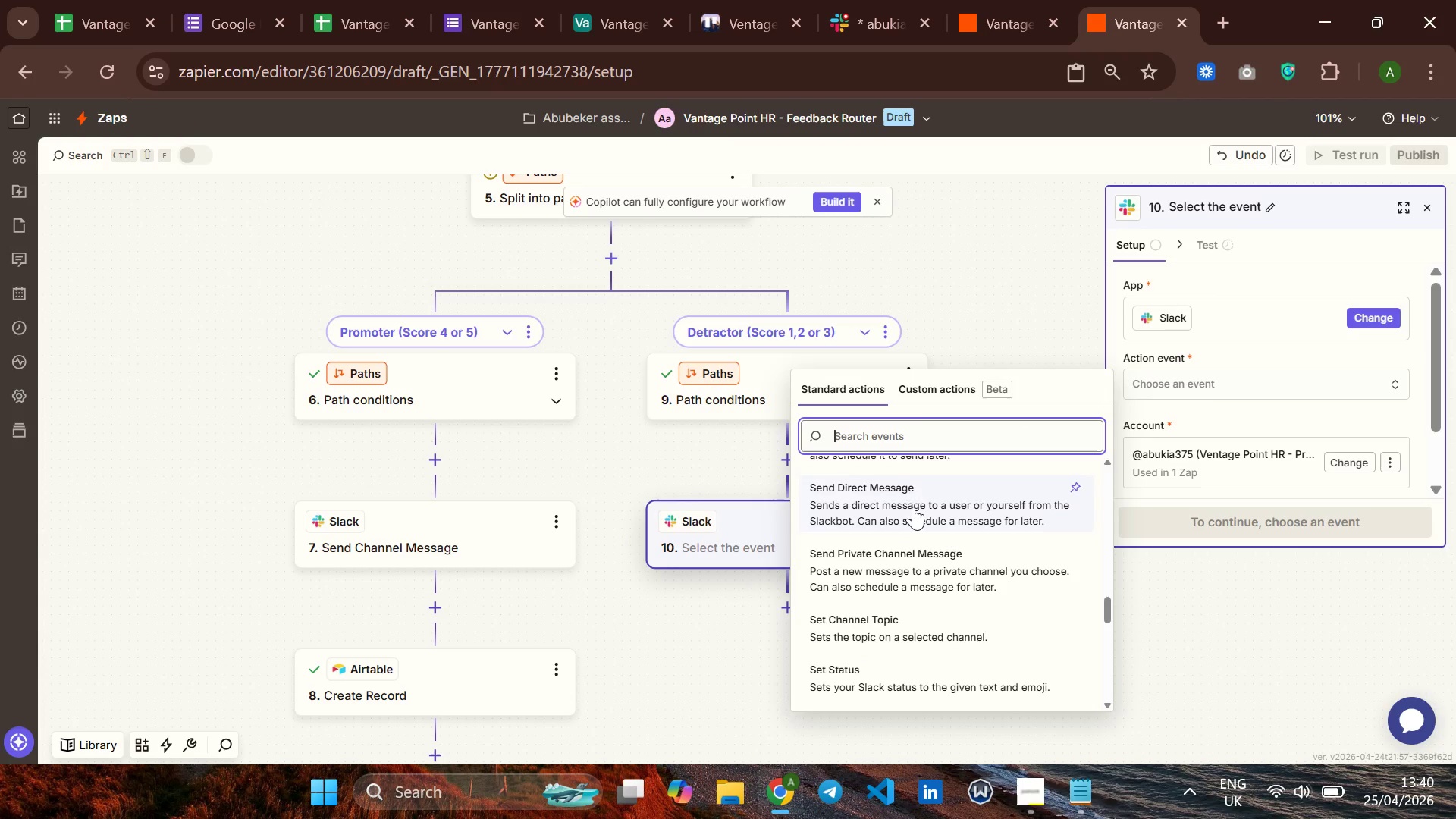 
left_click([913, 503])
 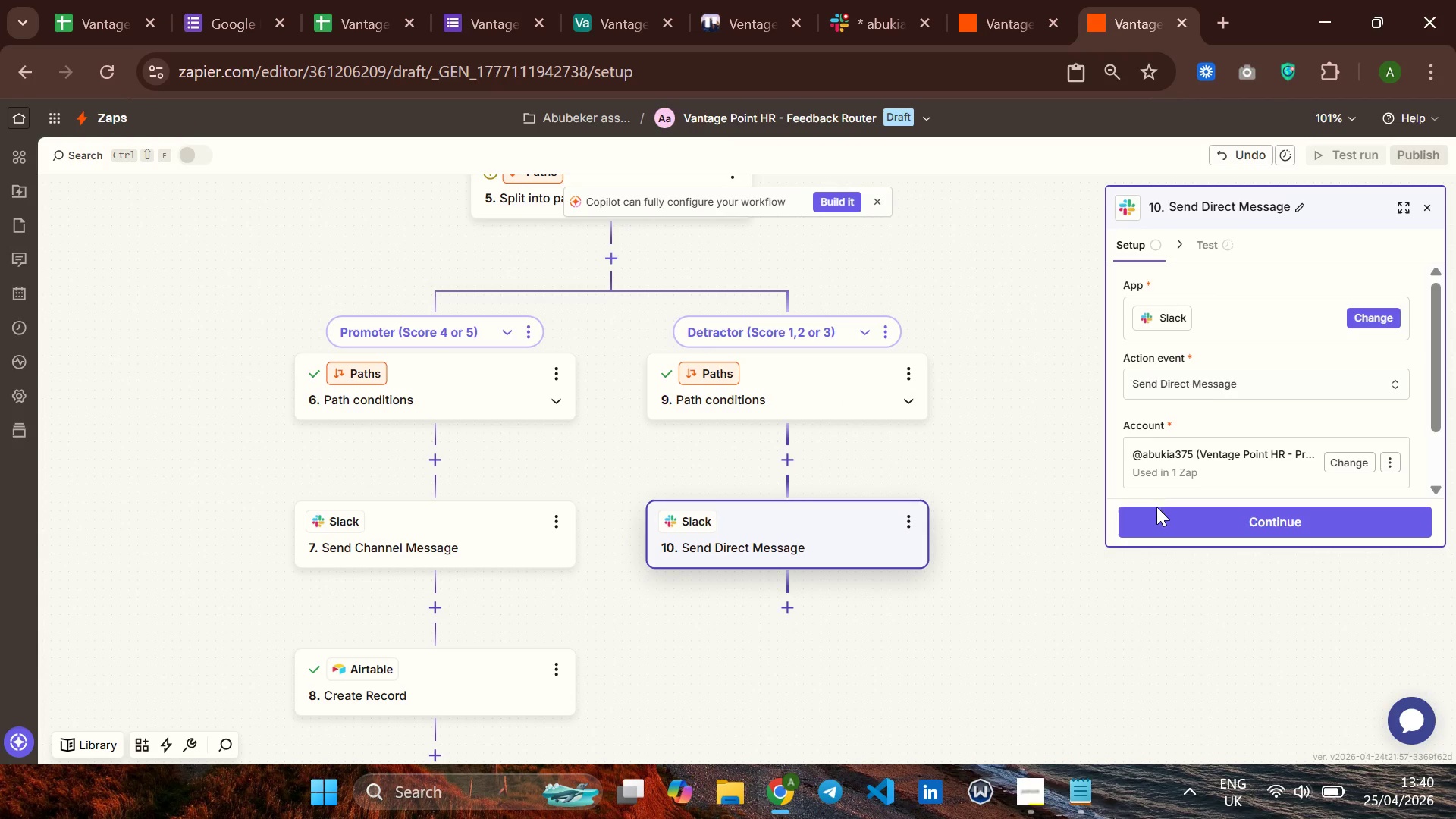 
left_click([1156, 514])
 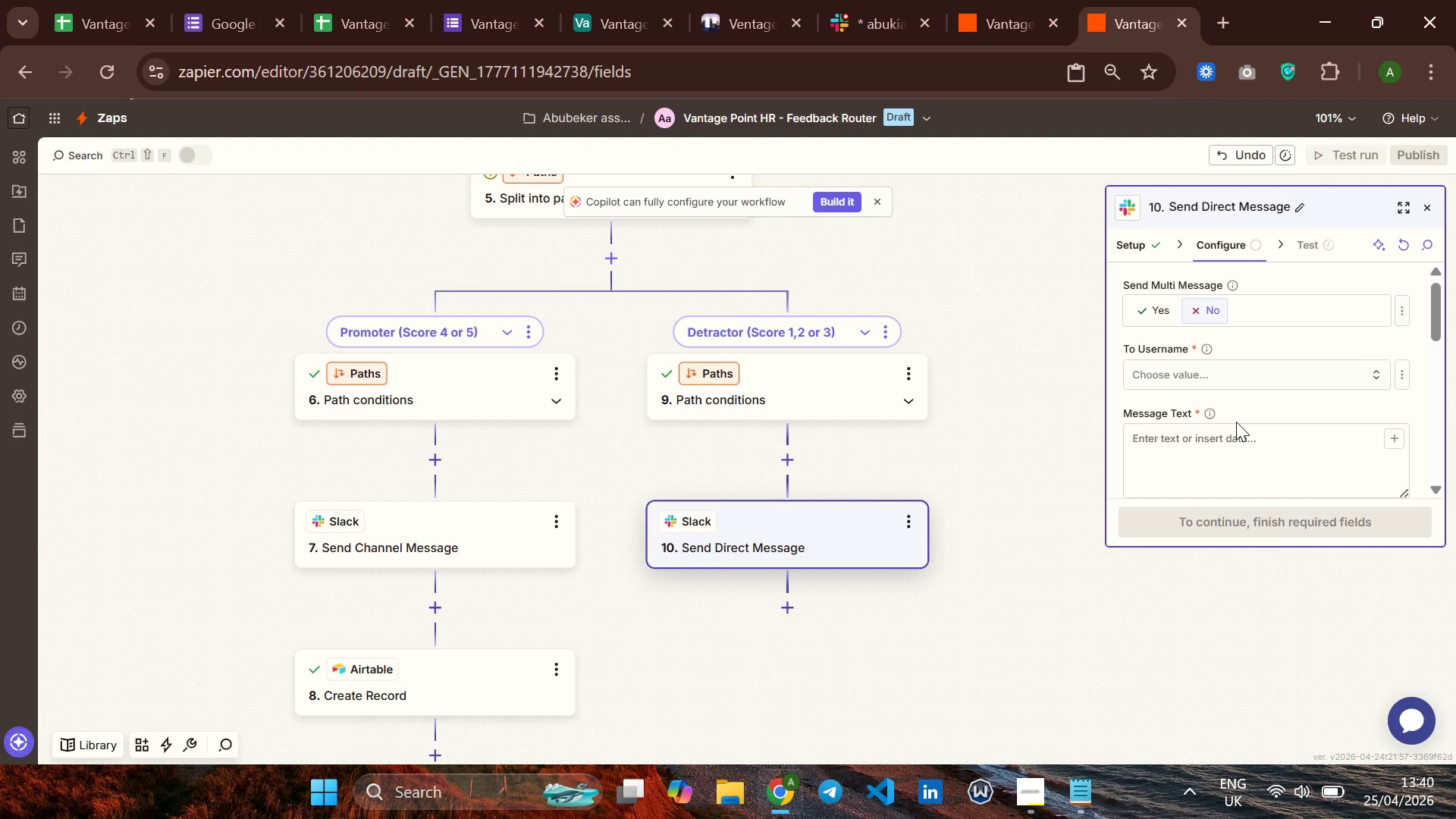 
wait(17.36)
 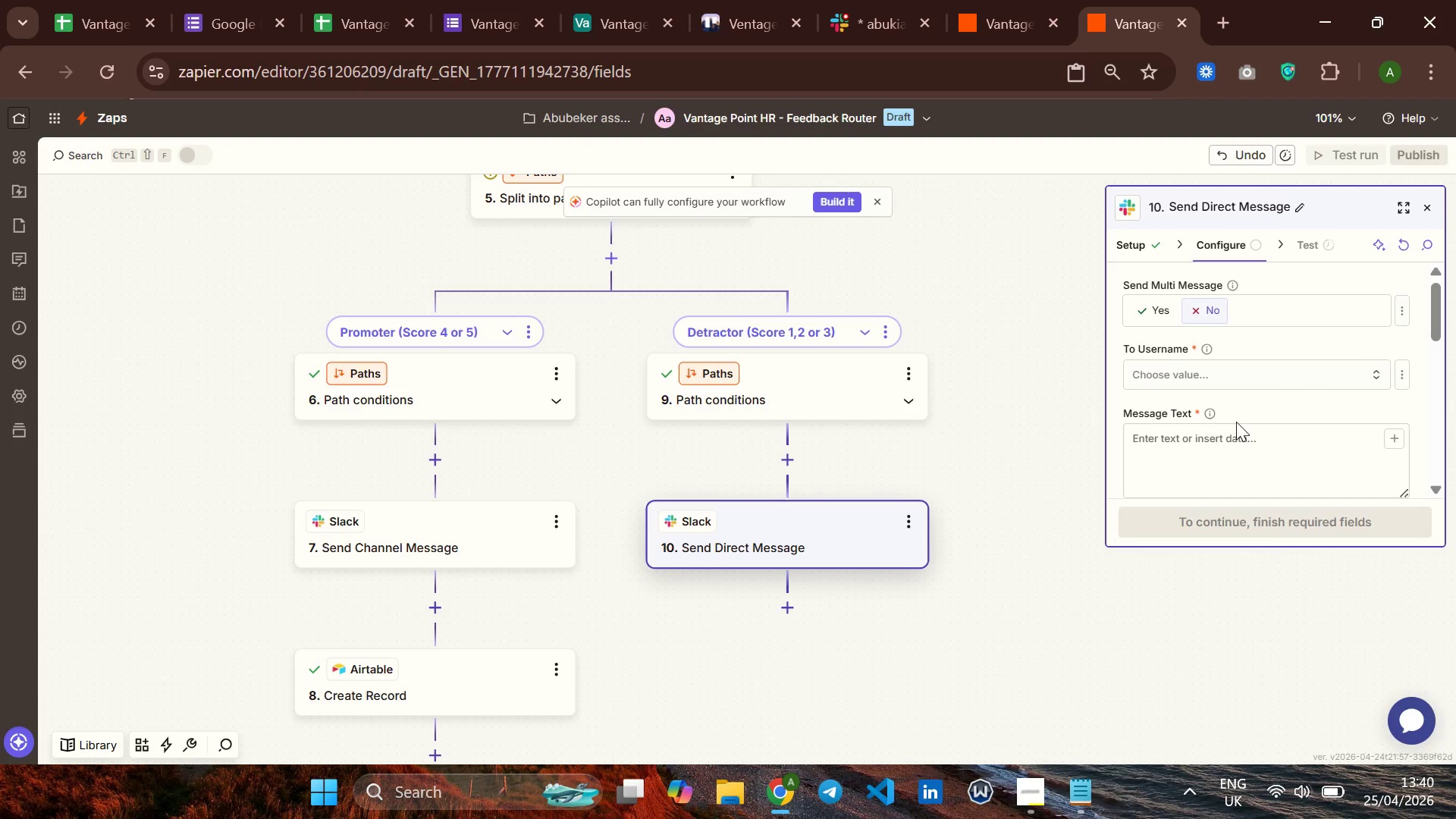 
left_click([1223, 378])
 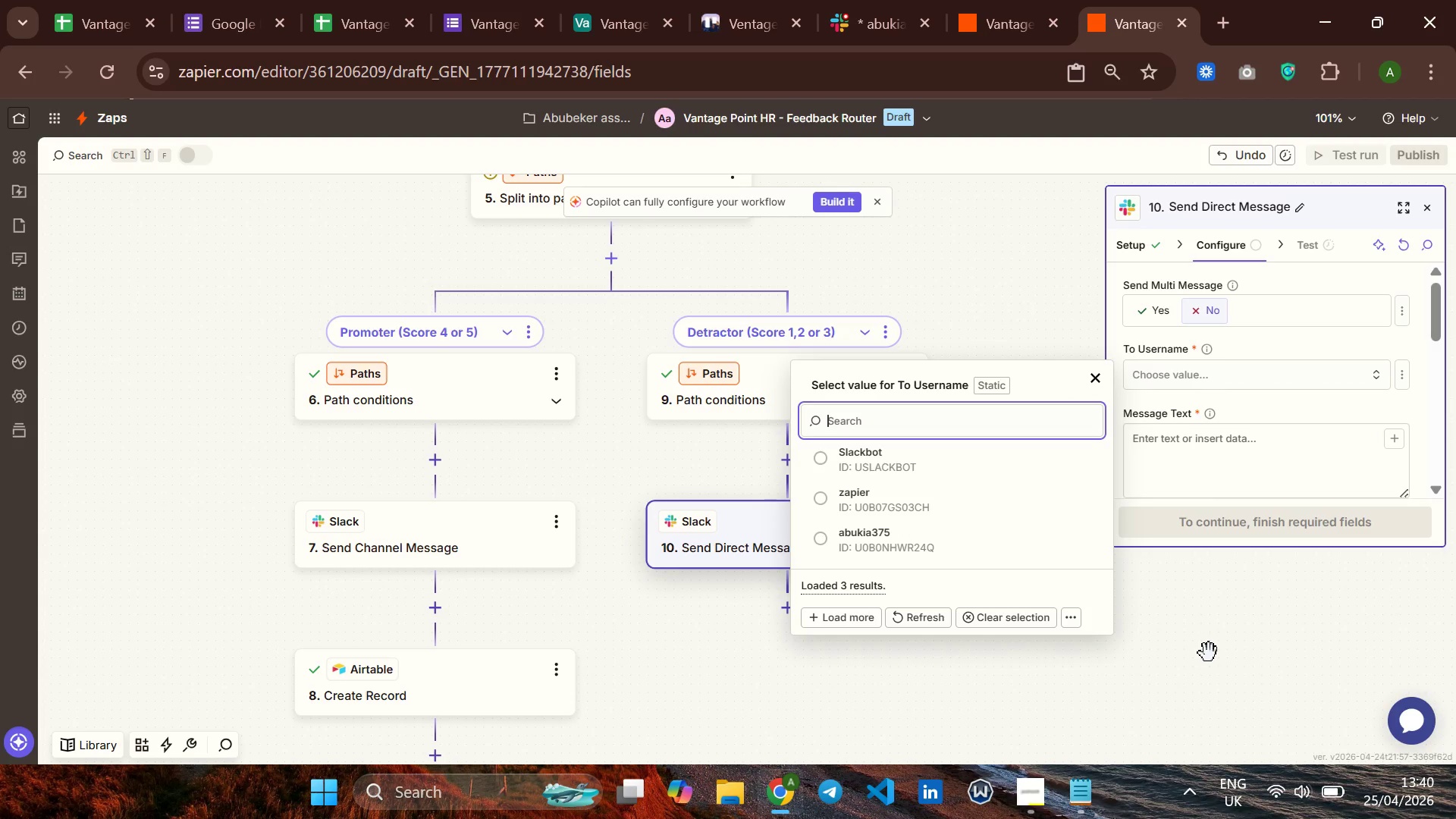 
wait(12.98)
 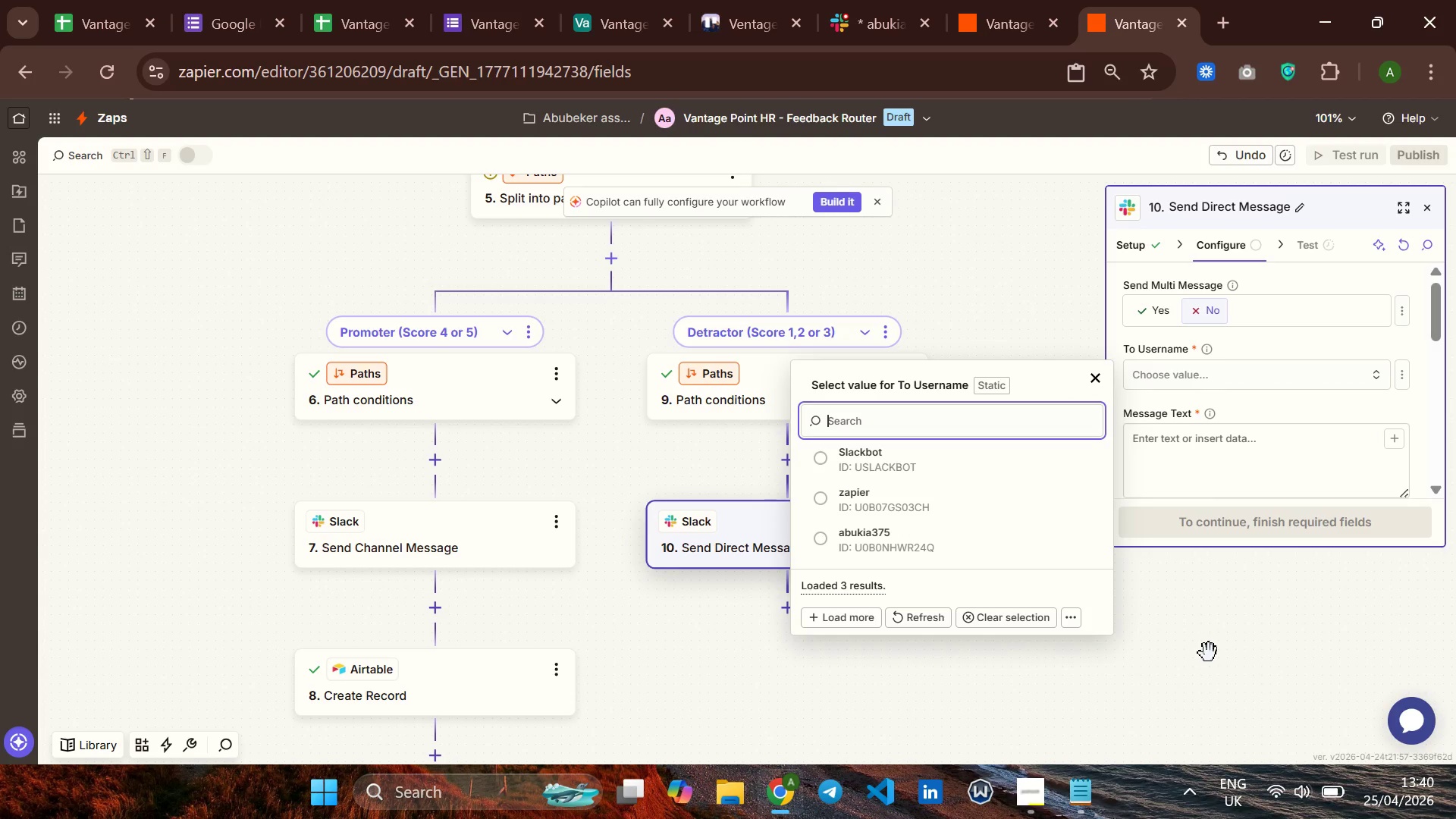 
left_click([1090, 793])
 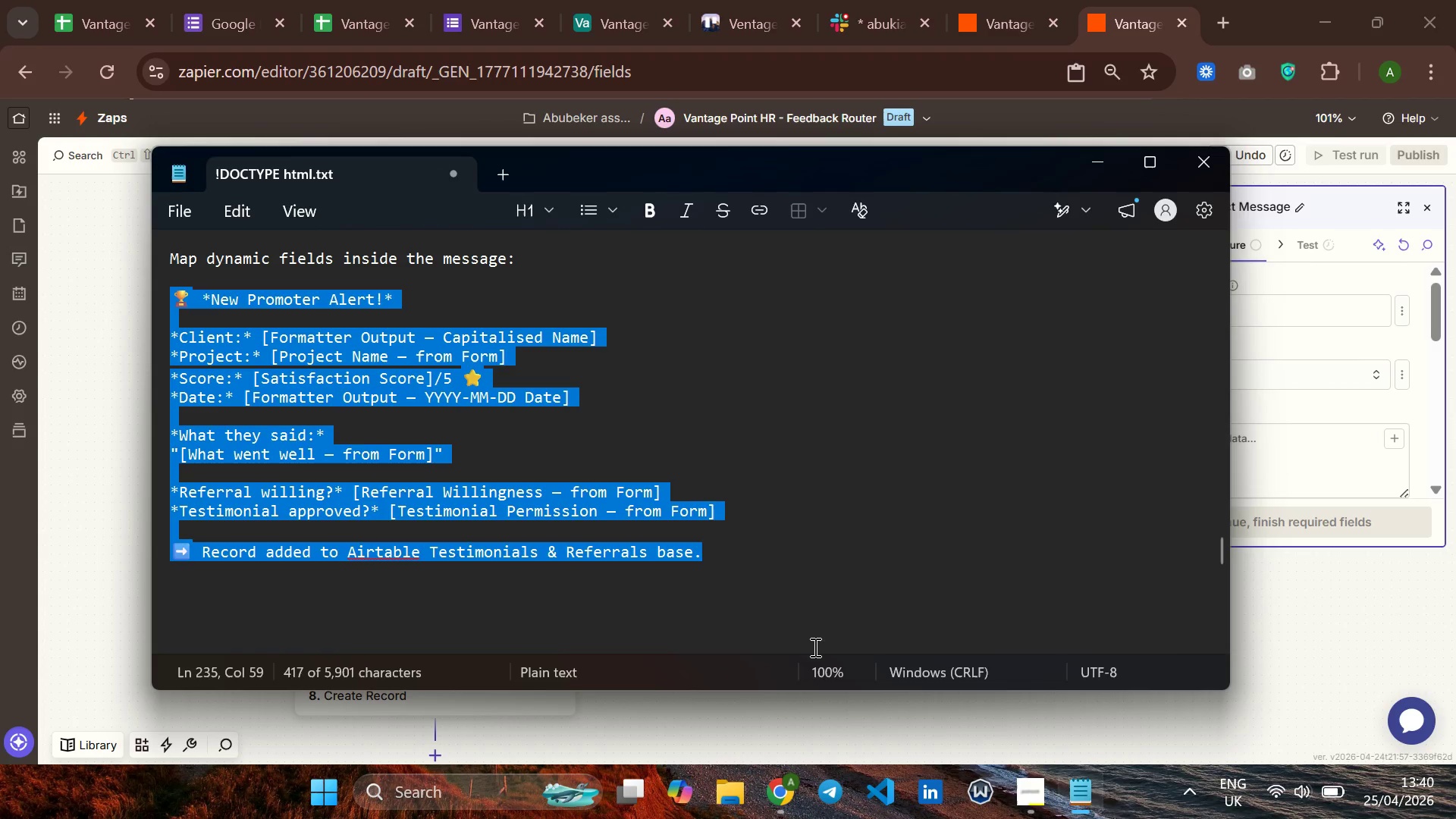 
scroll: coordinate [827, 629], scroll_direction: down, amount: 24.0
 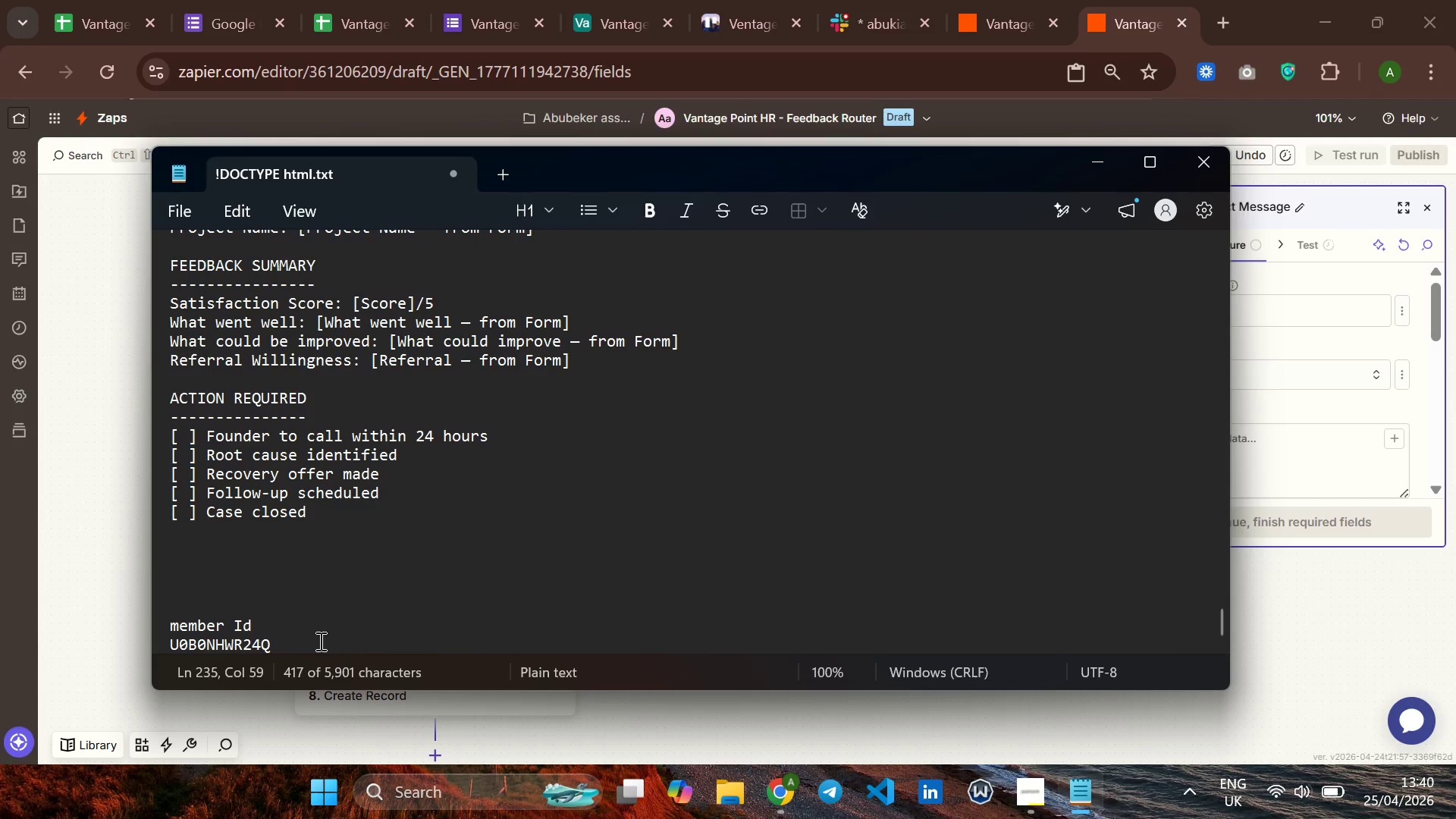 
left_click_drag(start_coordinate=[301, 639], to_coordinate=[151, 644])
 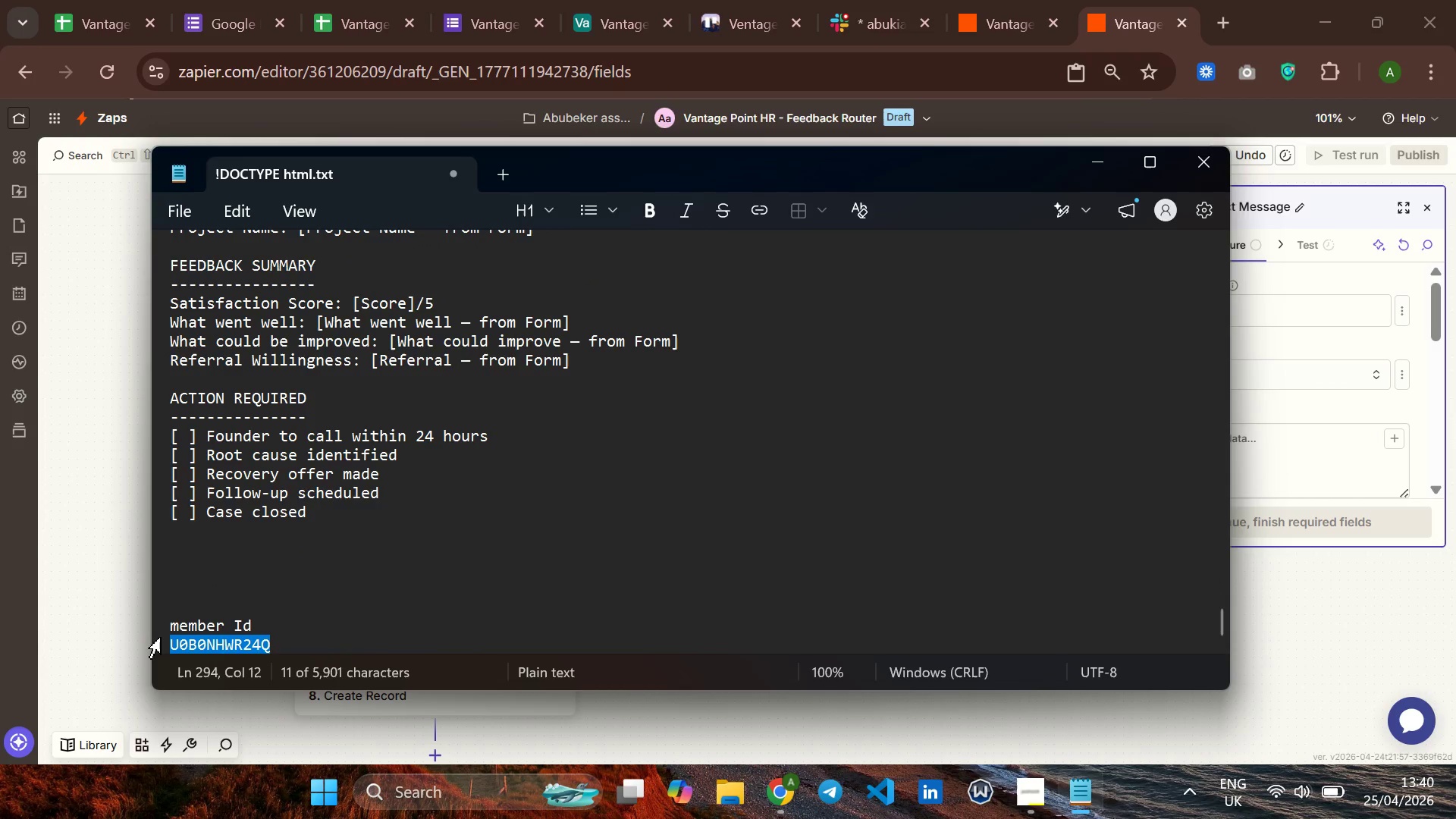 
hold_key(key=ControlLeft, duration=2.27)
 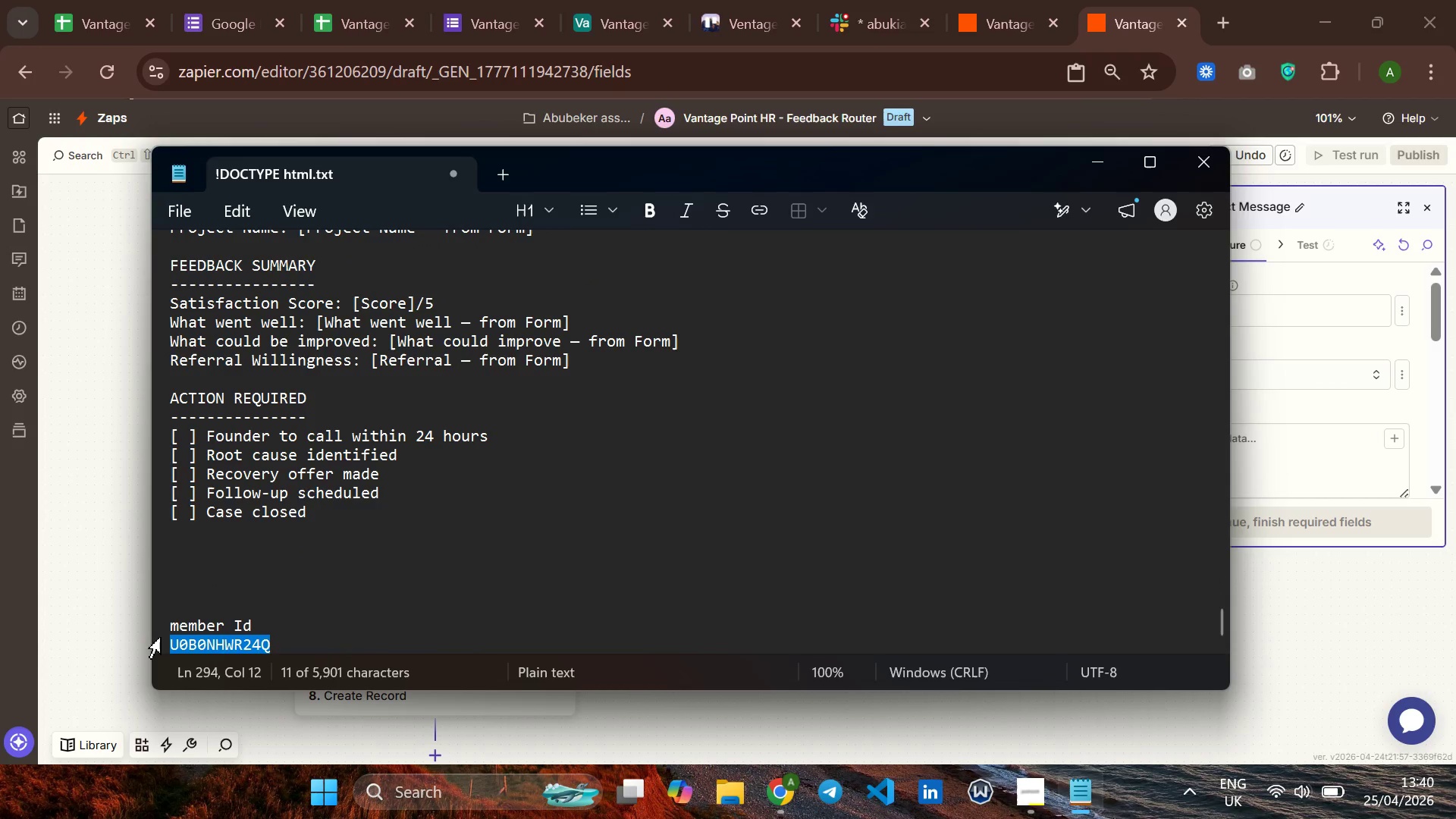 
hold_key(key=C, duration=0.33)
 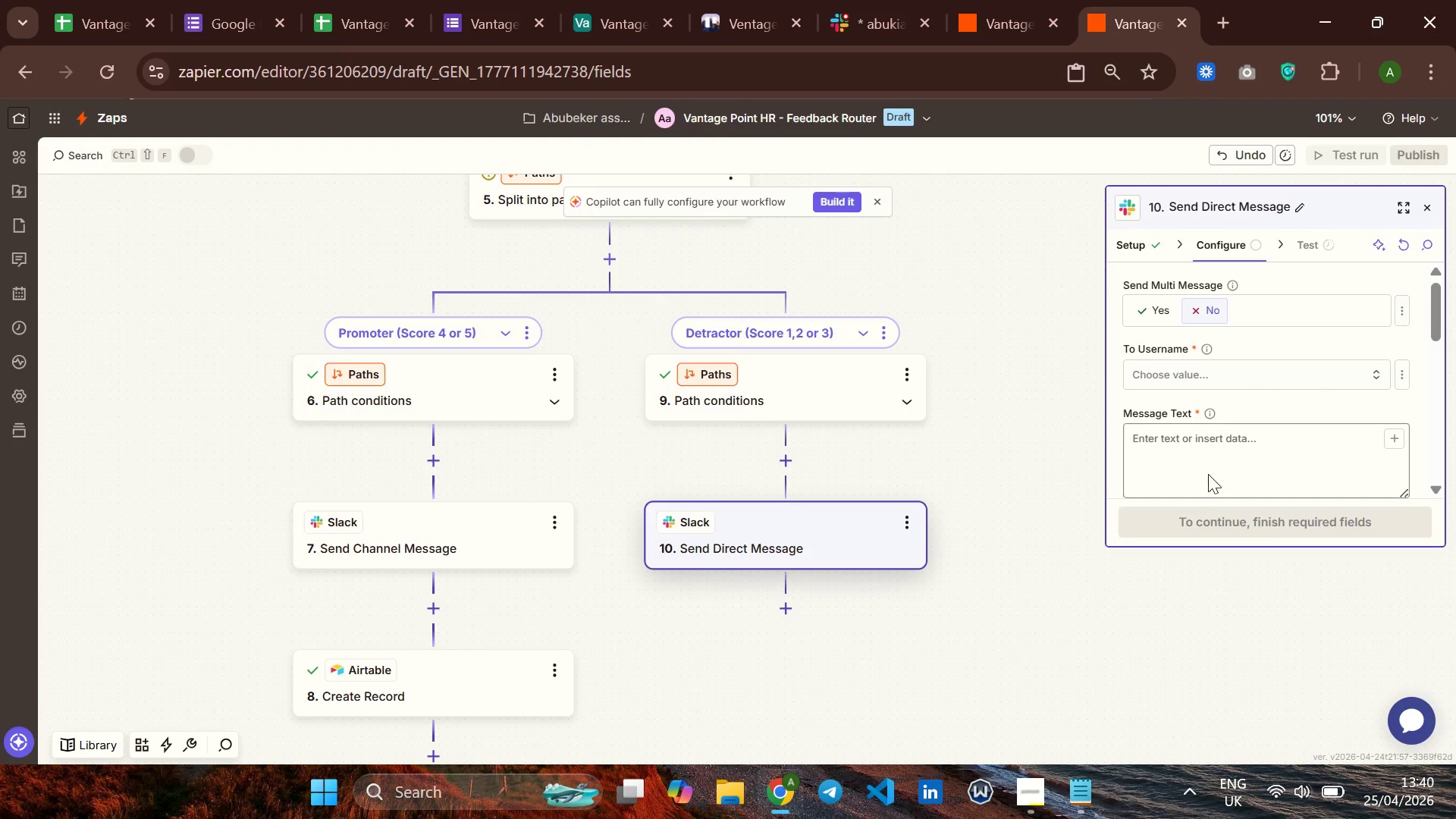 
left_click([1255, 374])
 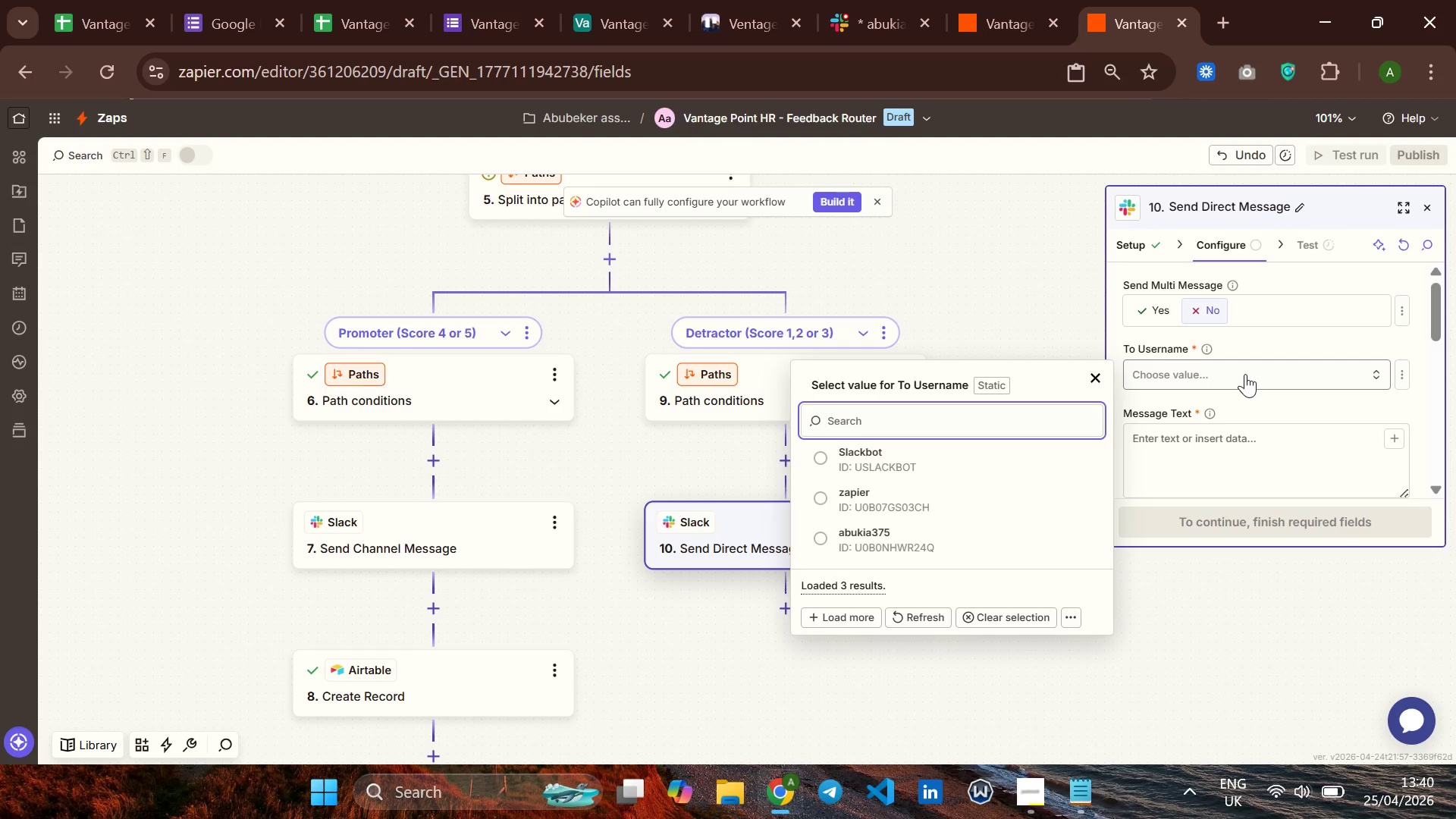 
key(Control+V)
 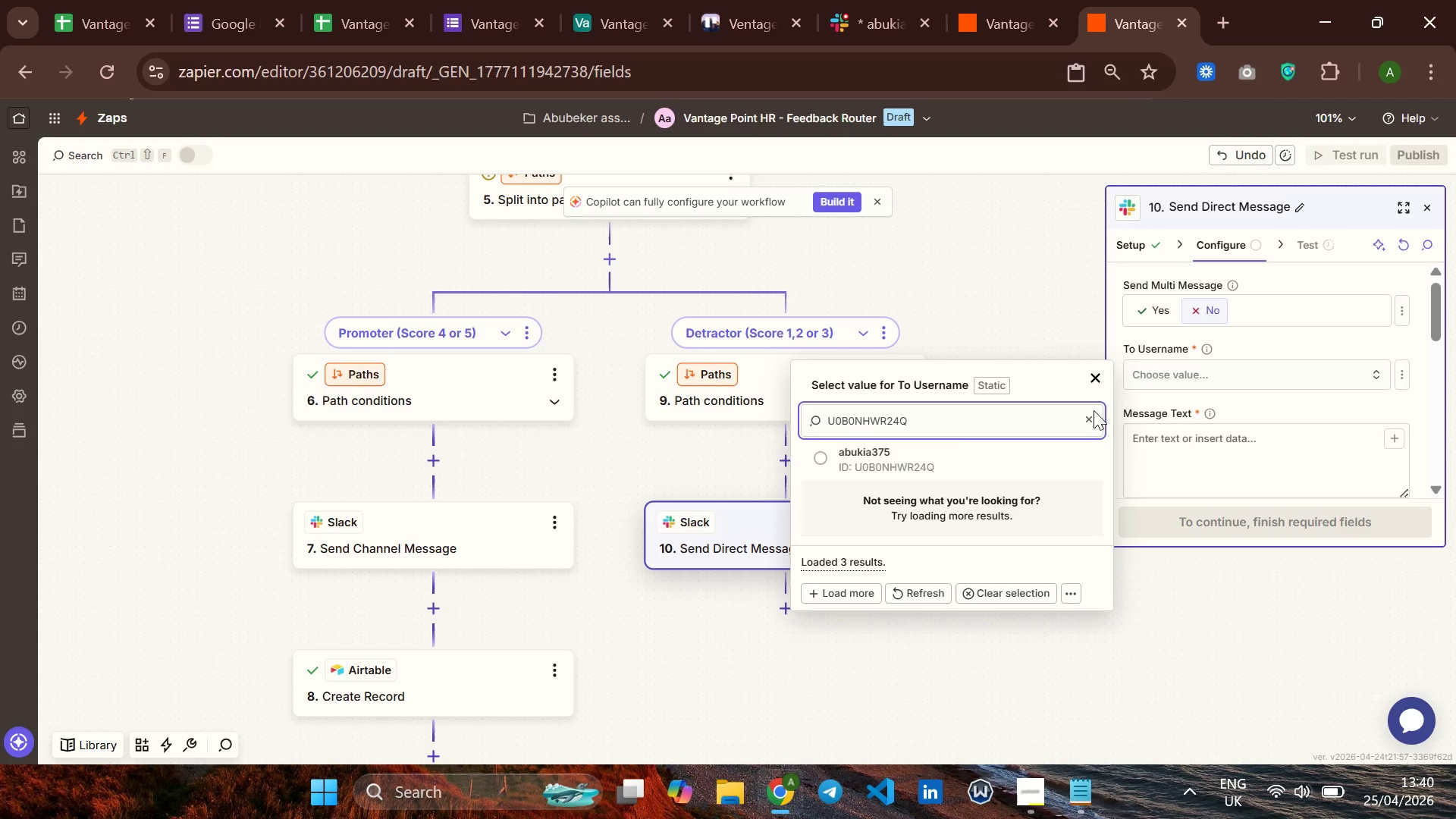 
left_click([913, 461])
 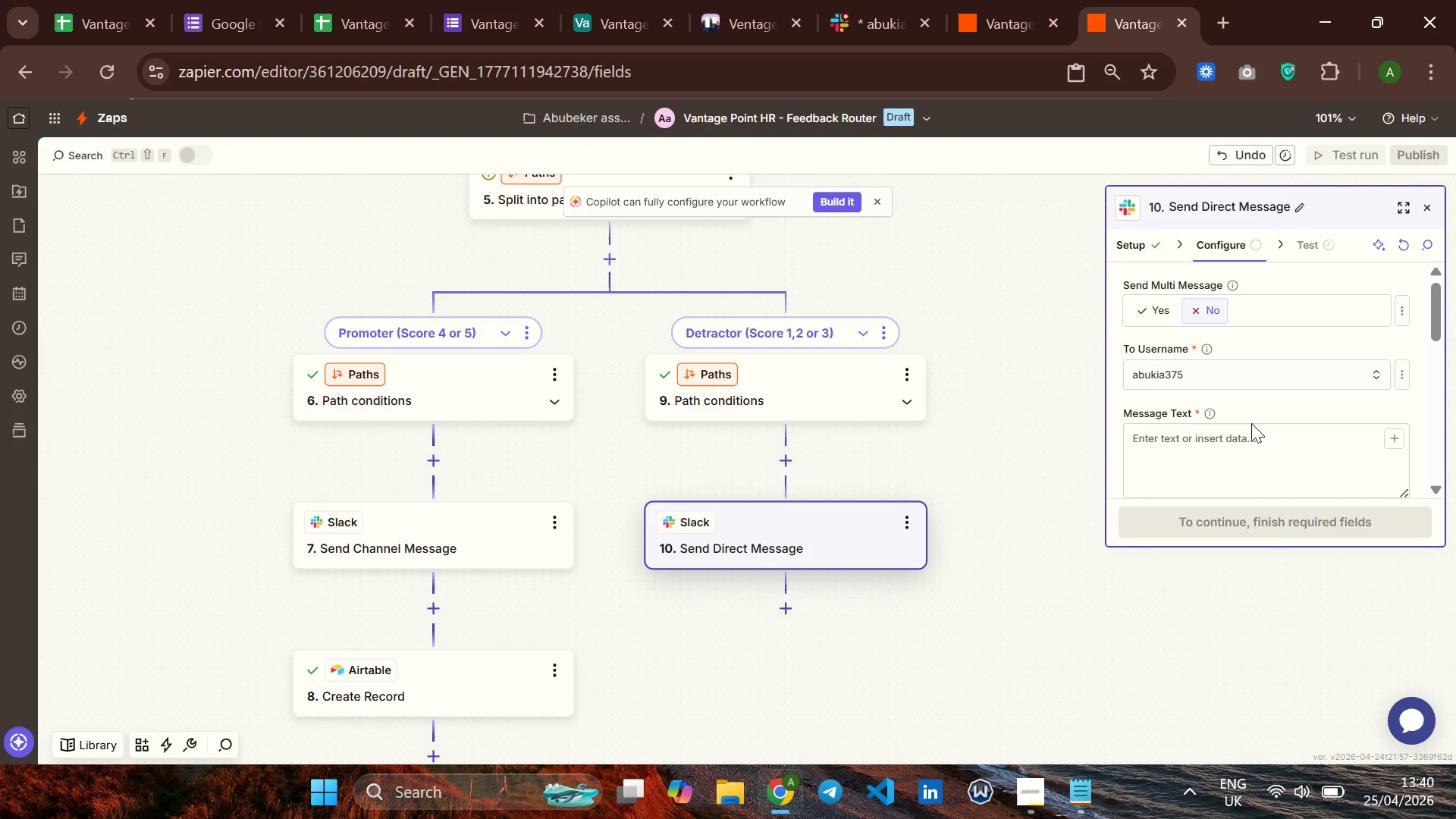 
left_click([1236, 441])
 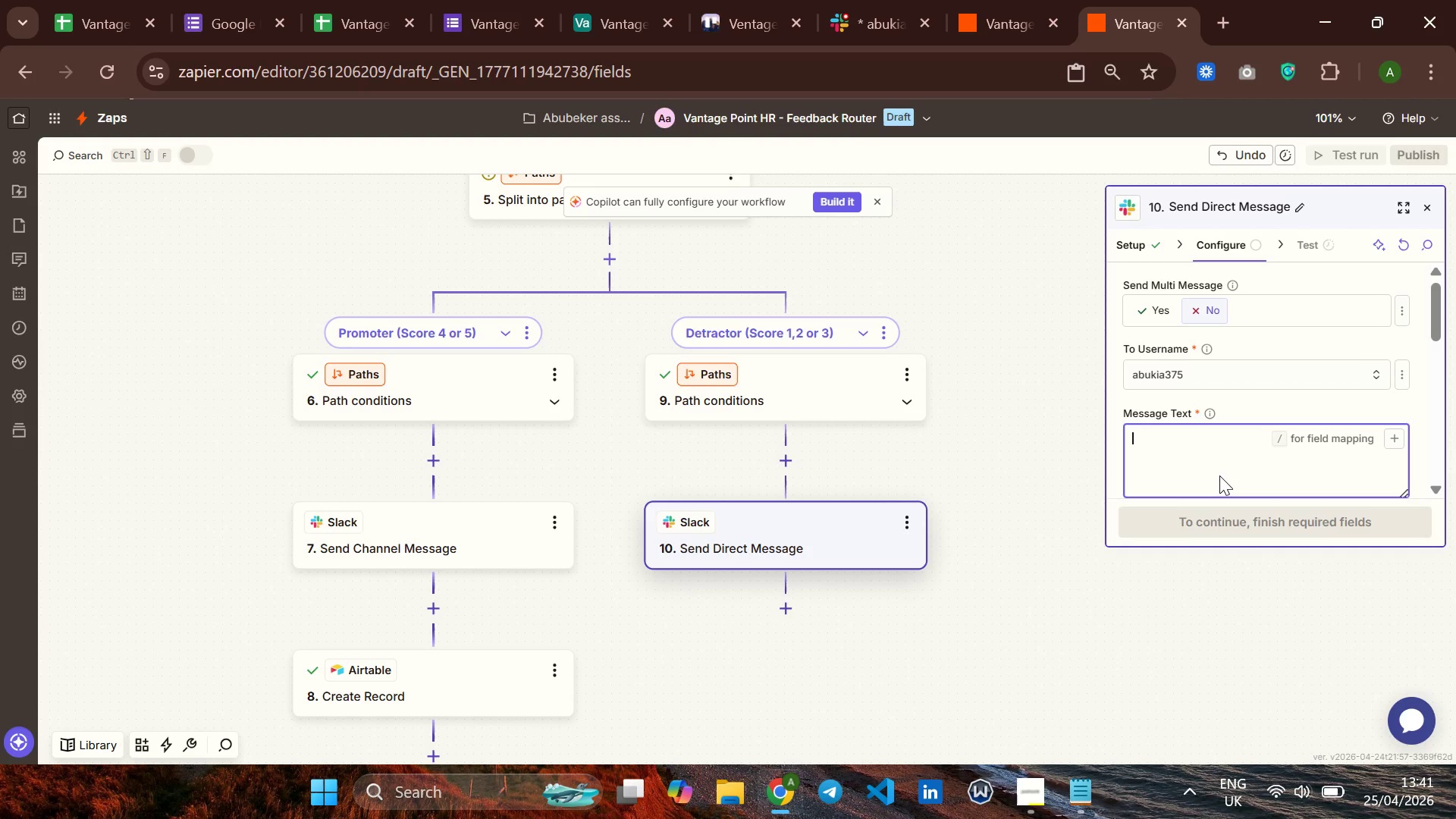 
wait(9.47)
 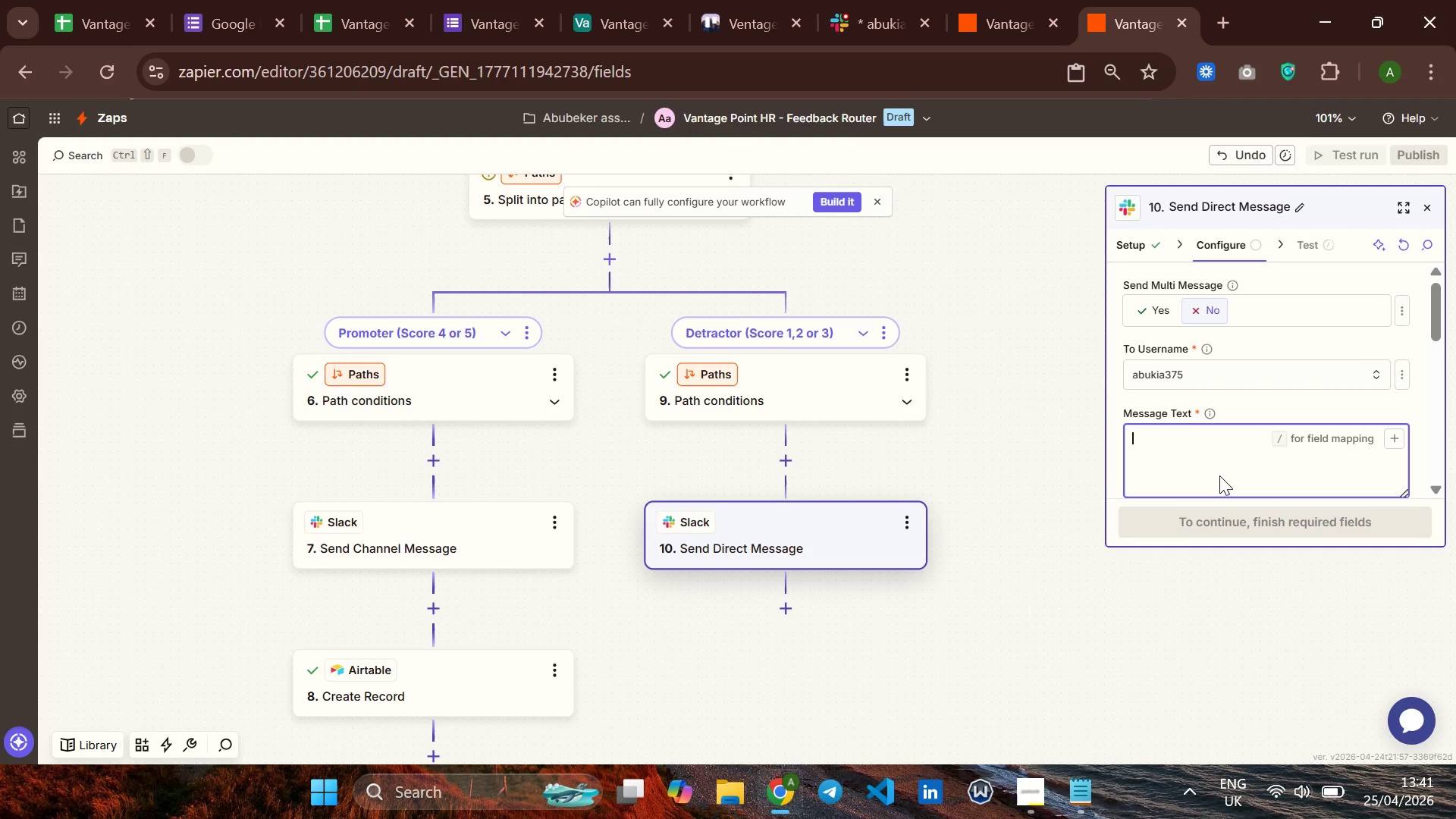 
left_click([1085, 786])
 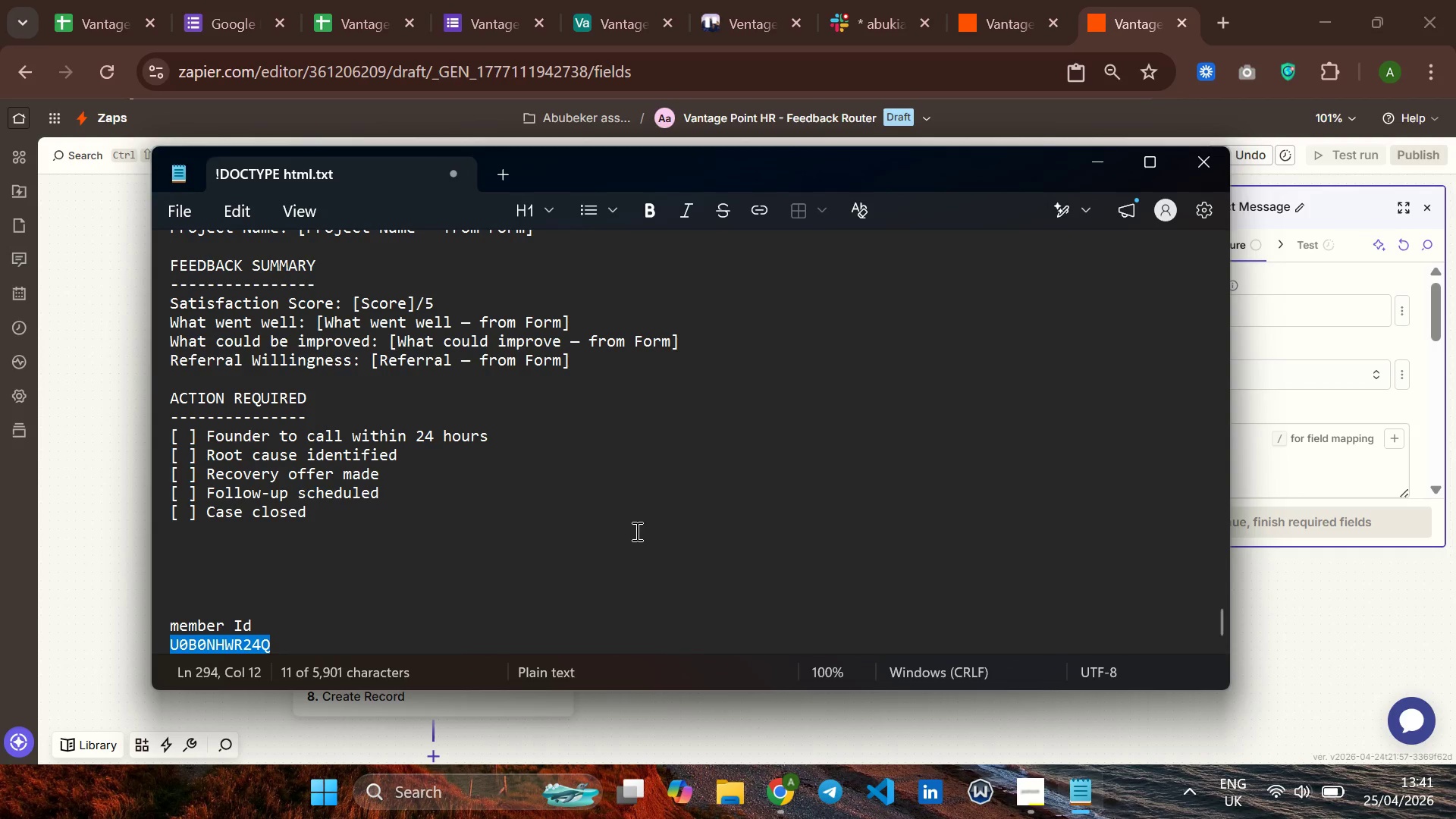 
scroll: coordinate [639, 529], scroll_direction: up, amount: 9.0
 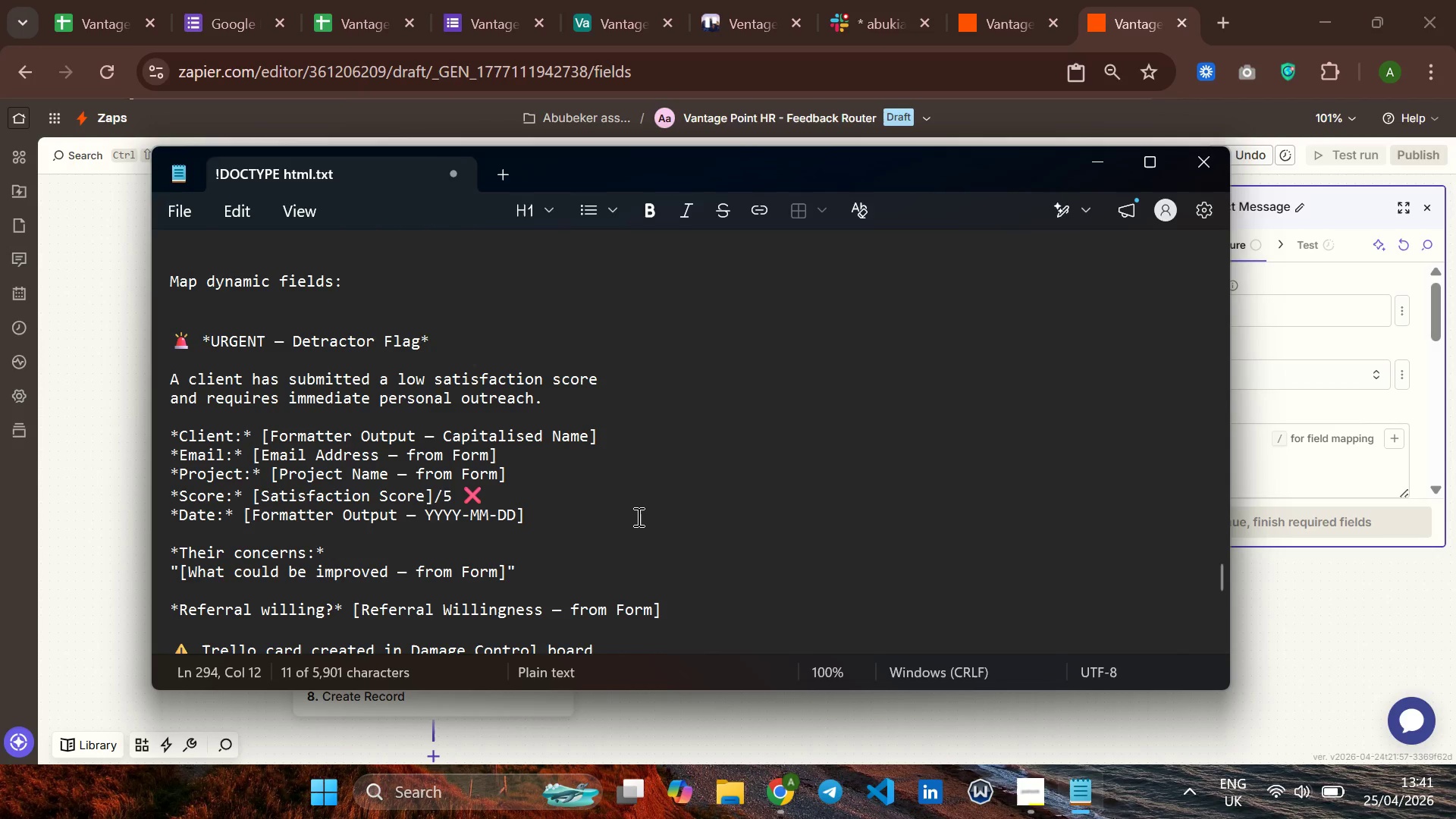 
wait(6.67)
 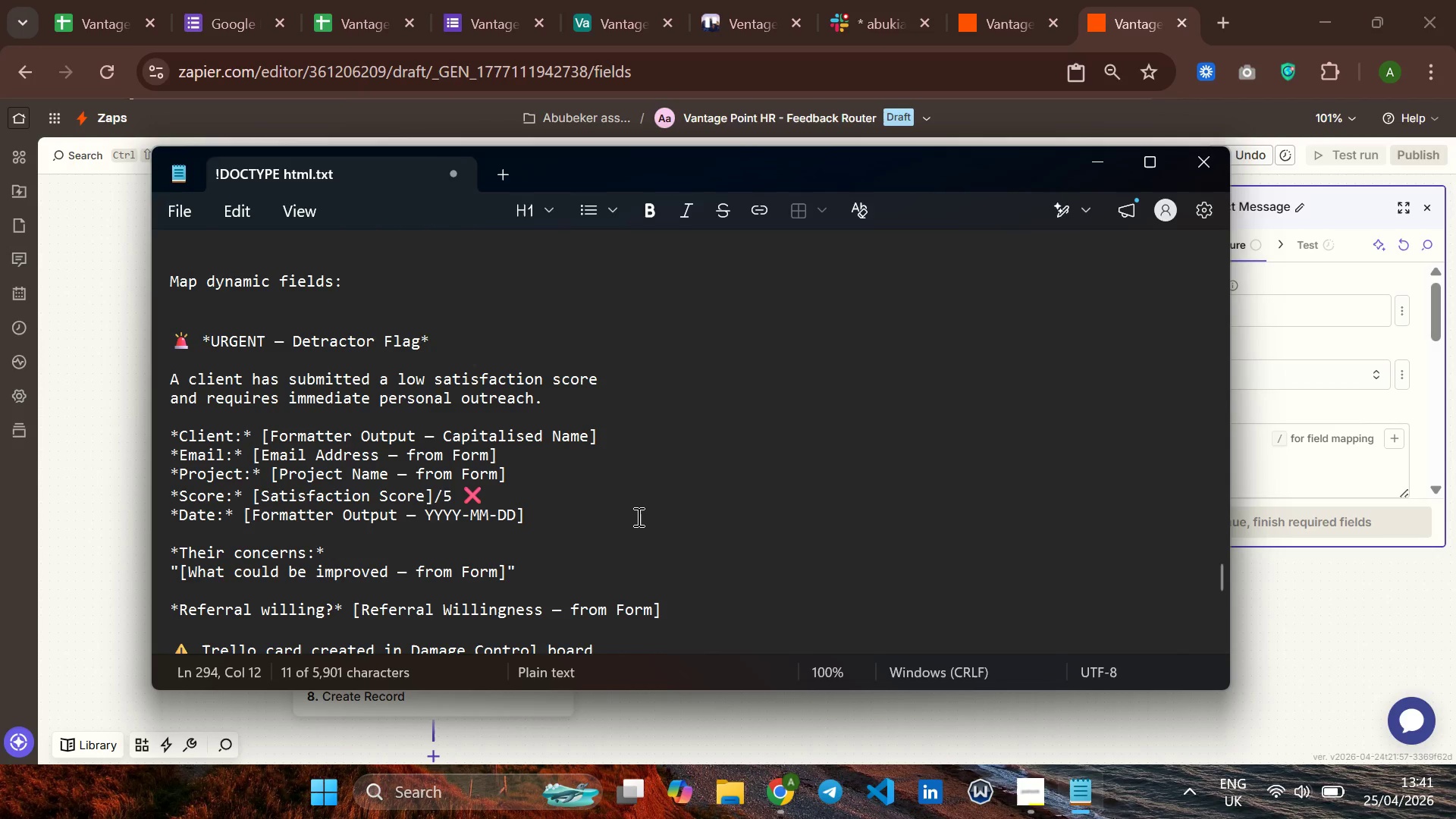 
scroll: coordinate [637, 516], scroll_direction: down, amount: 2.0
 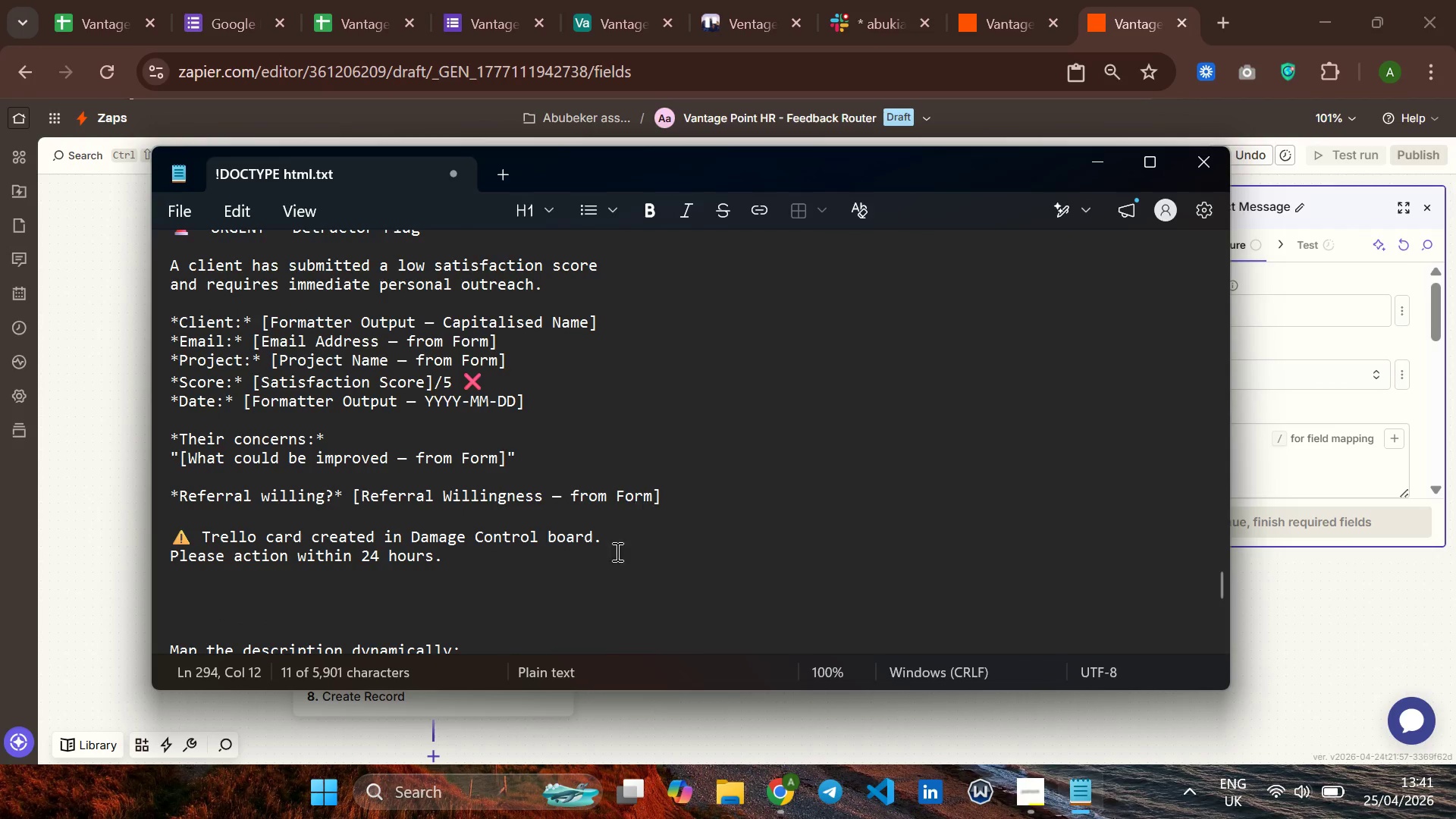 
left_click_drag(start_coordinate=[475, 564], to_coordinate=[173, 422])
 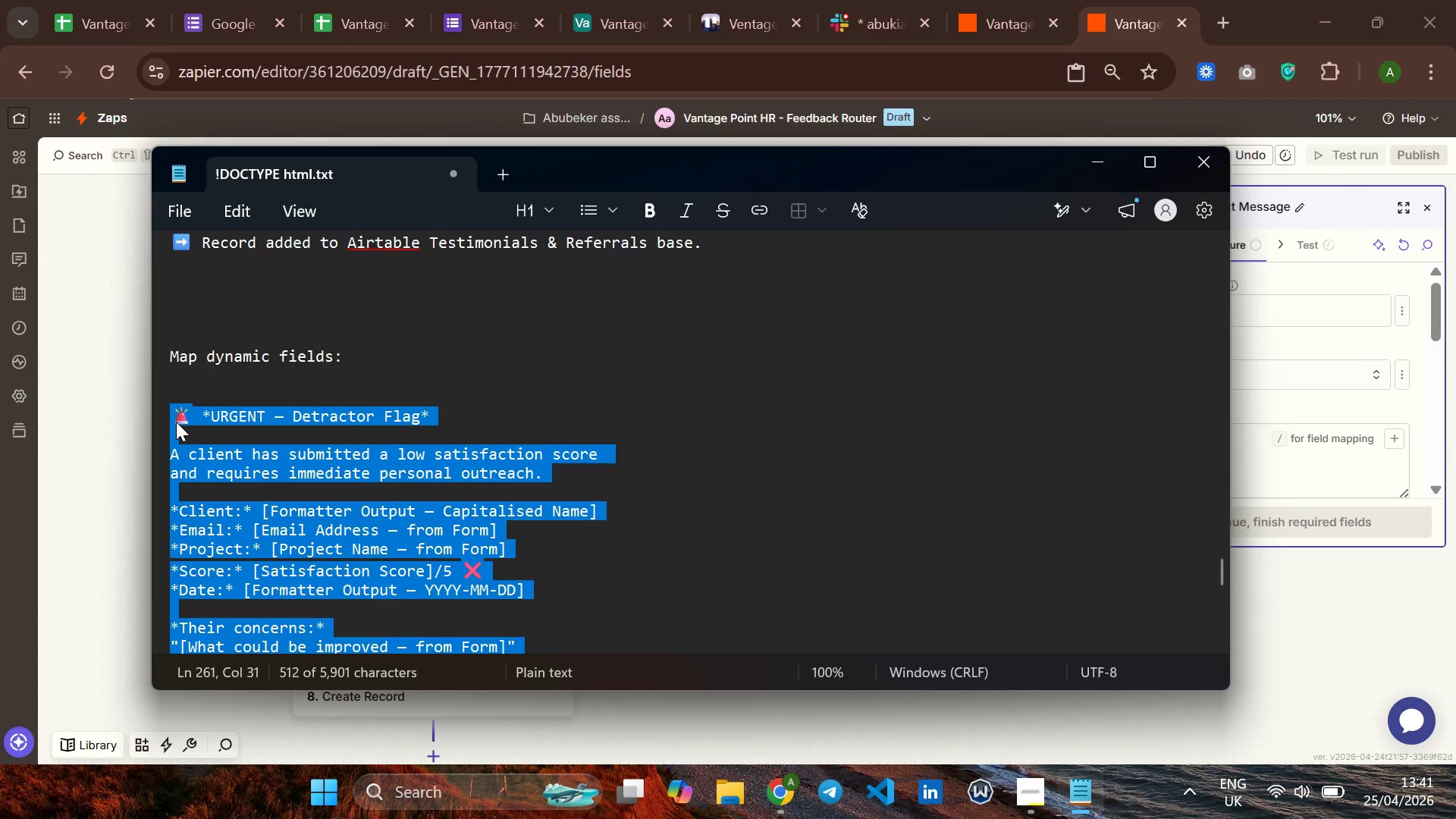 
hold_key(key=ControlLeft, duration=1.0)
 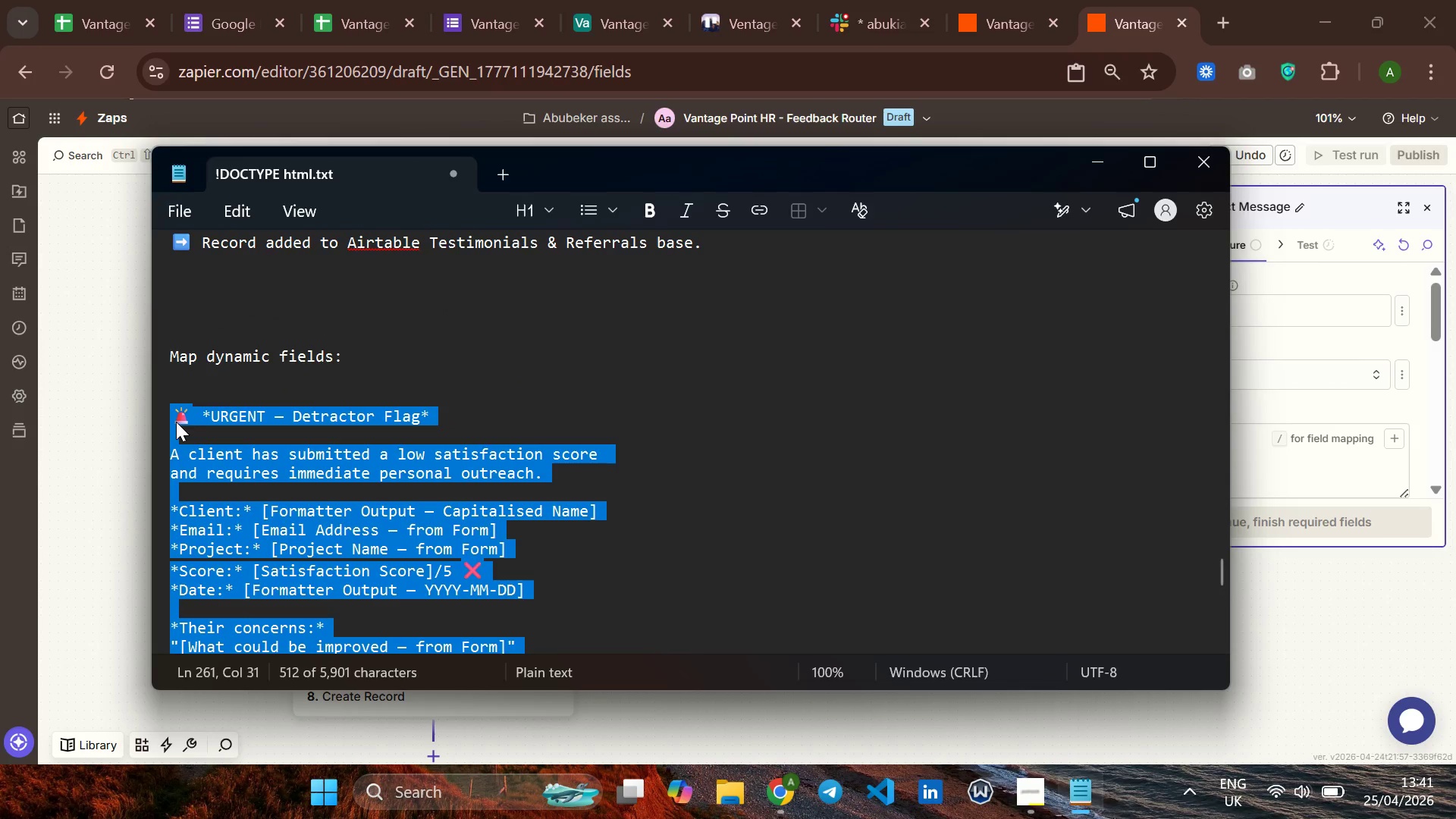 
hold_key(key=C, duration=0.38)
 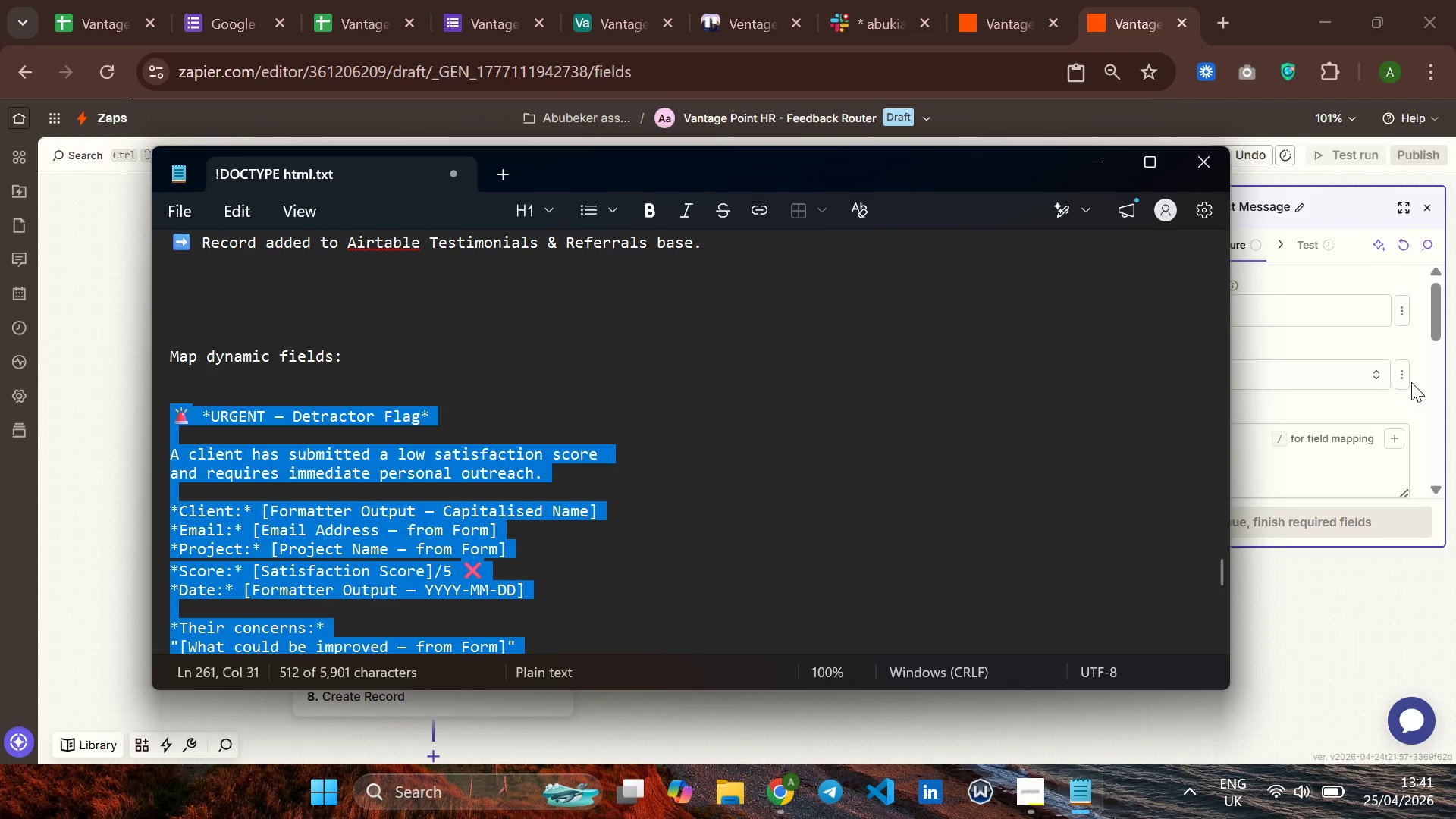 
left_click([1281, 457])
 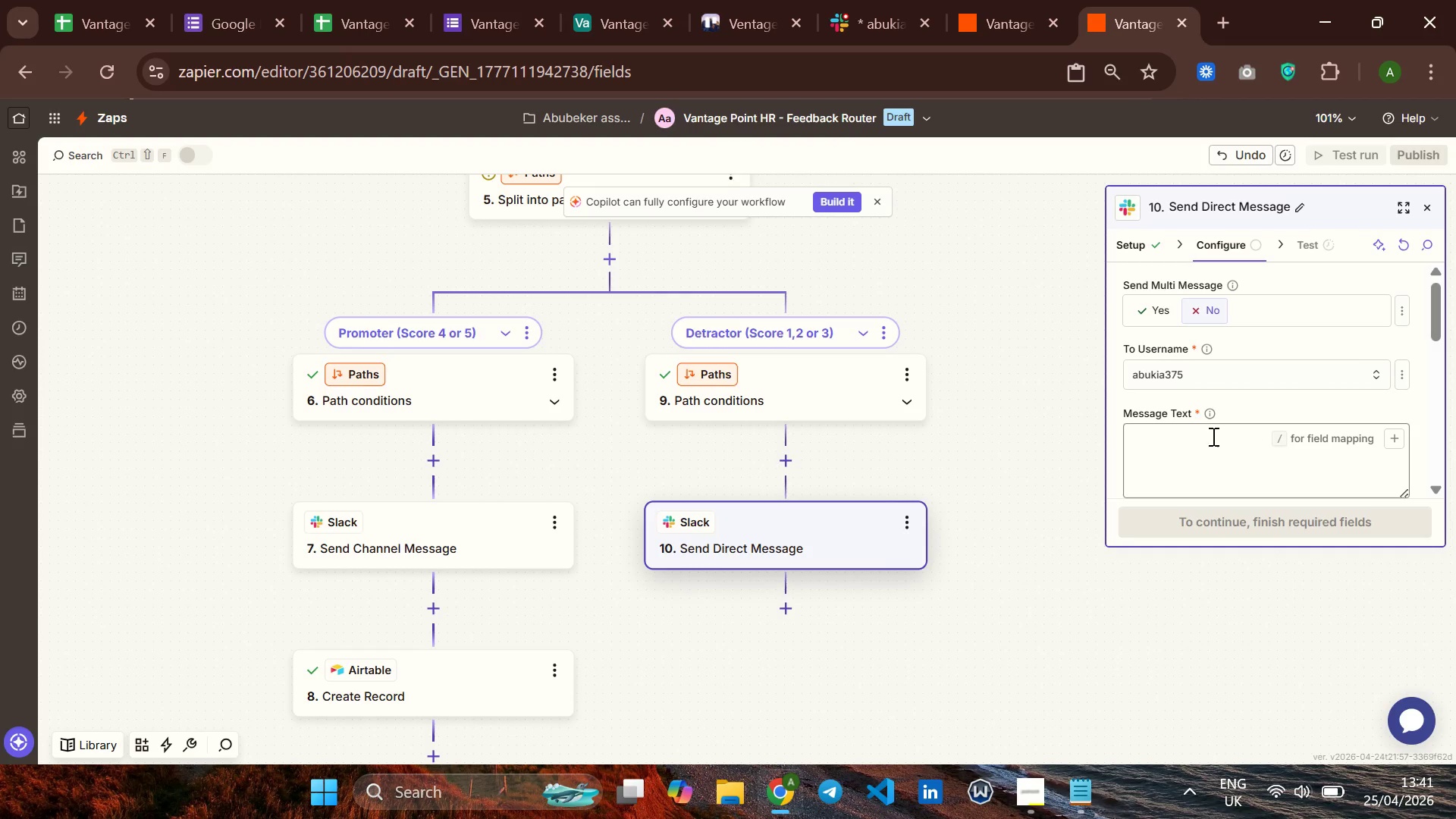 
left_click([1204, 435])
 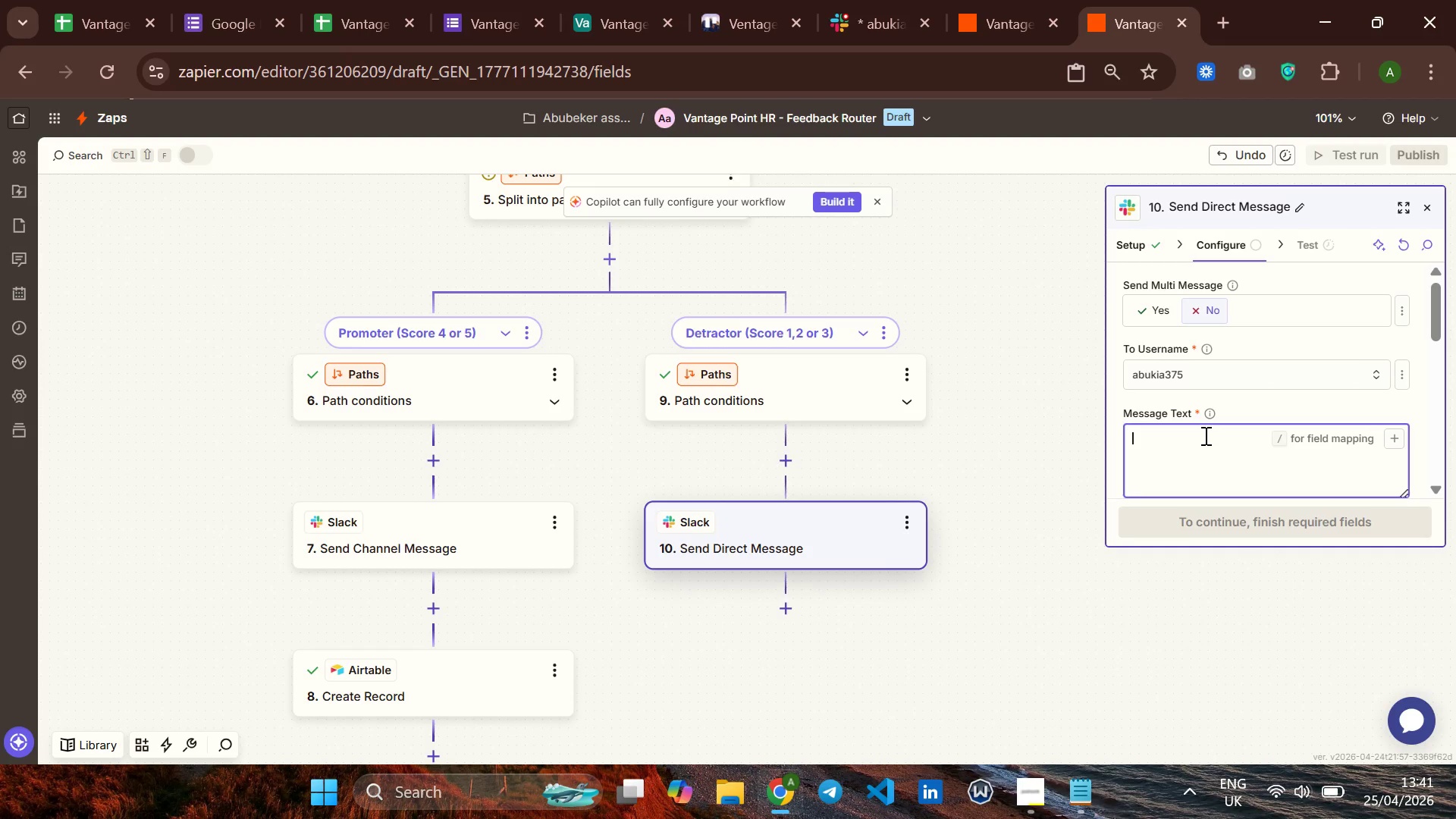 
key(Control+V)
 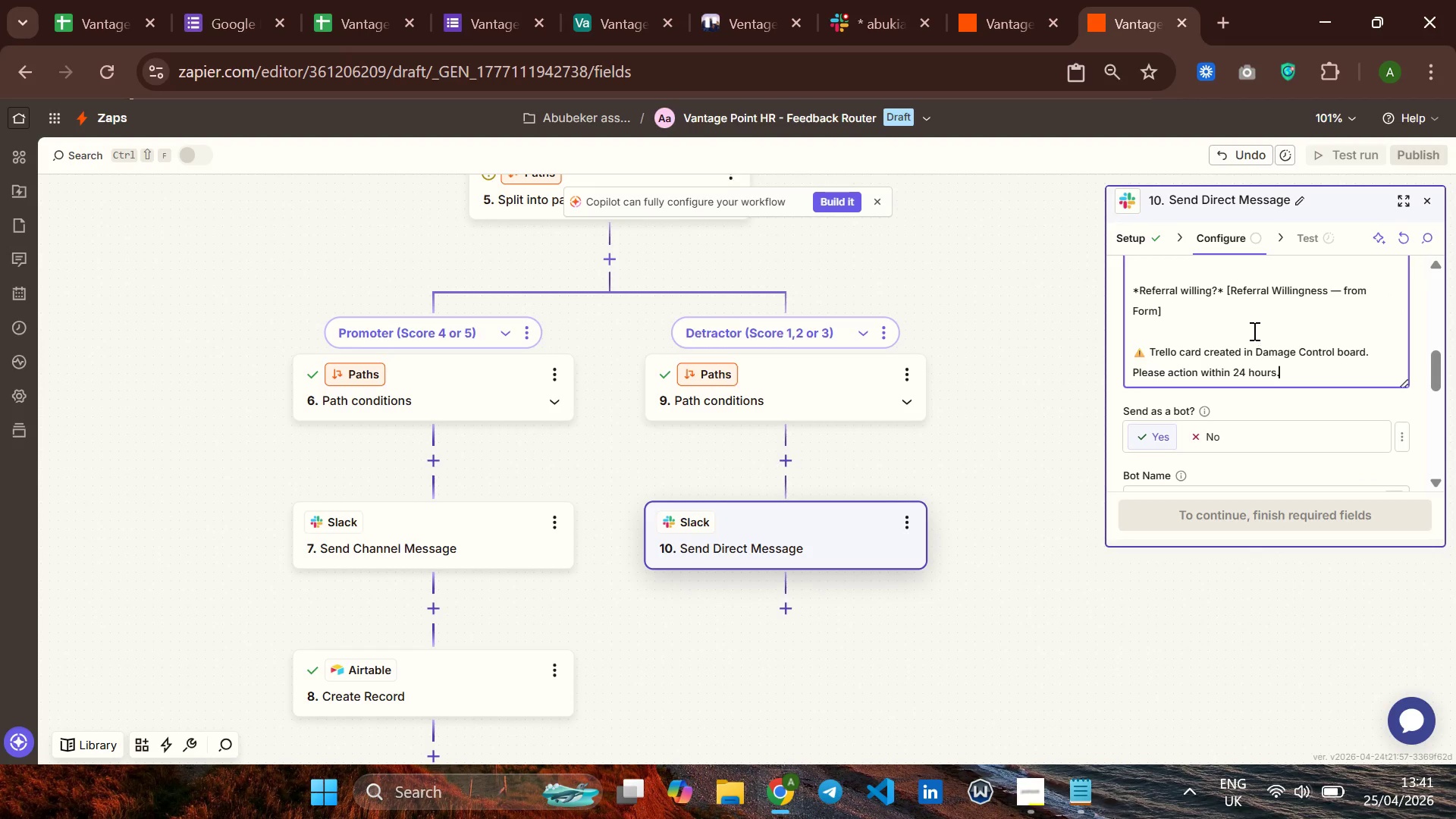 
scroll: coordinate [1254, 332], scroll_direction: up, amount: 1.0
 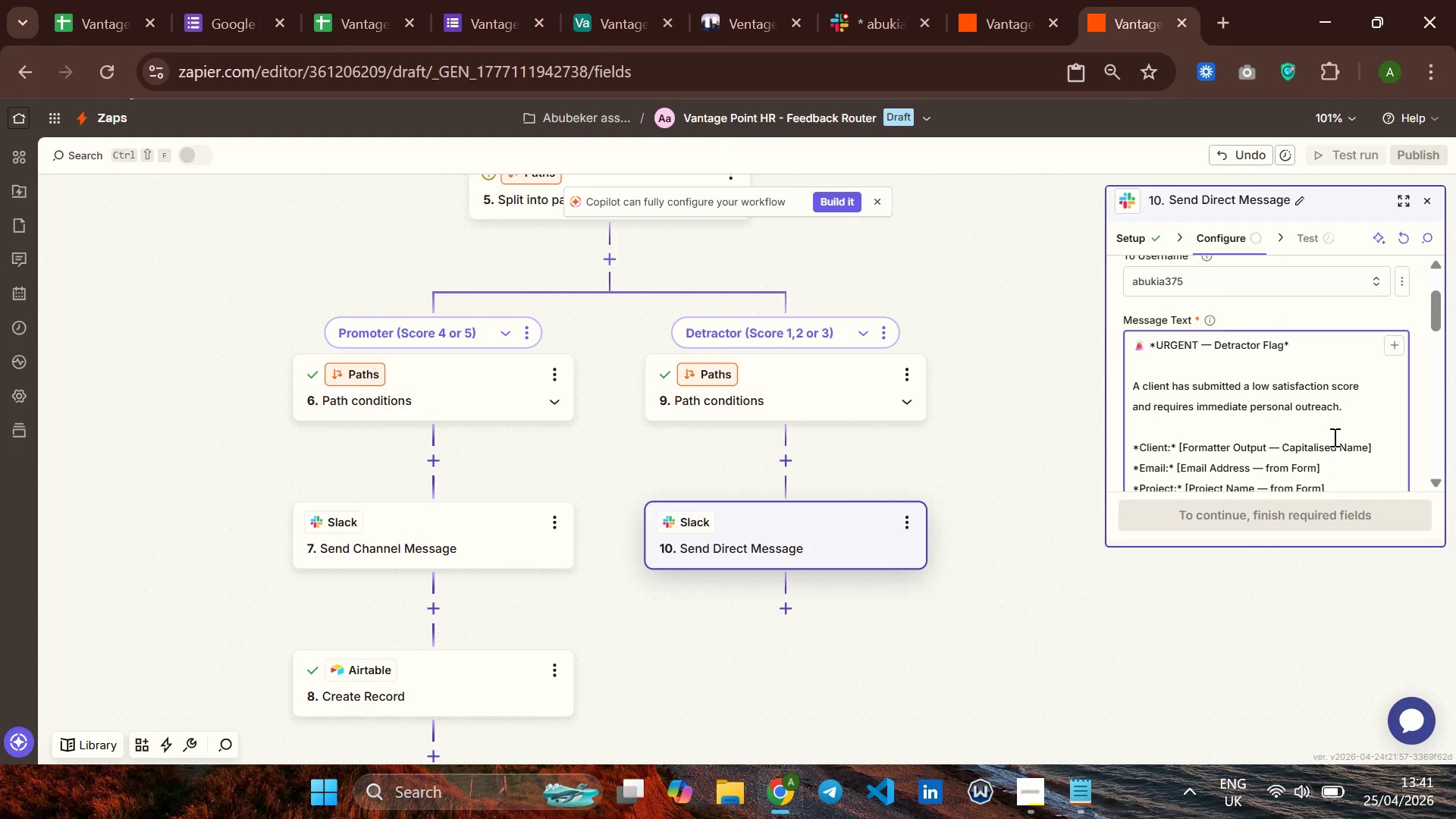 
wait(6.73)
 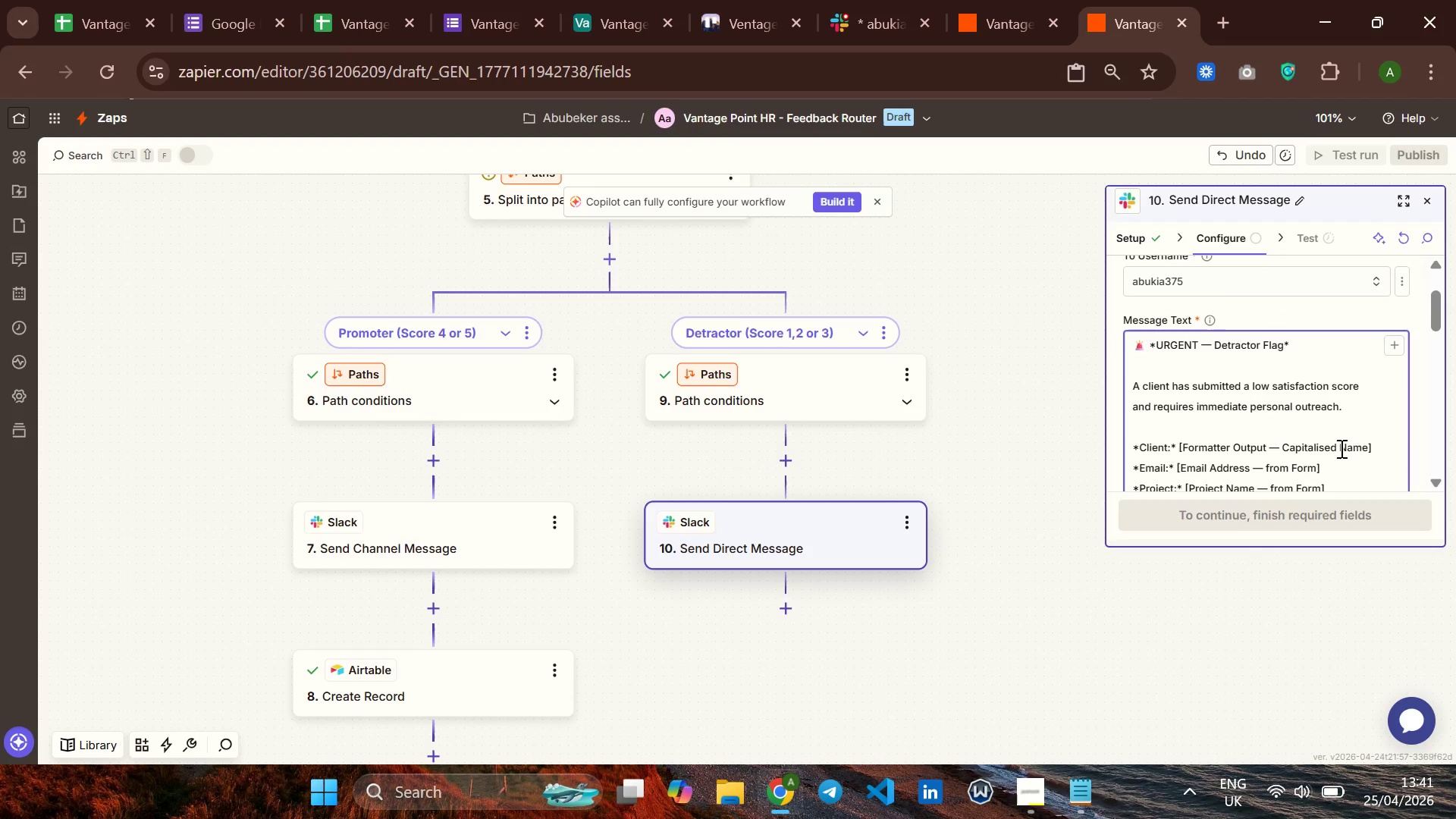 
left_click([1344, 442])
 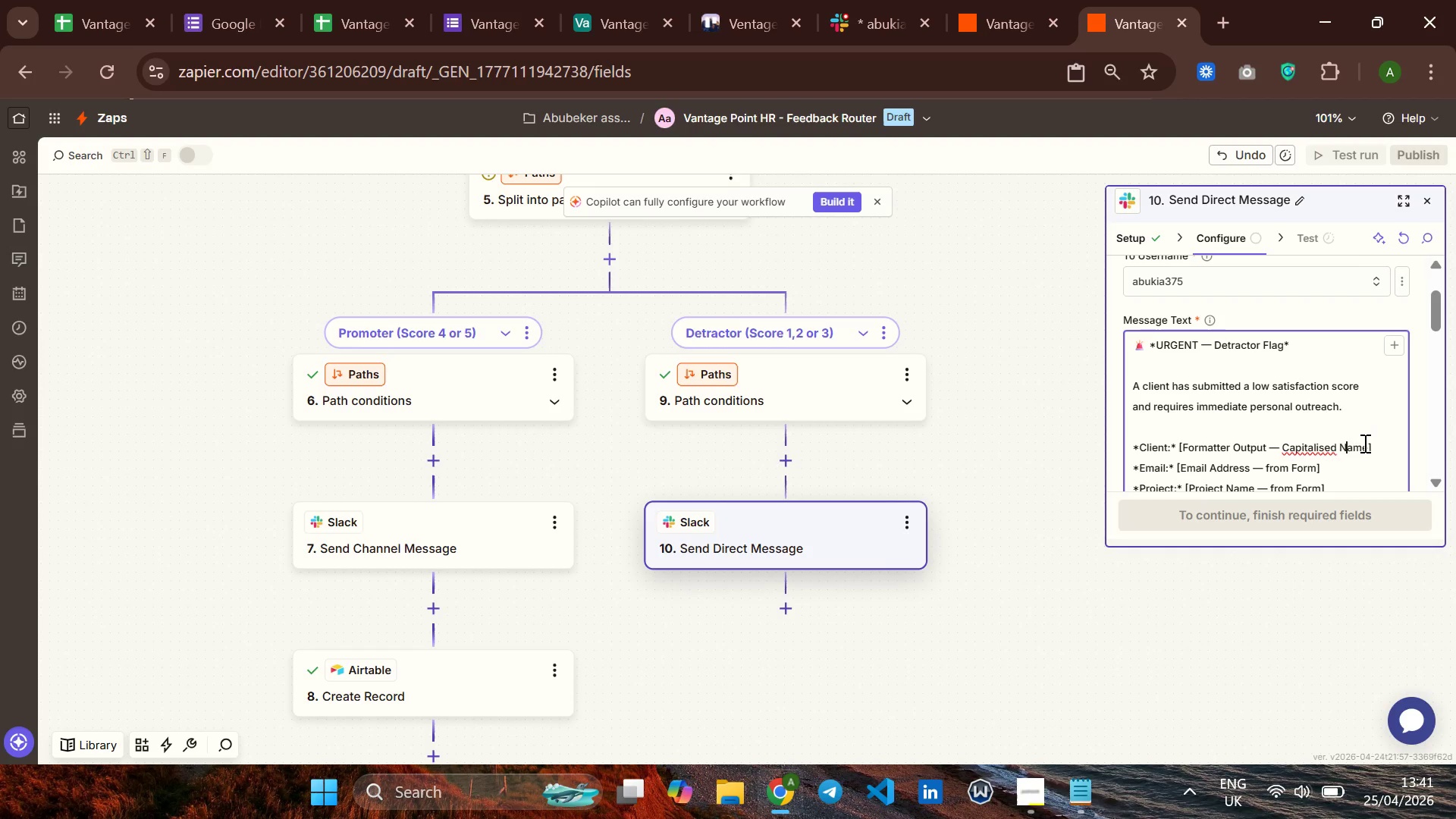 
left_click([1363, 443])
 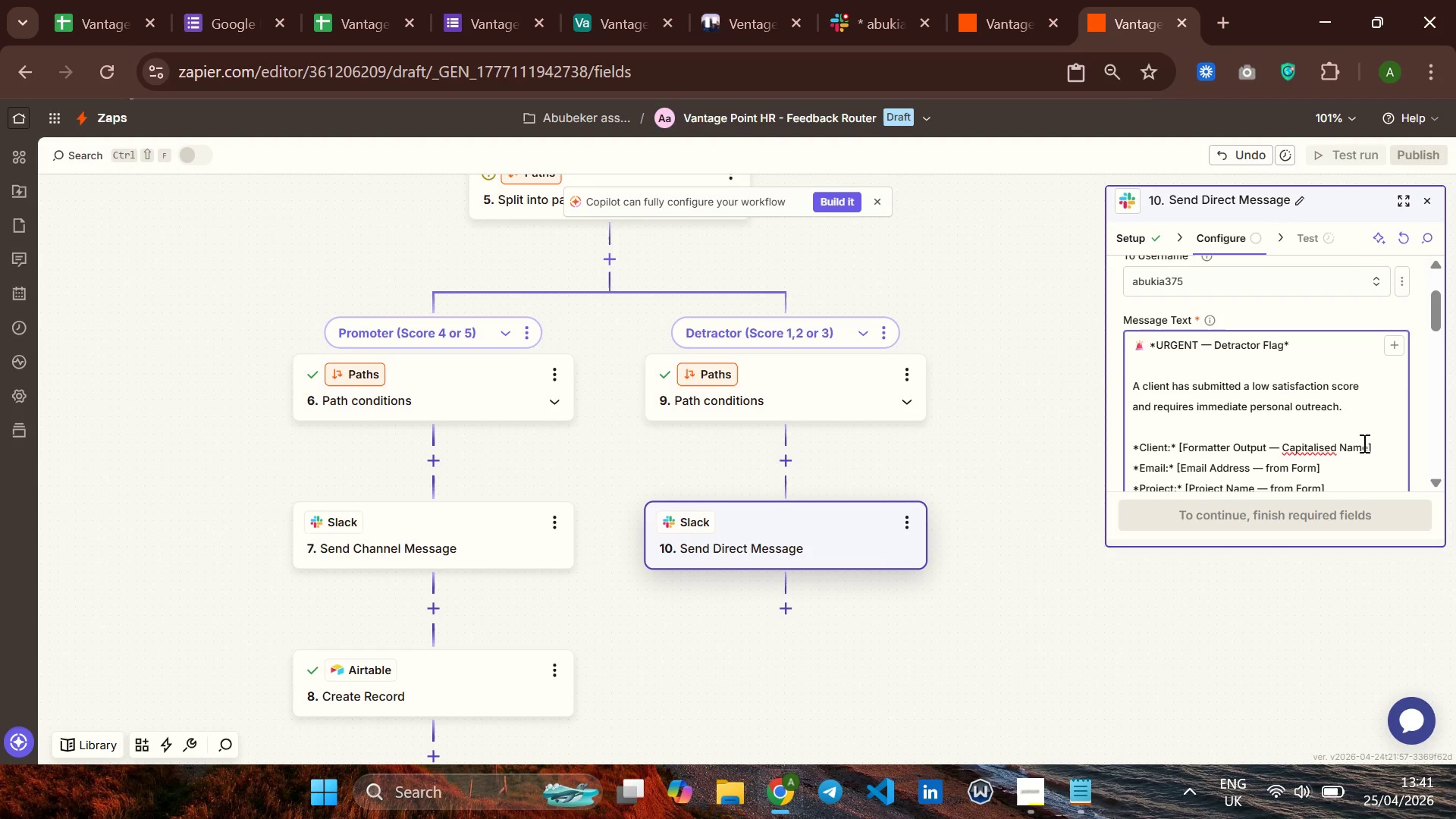 
key(ArrowRight)
 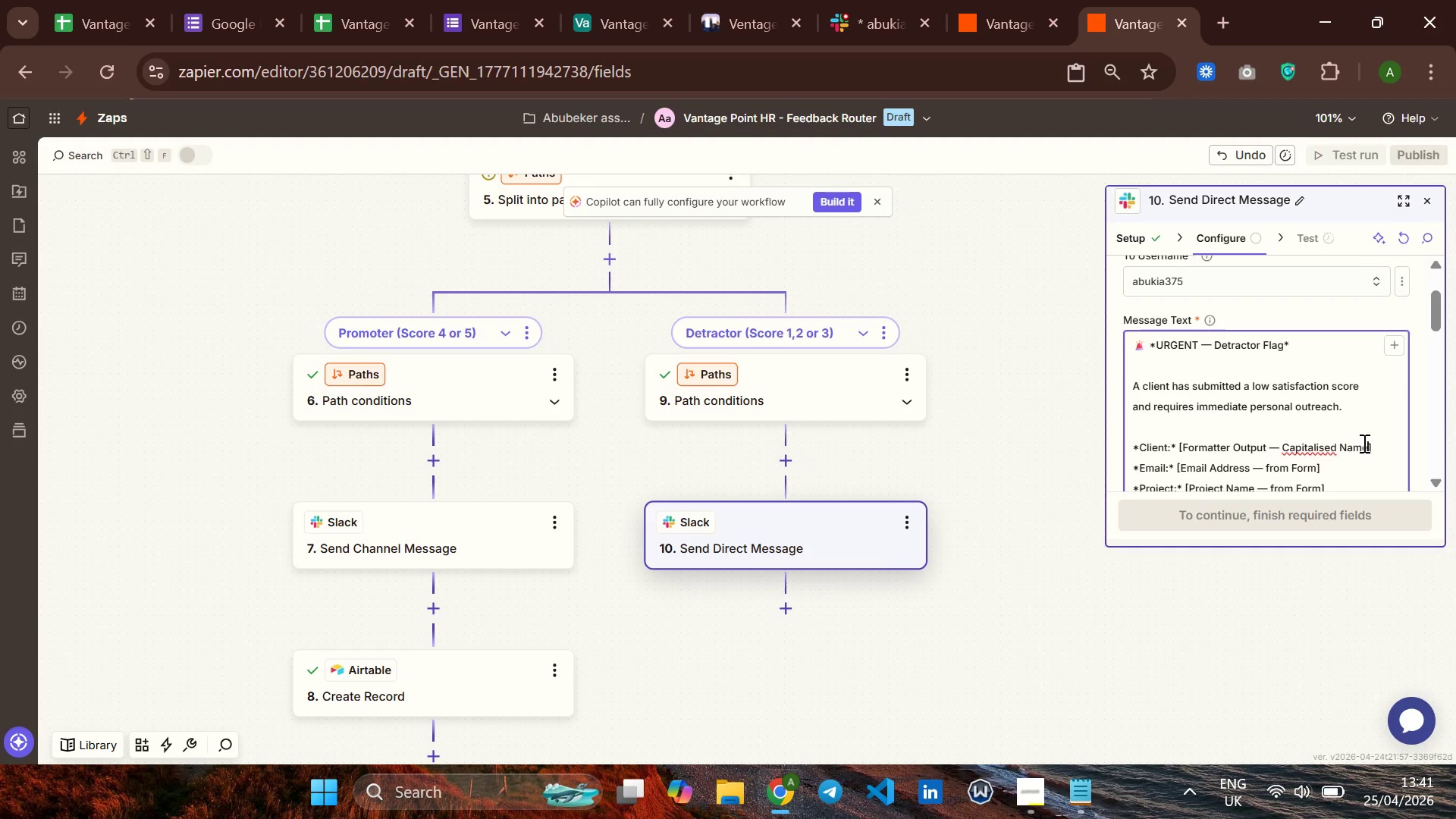 
hold_key(key=Backspace, duration=0.98)
 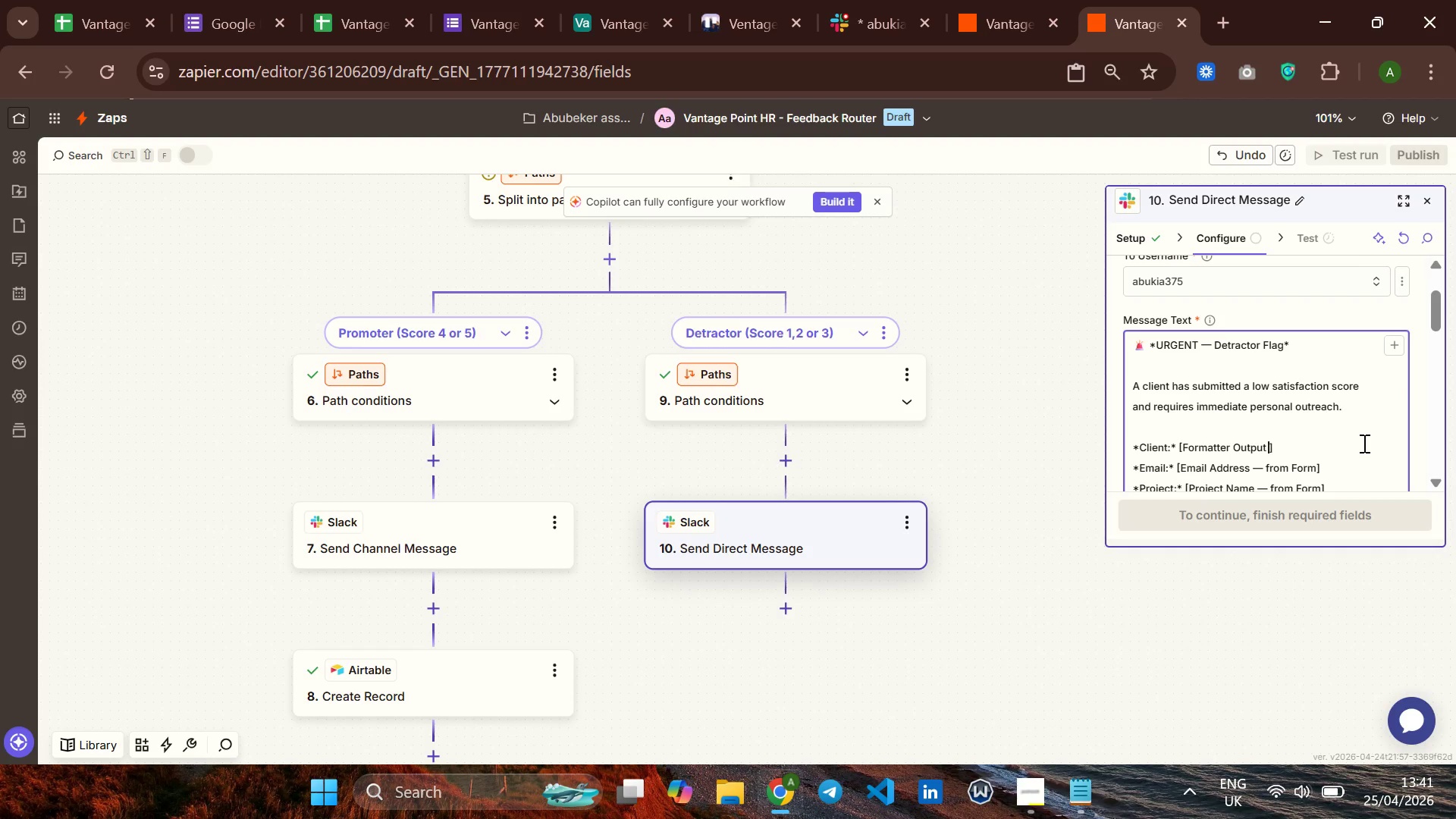 
hold_key(key=Backspace, duration=0.98)
 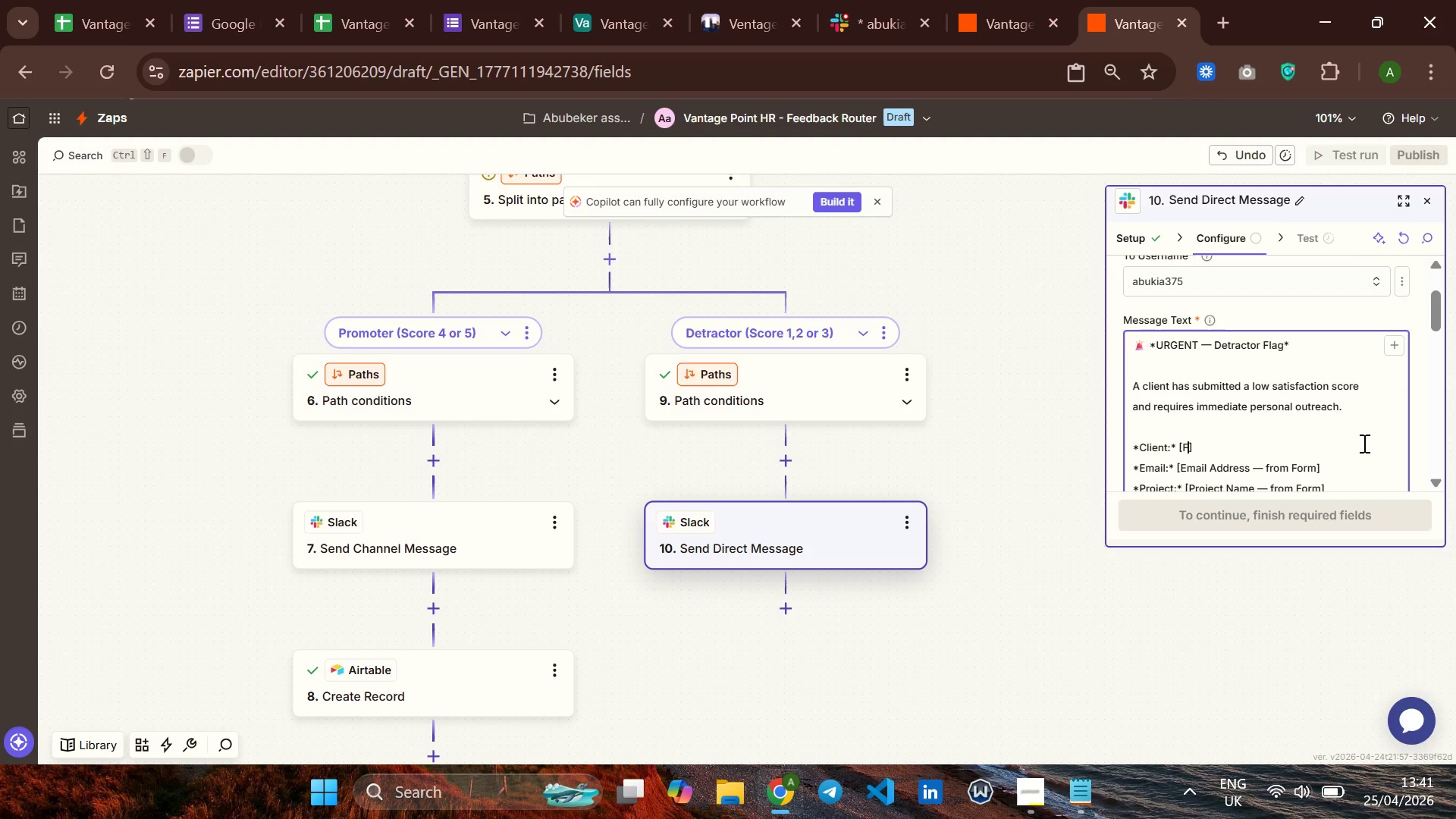 
key(Backspace)
 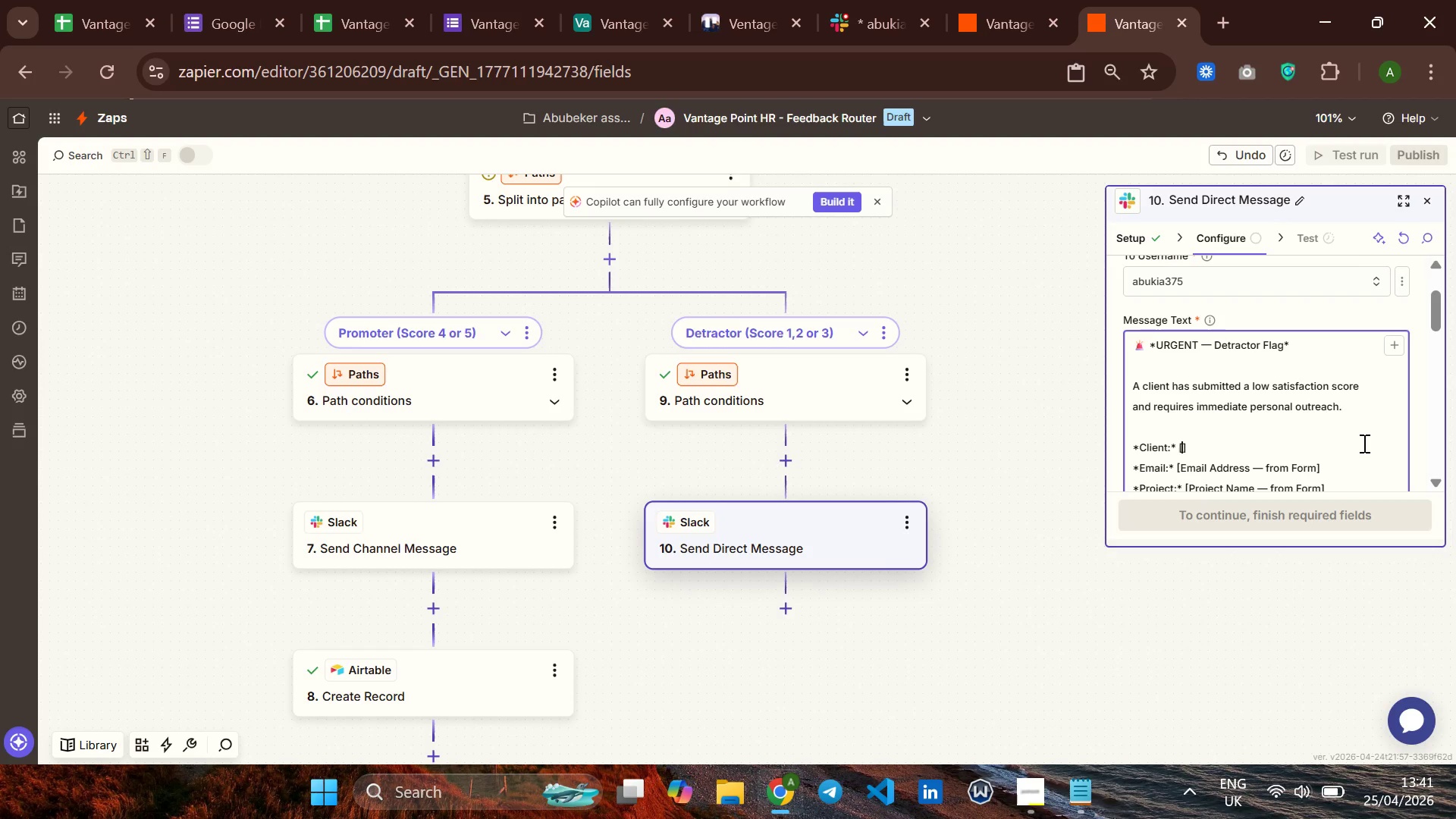 
key(Backspace)
 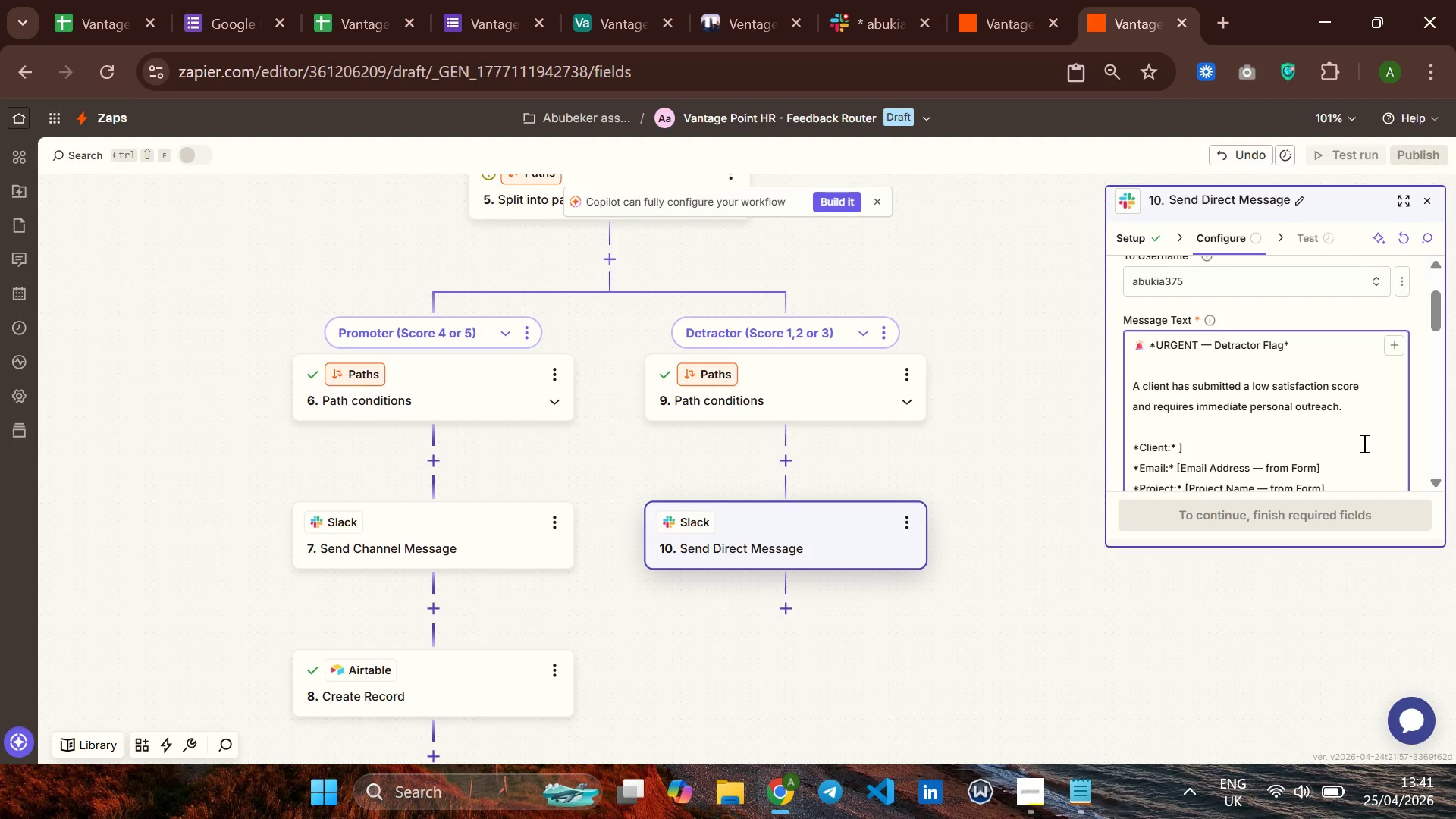 
key(Shift+ShiftRight)
 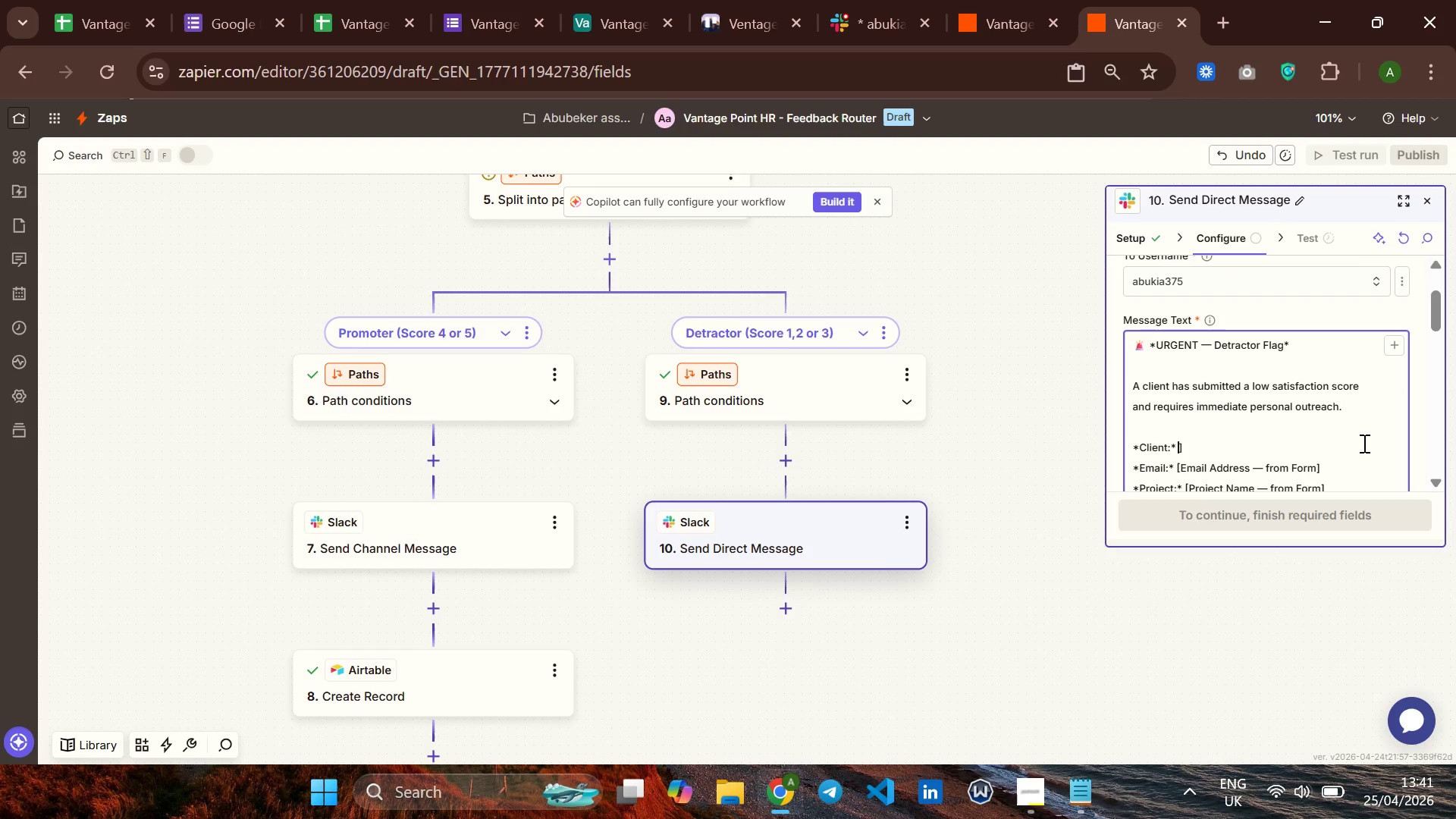 
key(BracketLeft)
 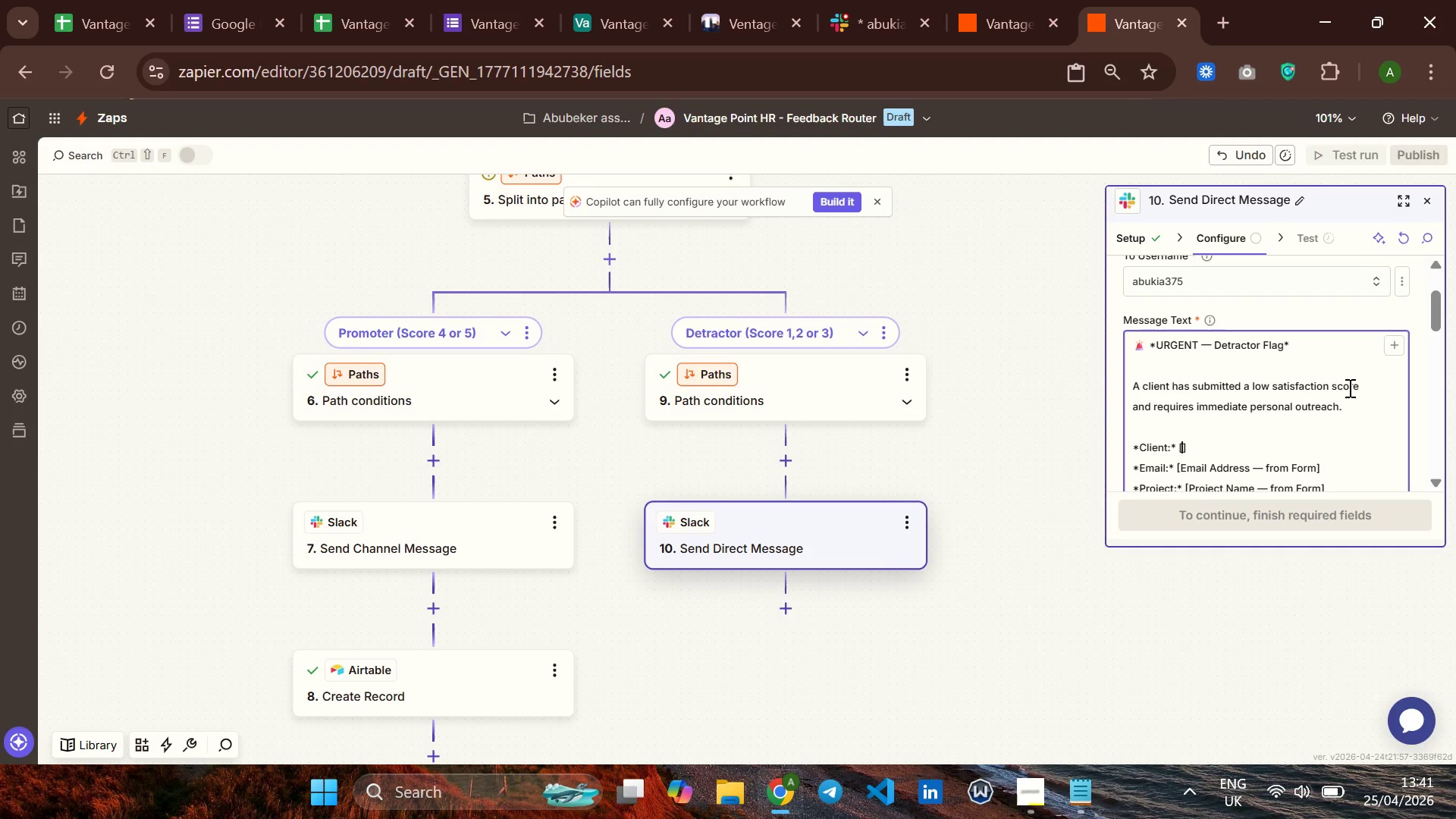 
left_click([1393, 345])
 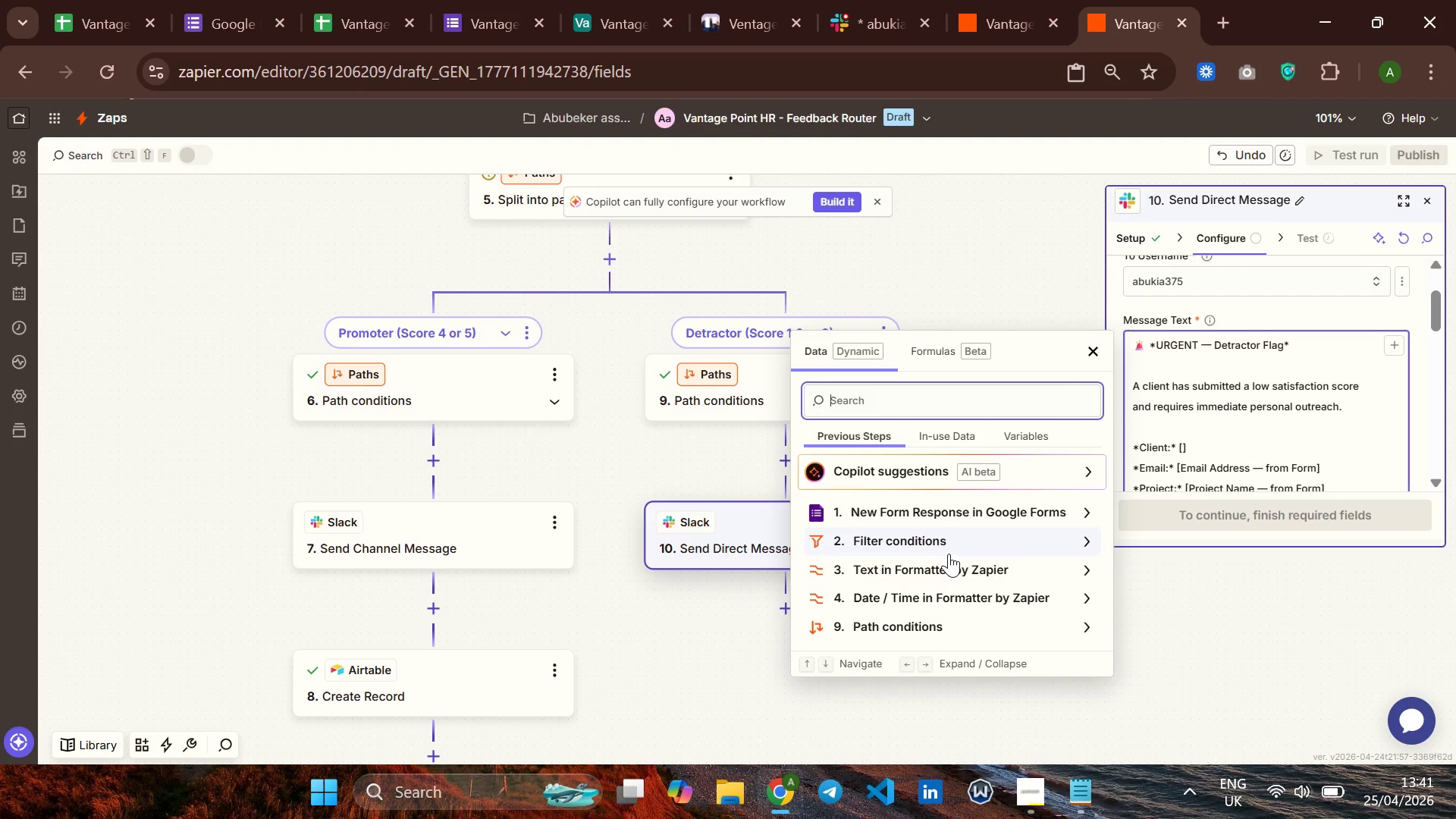 
left_click([946, 566])
 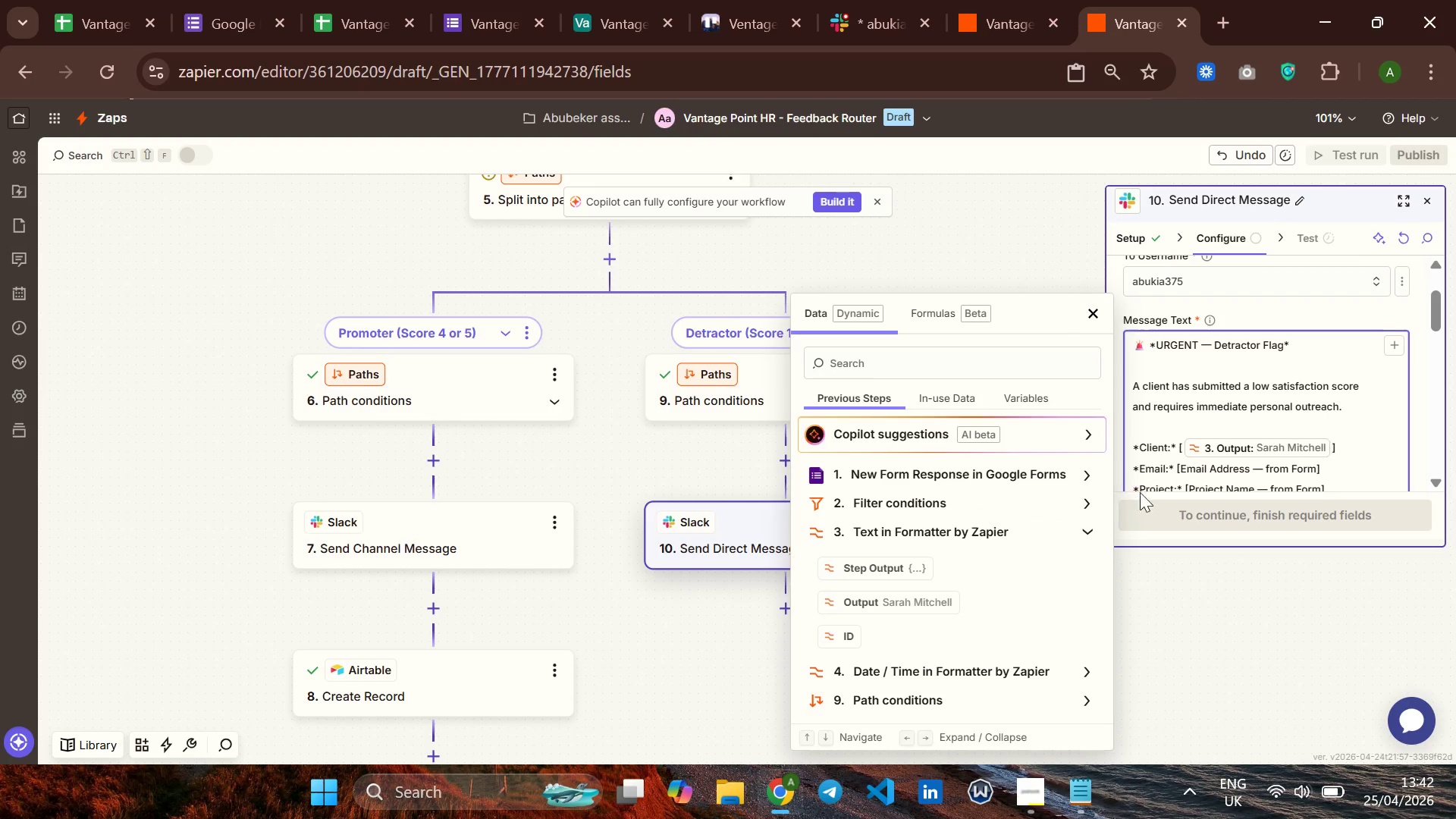 
scroll: coordinate [1180, 421], scroll_direction: down, amount: 1.0
 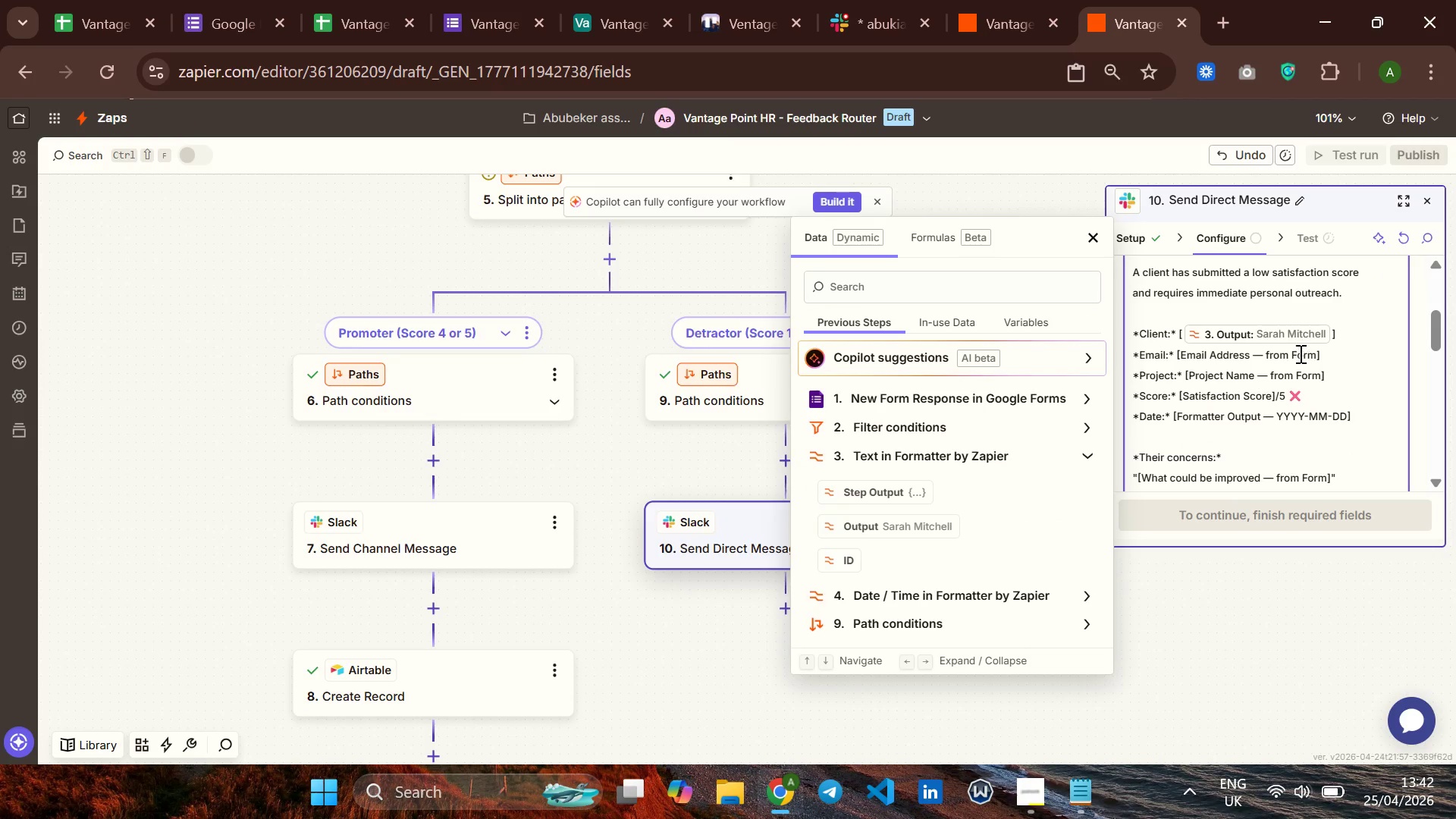 
left_click([1305, 353])
 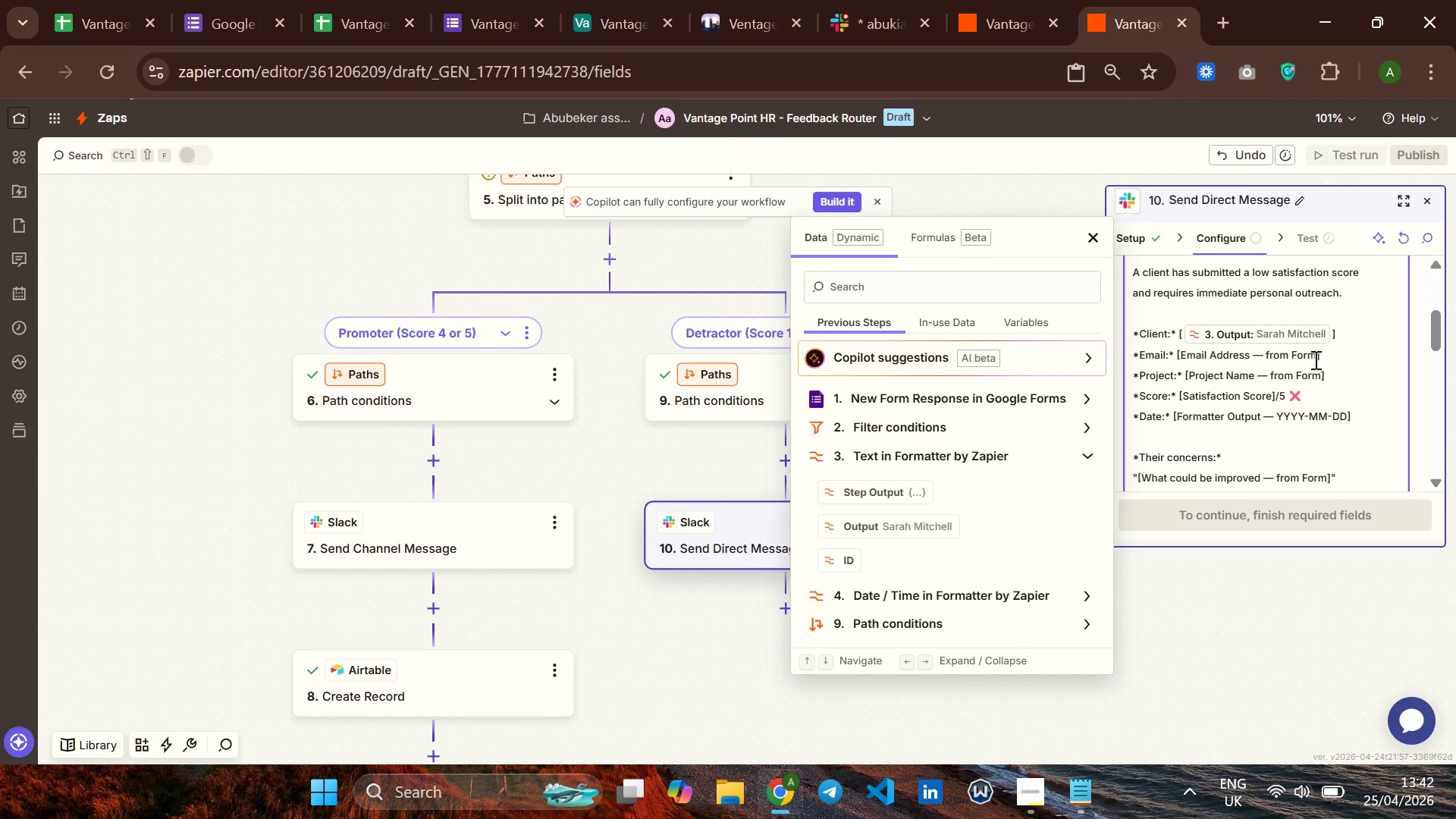 
left_click([1314, 357])
 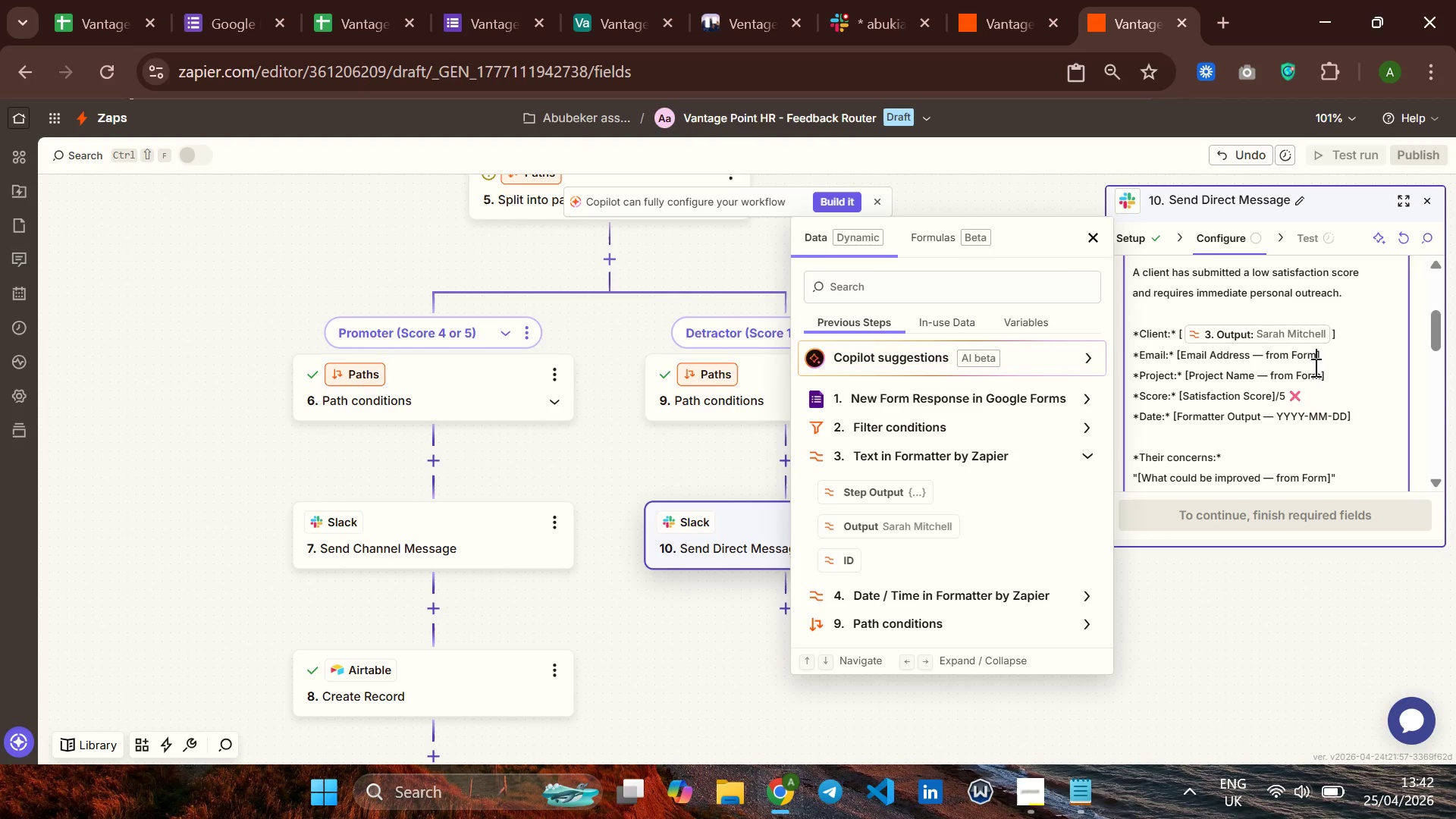 
hold_key(key=Backspace, duration=1.23)
 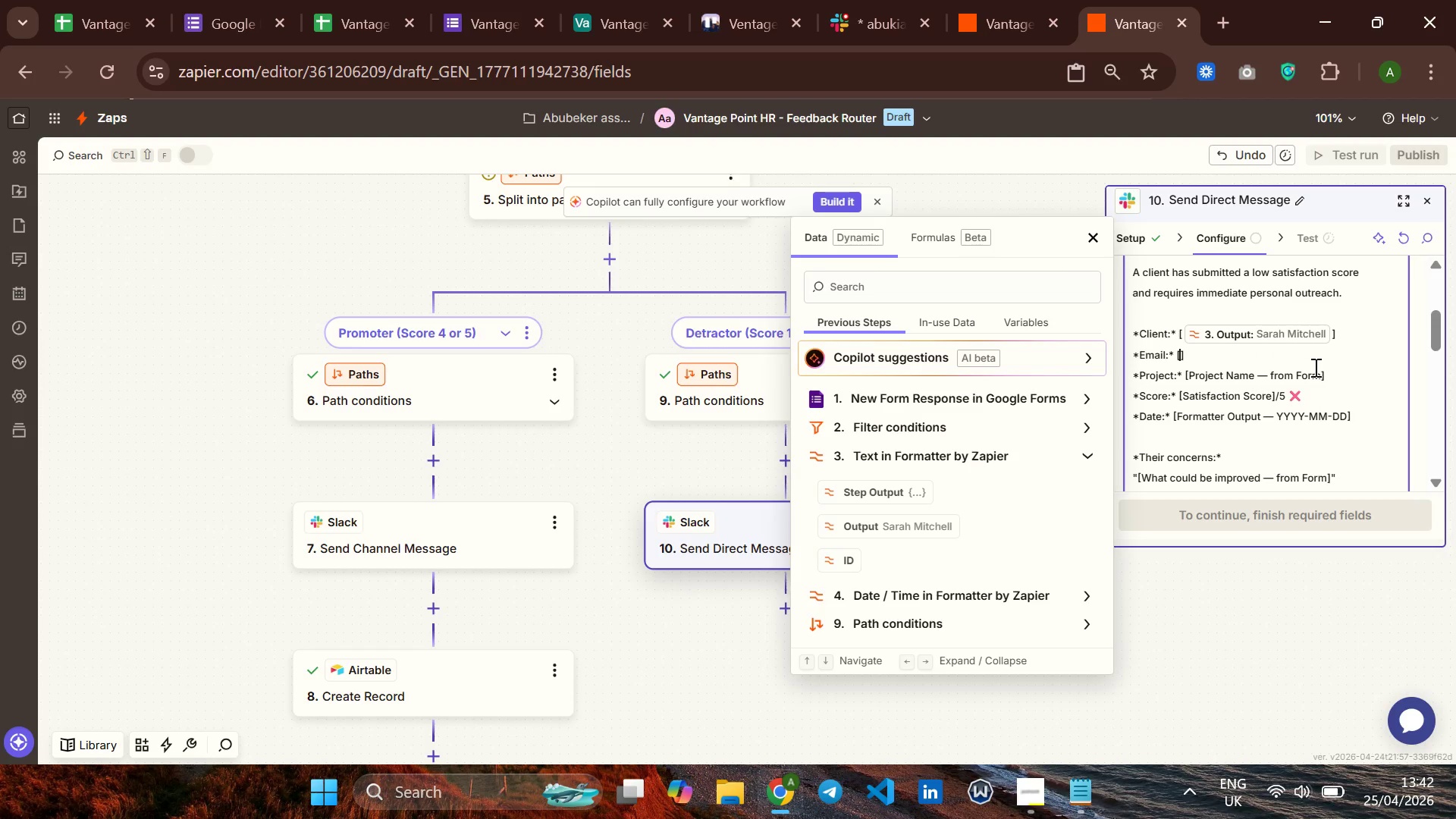 
key(Backspace)
 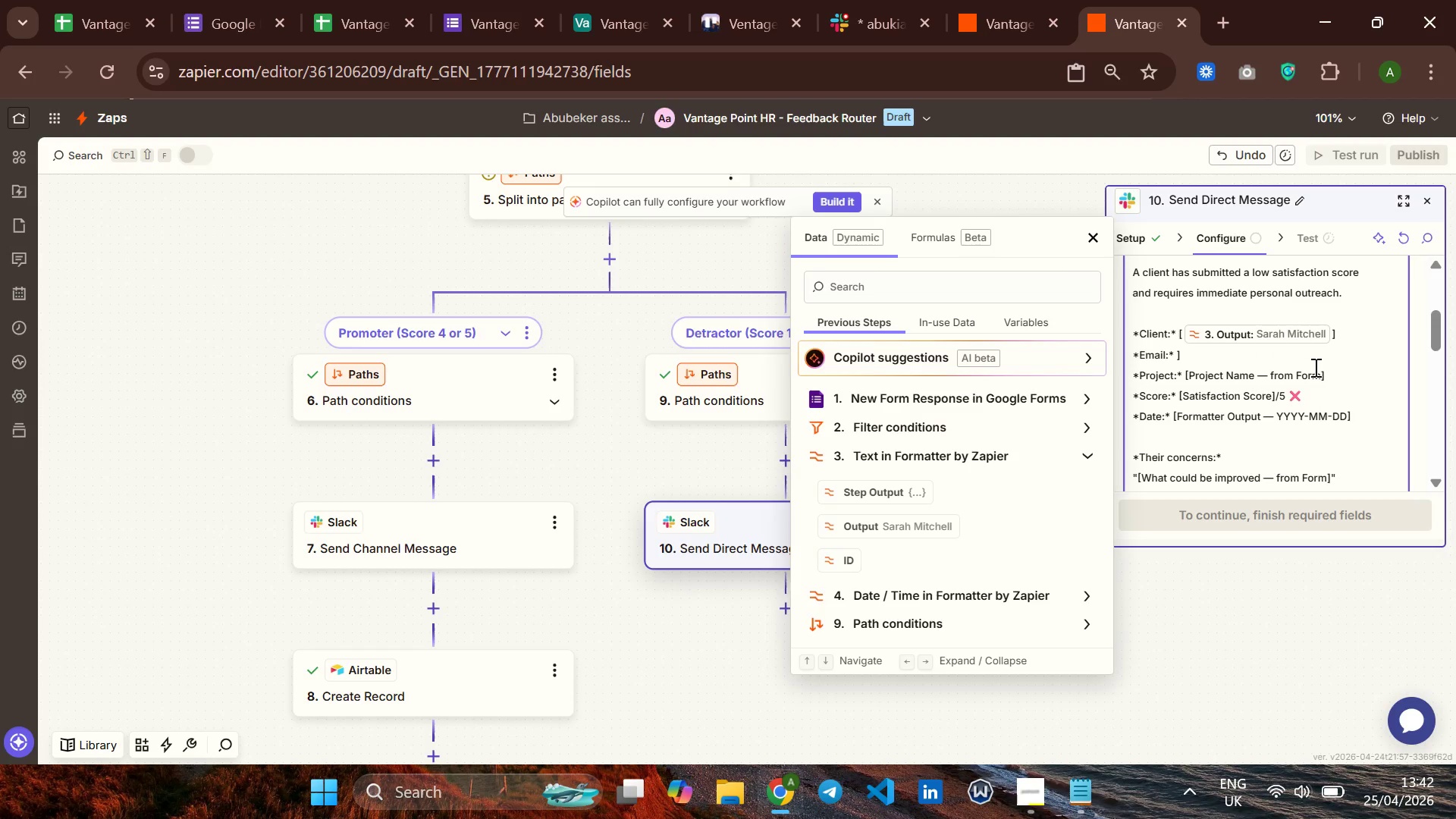 
key(BracketLeft)
 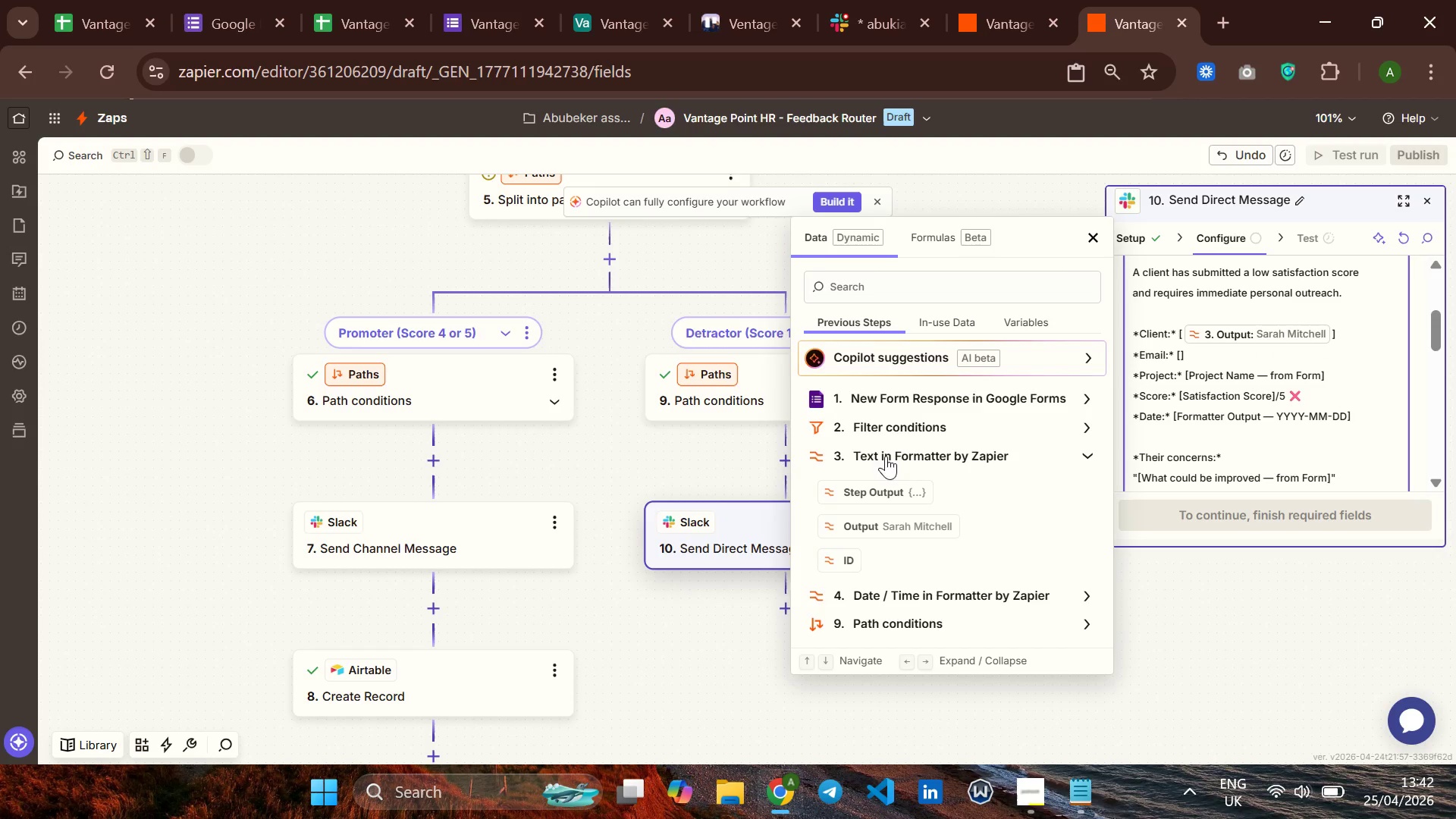 
left_click([935, 398])
 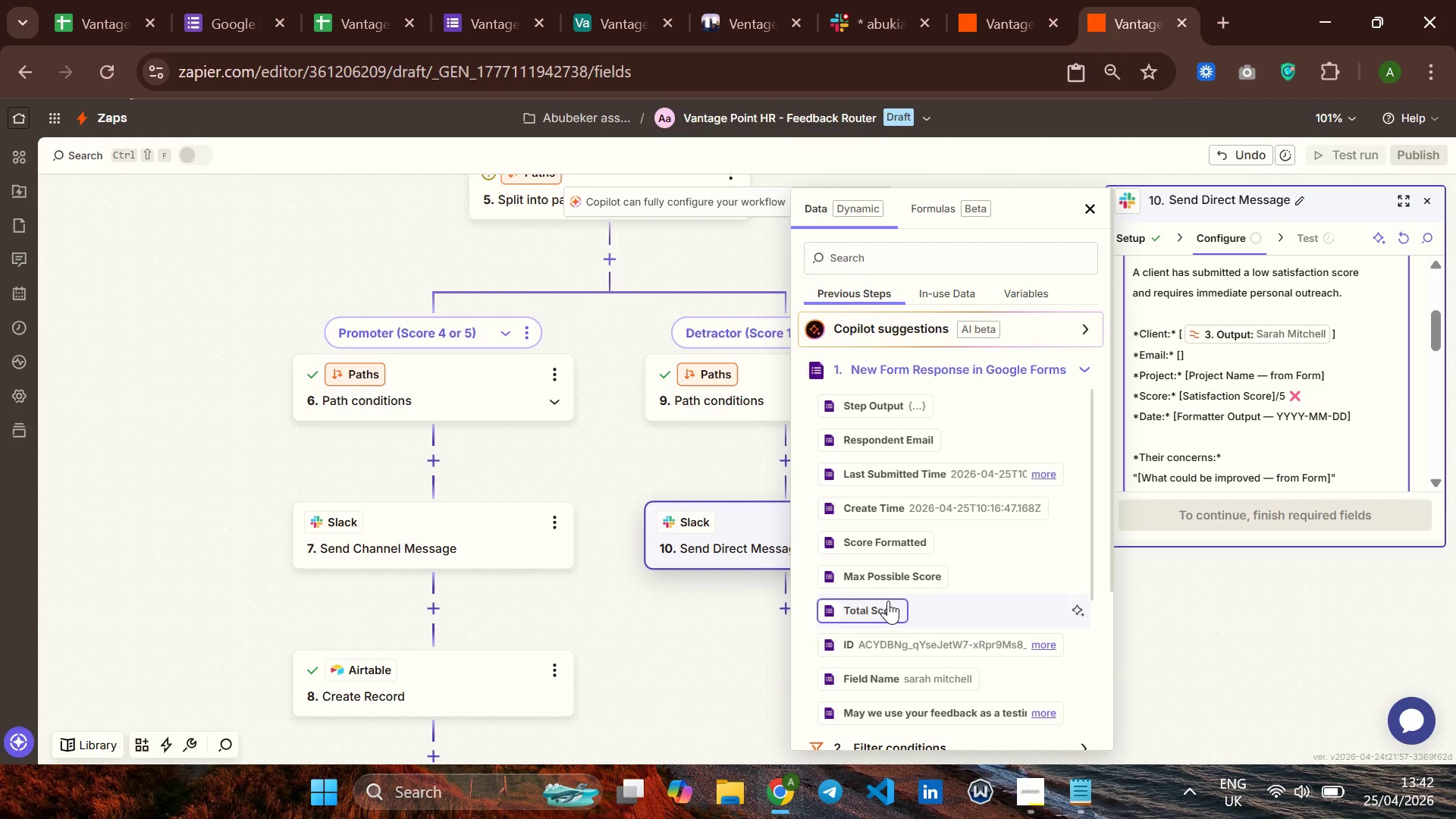 
scroll: coordinate [882, 592], scroll_direction: down, amount: 4.0
 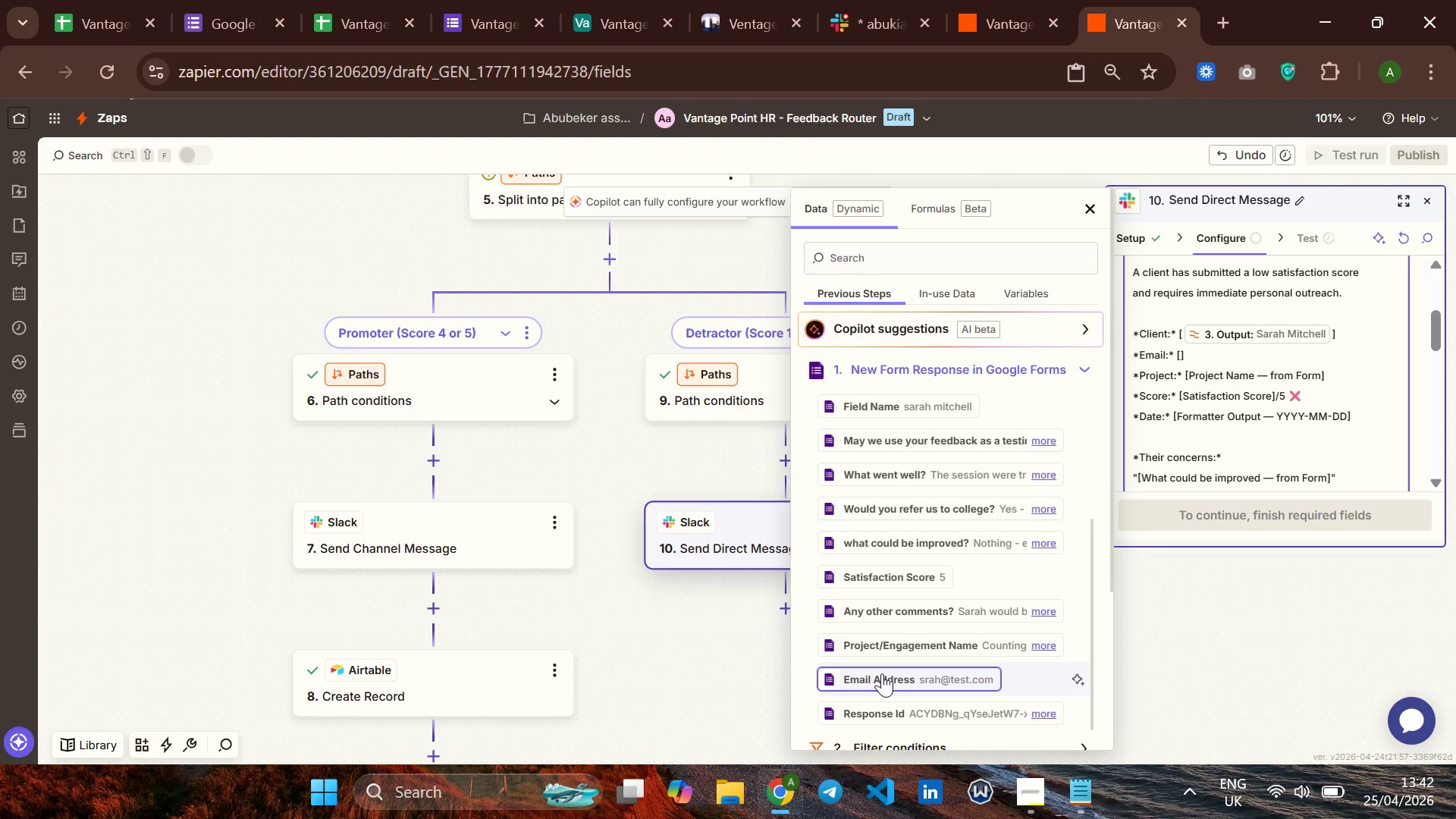 
left_click([882, 673])
 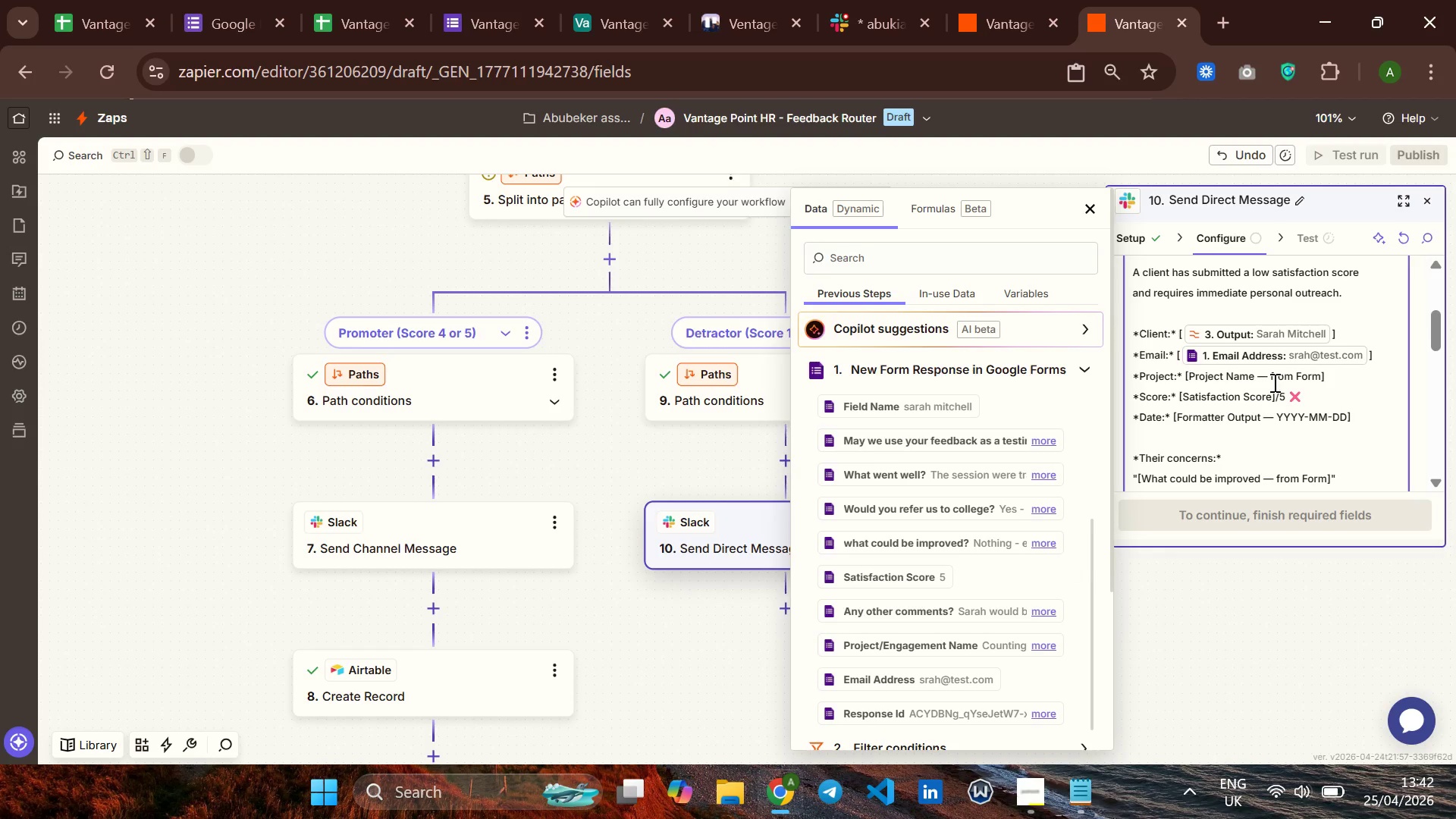 
left_click([1283, 369])
 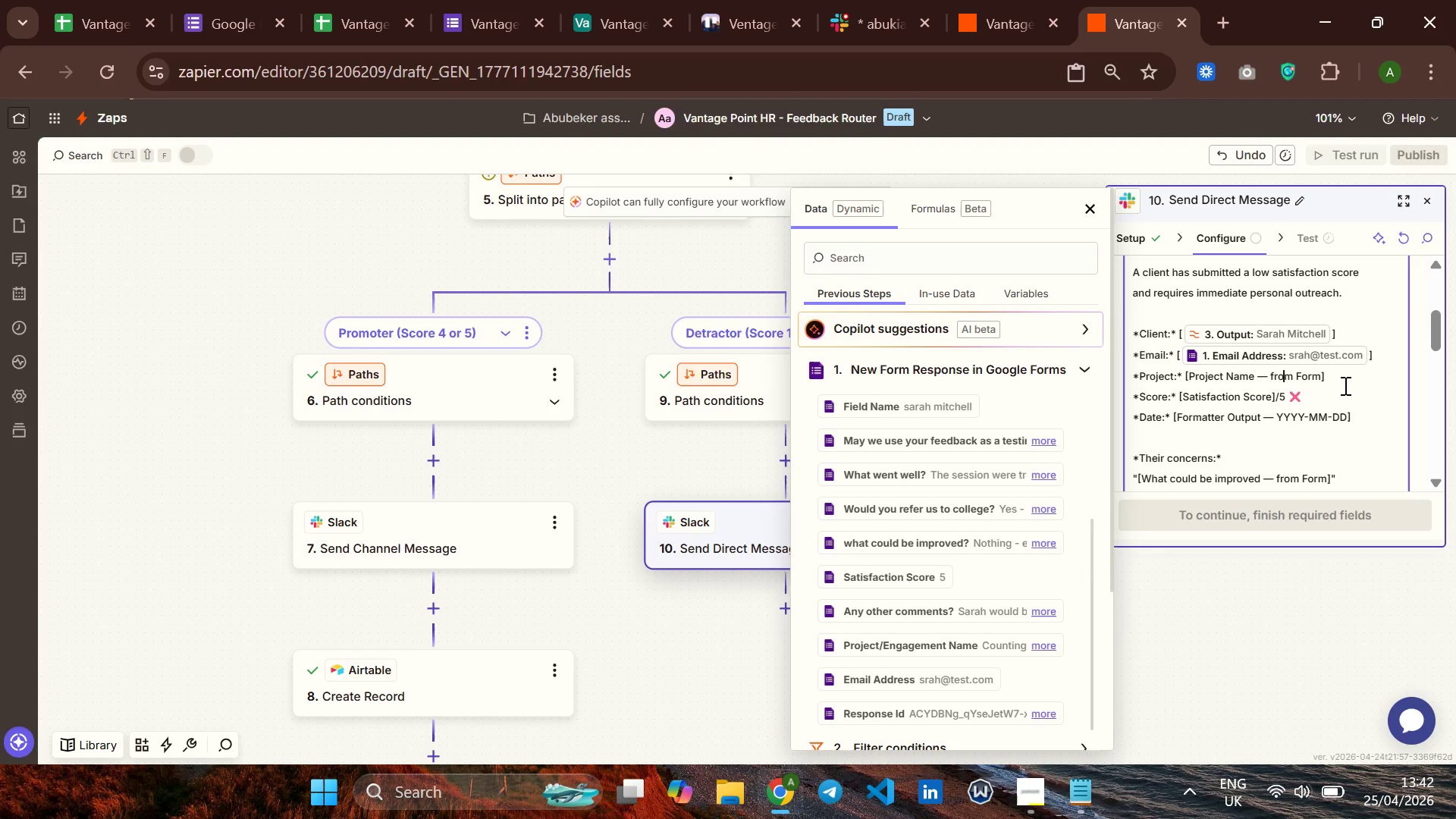 
key(ArrowRight)
 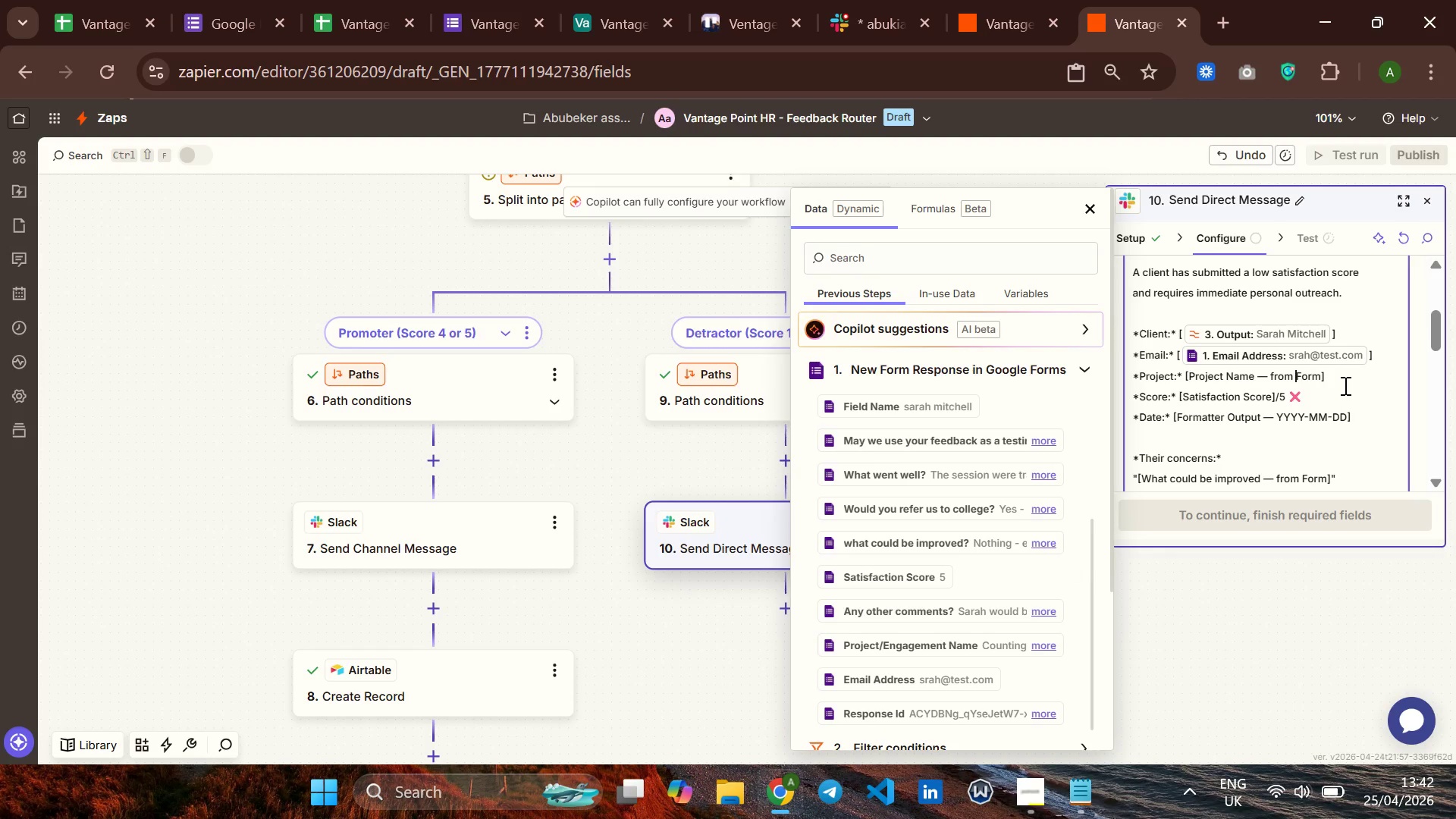 
key(ArrowRight)
 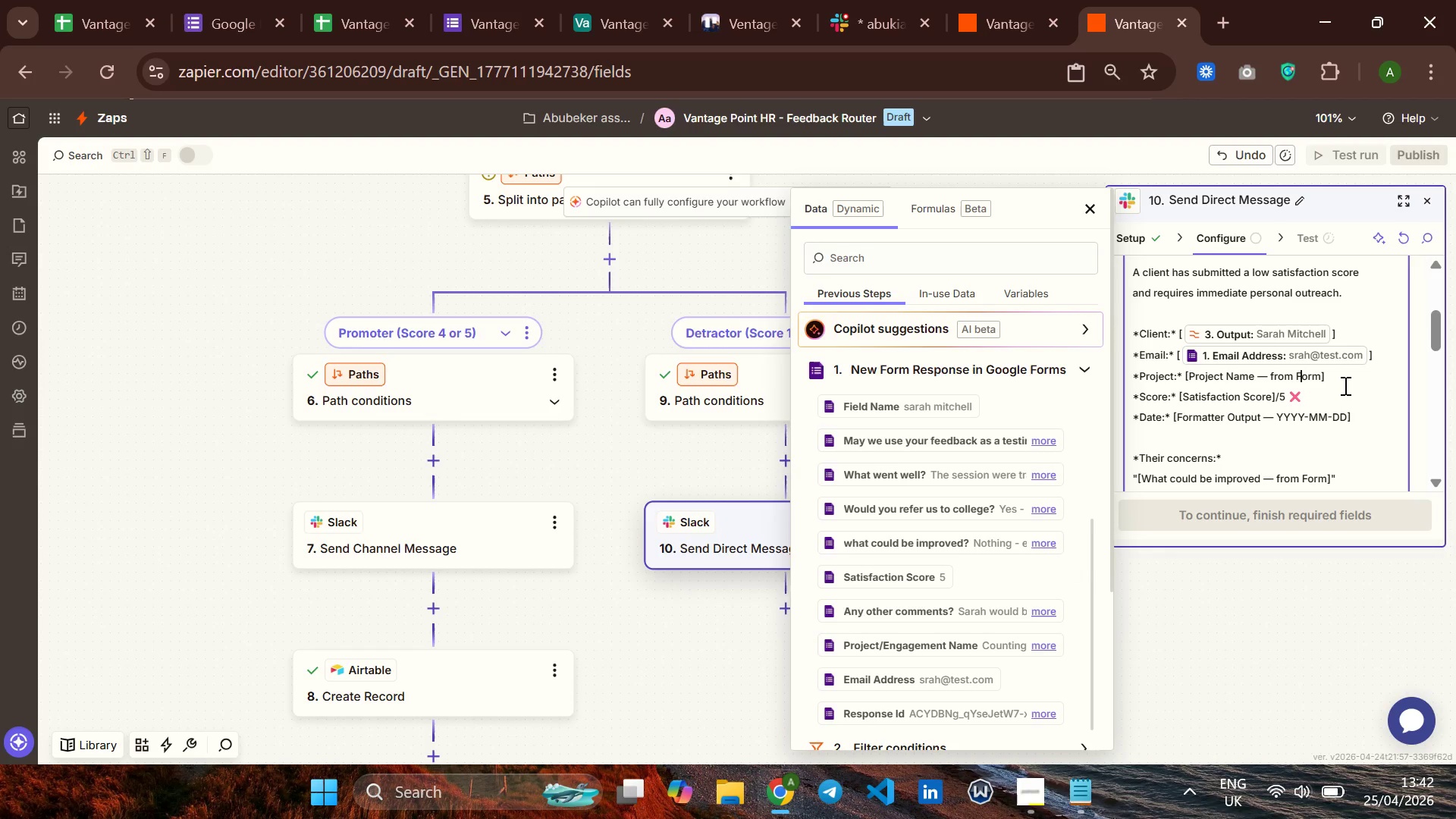 
key(ArrowRight)
 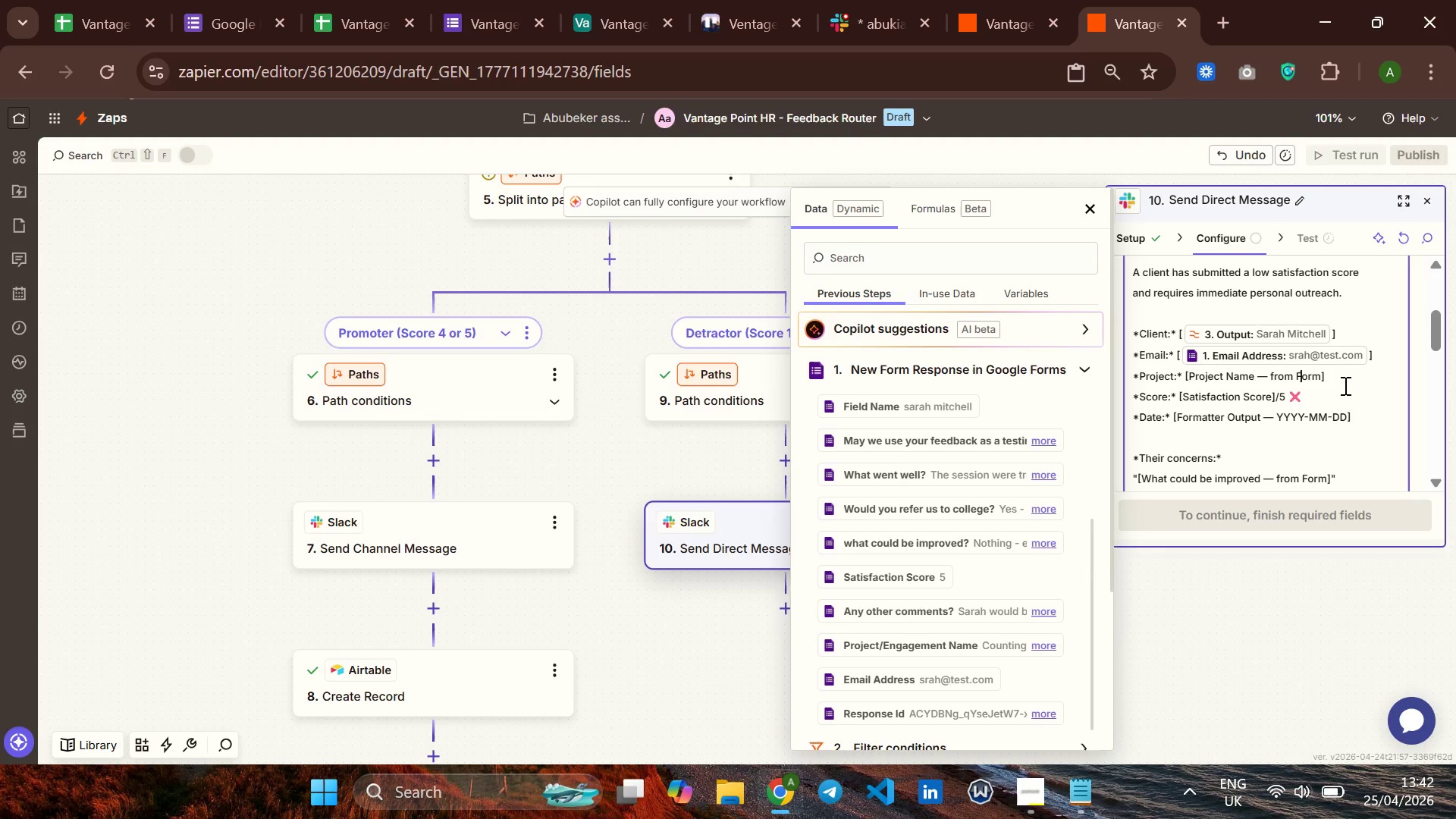 
key(ArrowRight)
 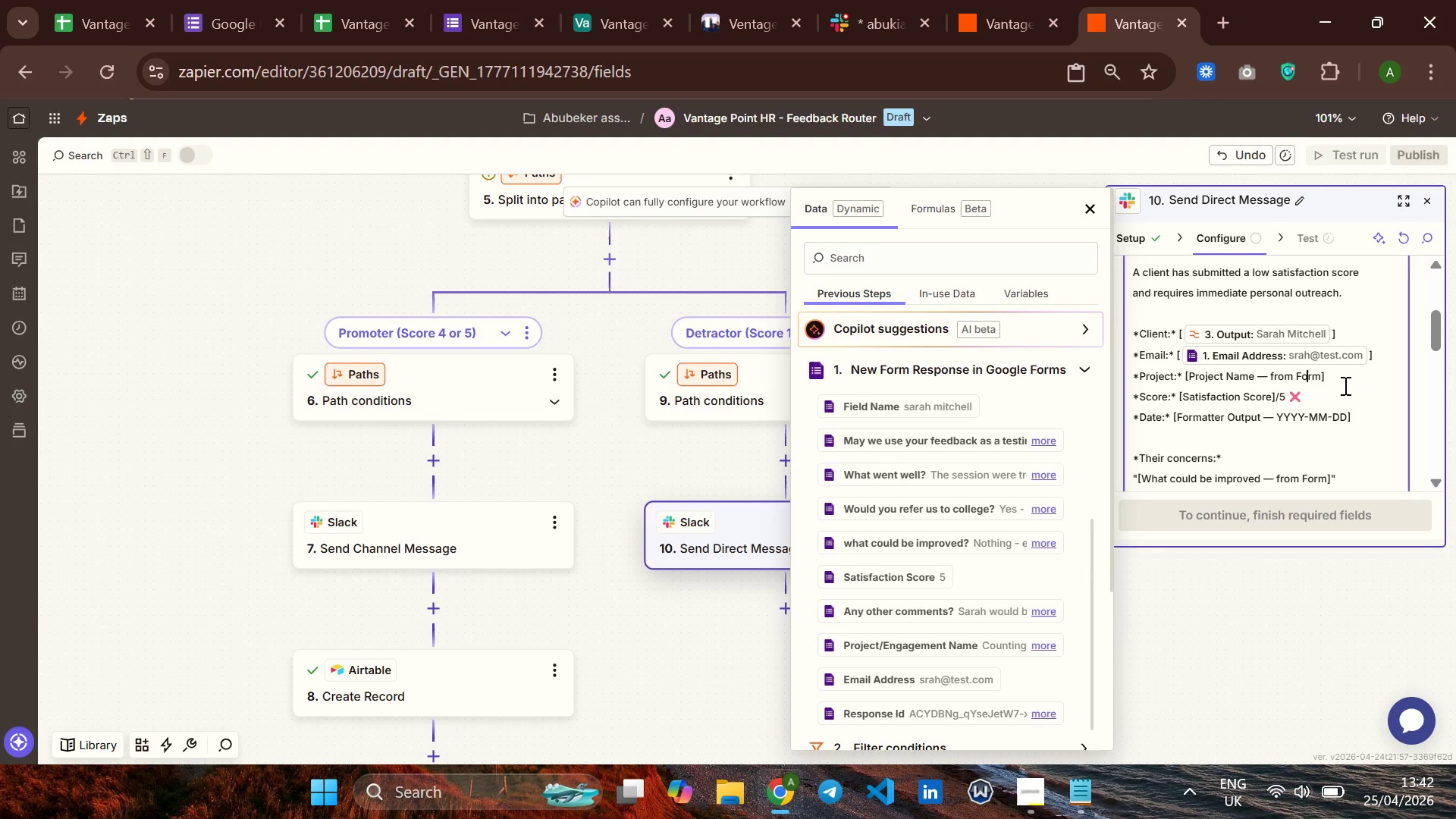 
key(ArrowRight)
 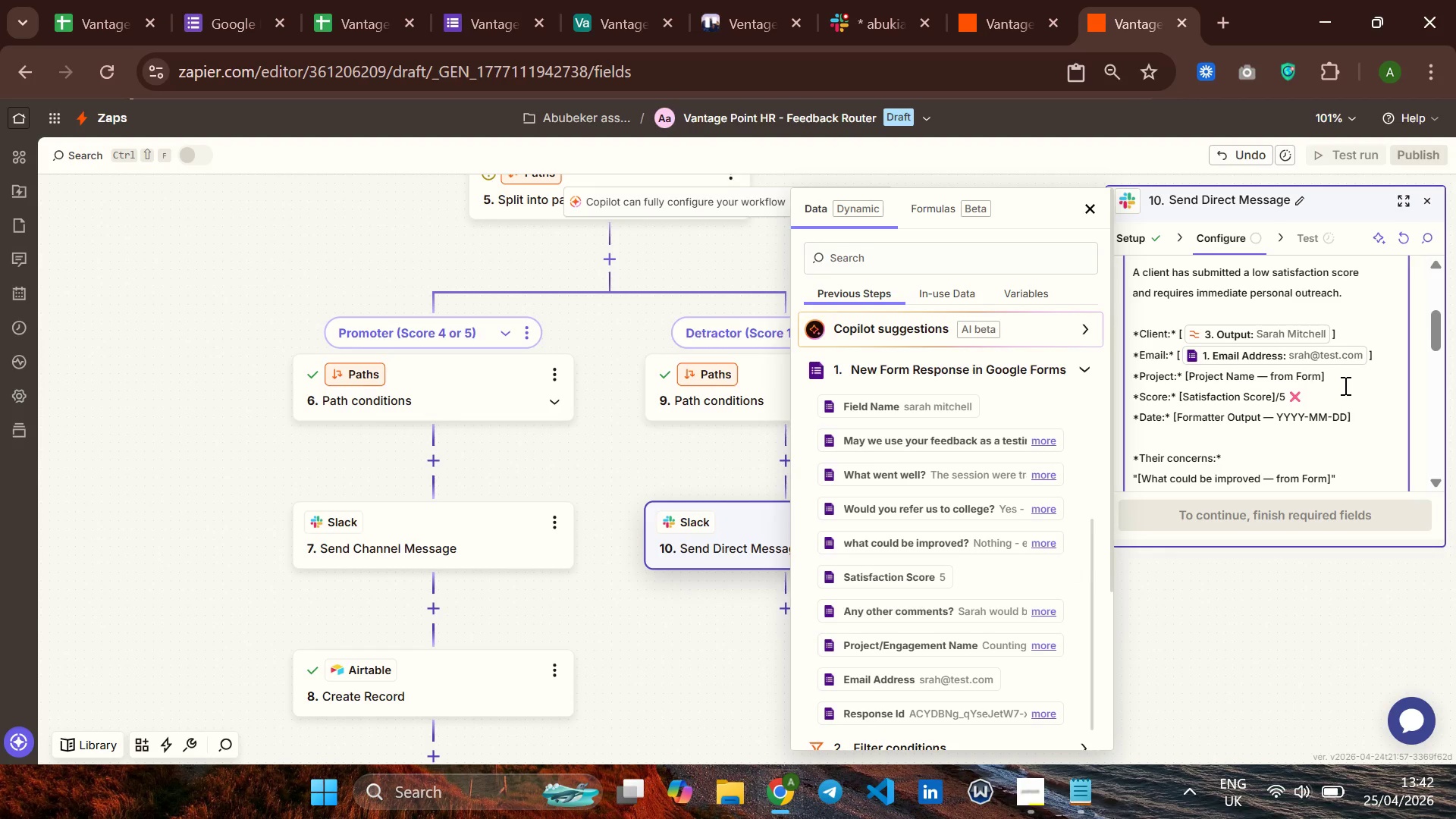 
key(ArrowRight)
 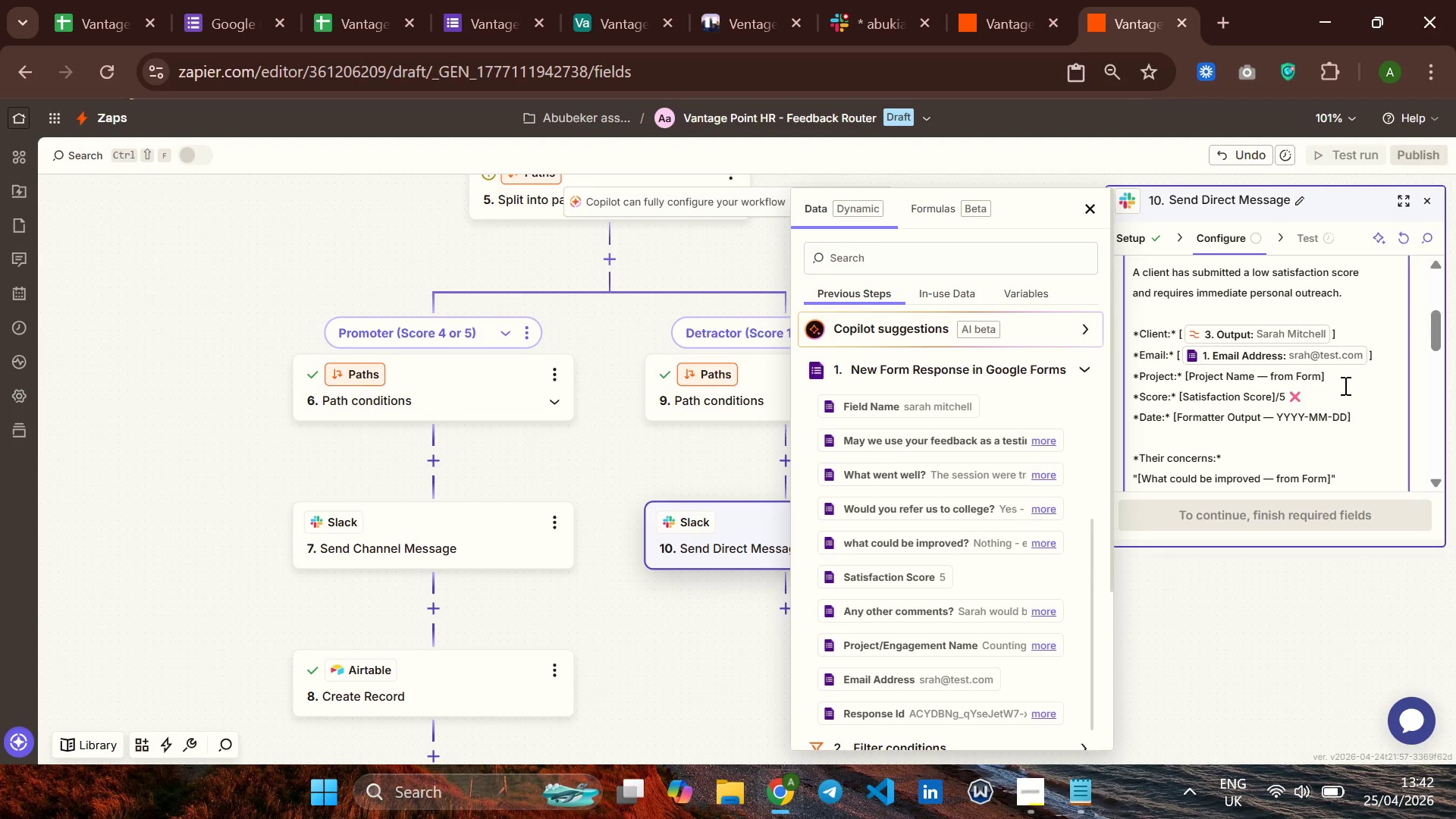 
hold_key(key=Backspace, duration=0.98)
 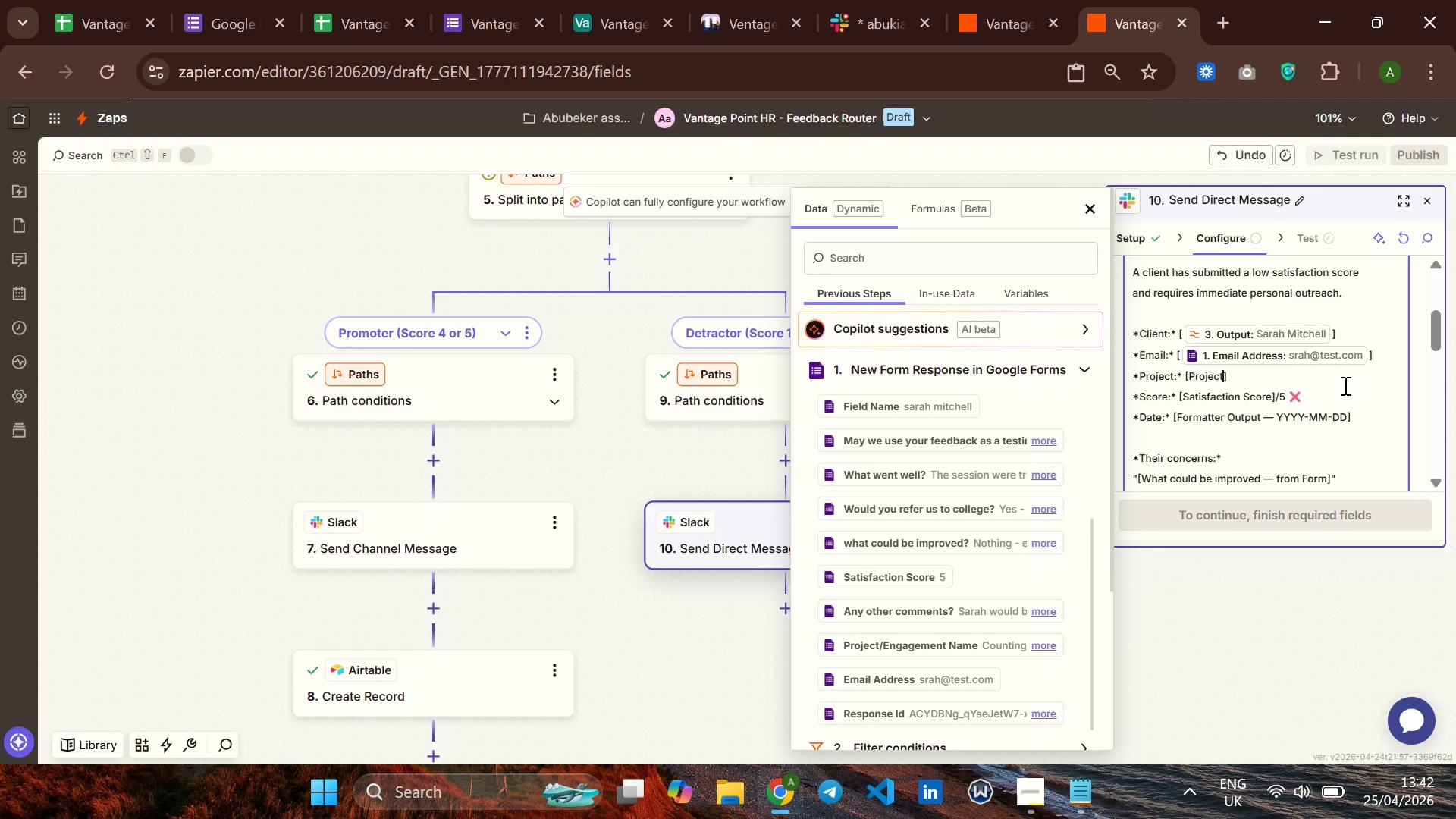 
key(Backspace)
 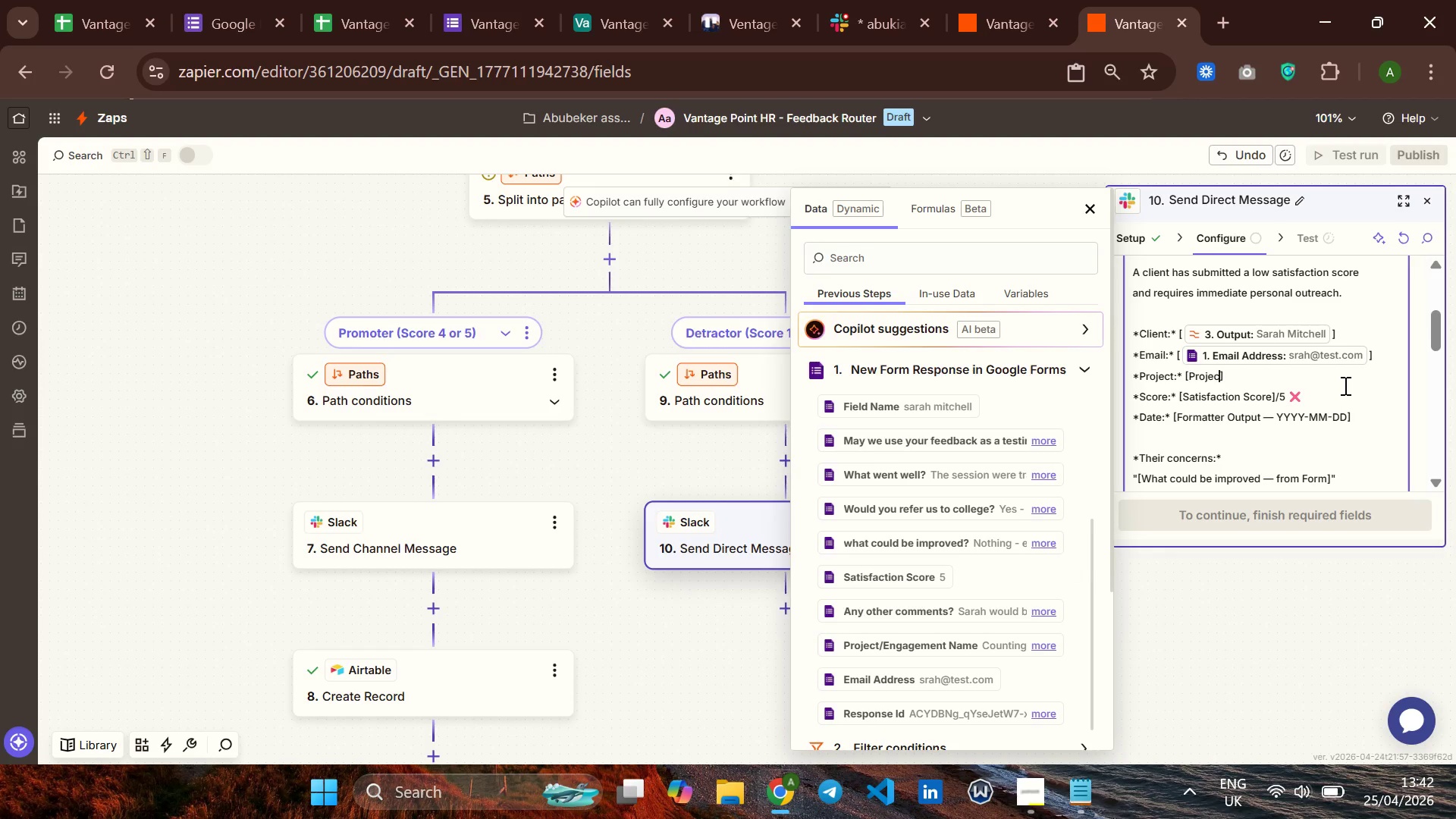 
key(Backspace)
 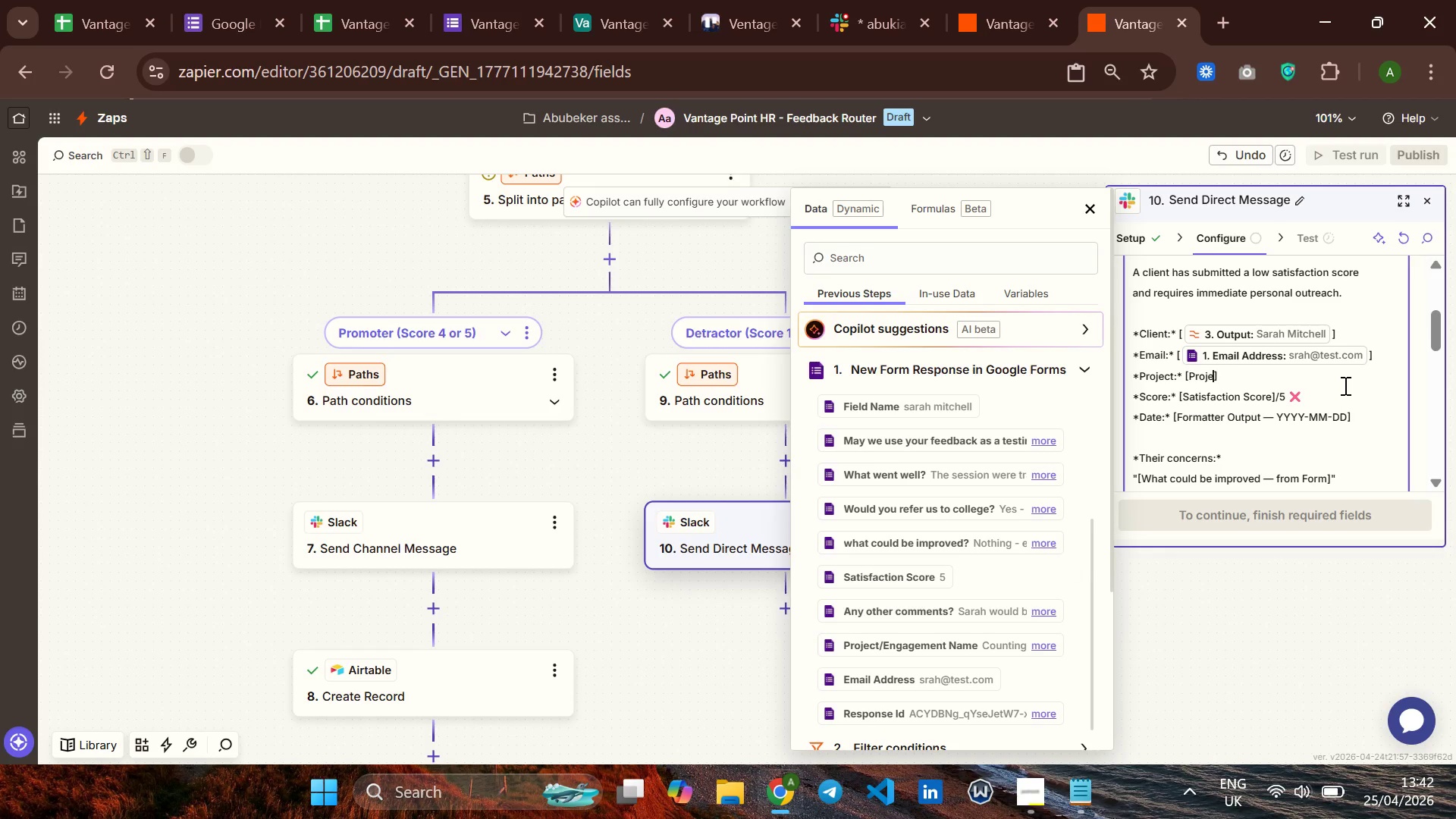 
key(Backspace)
 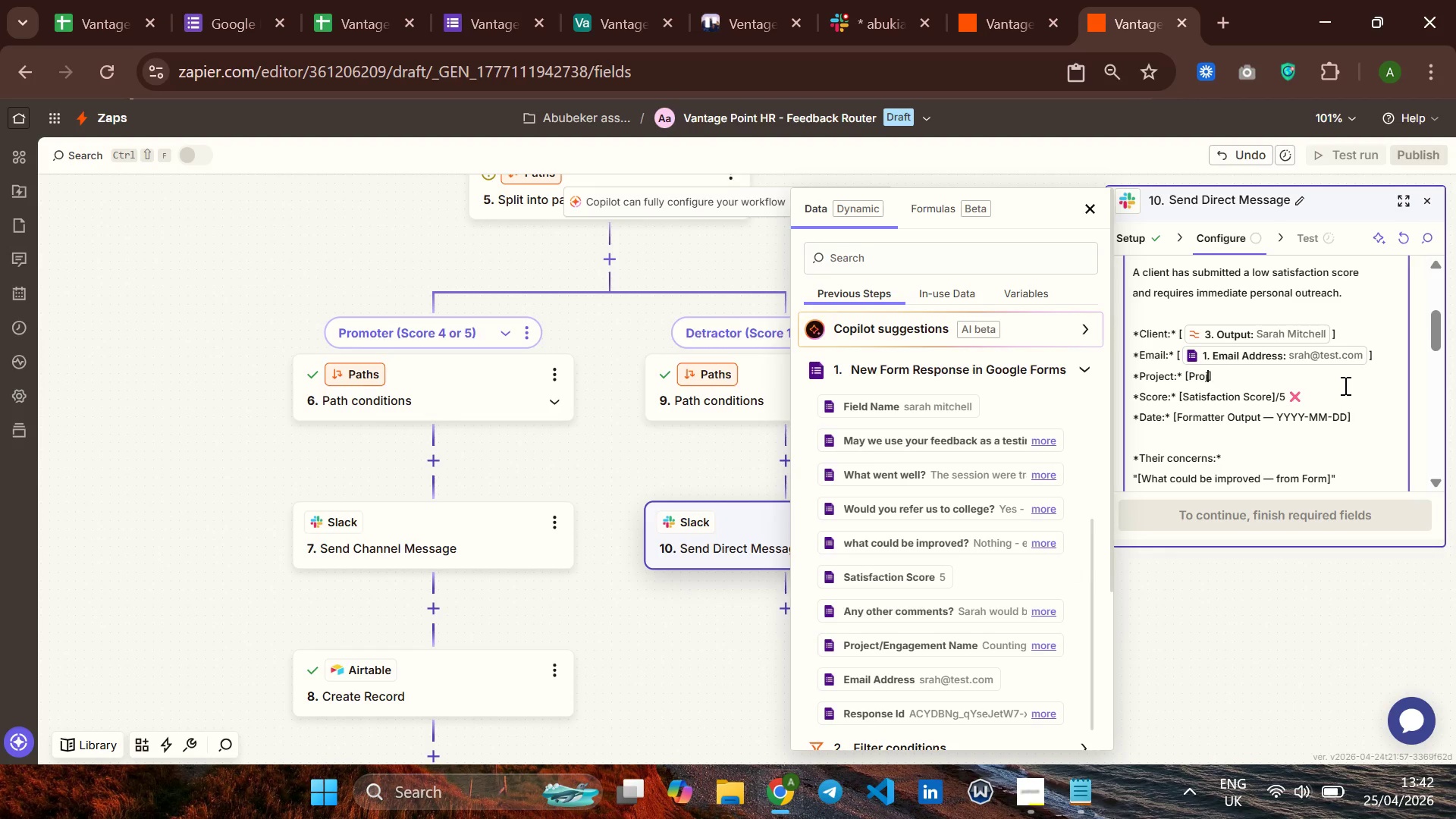 
key(Backspace)
 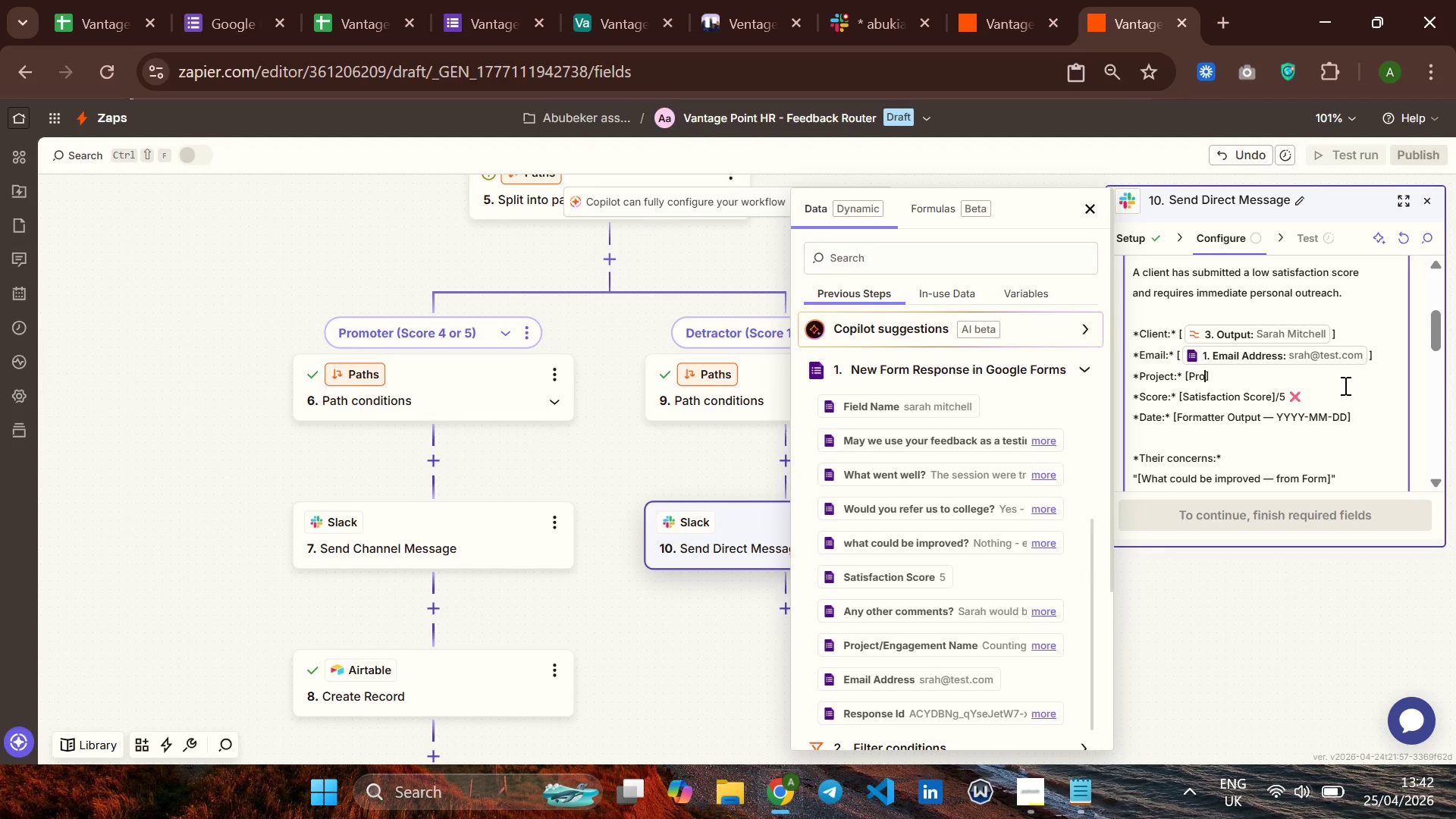 
key(Backspace)
 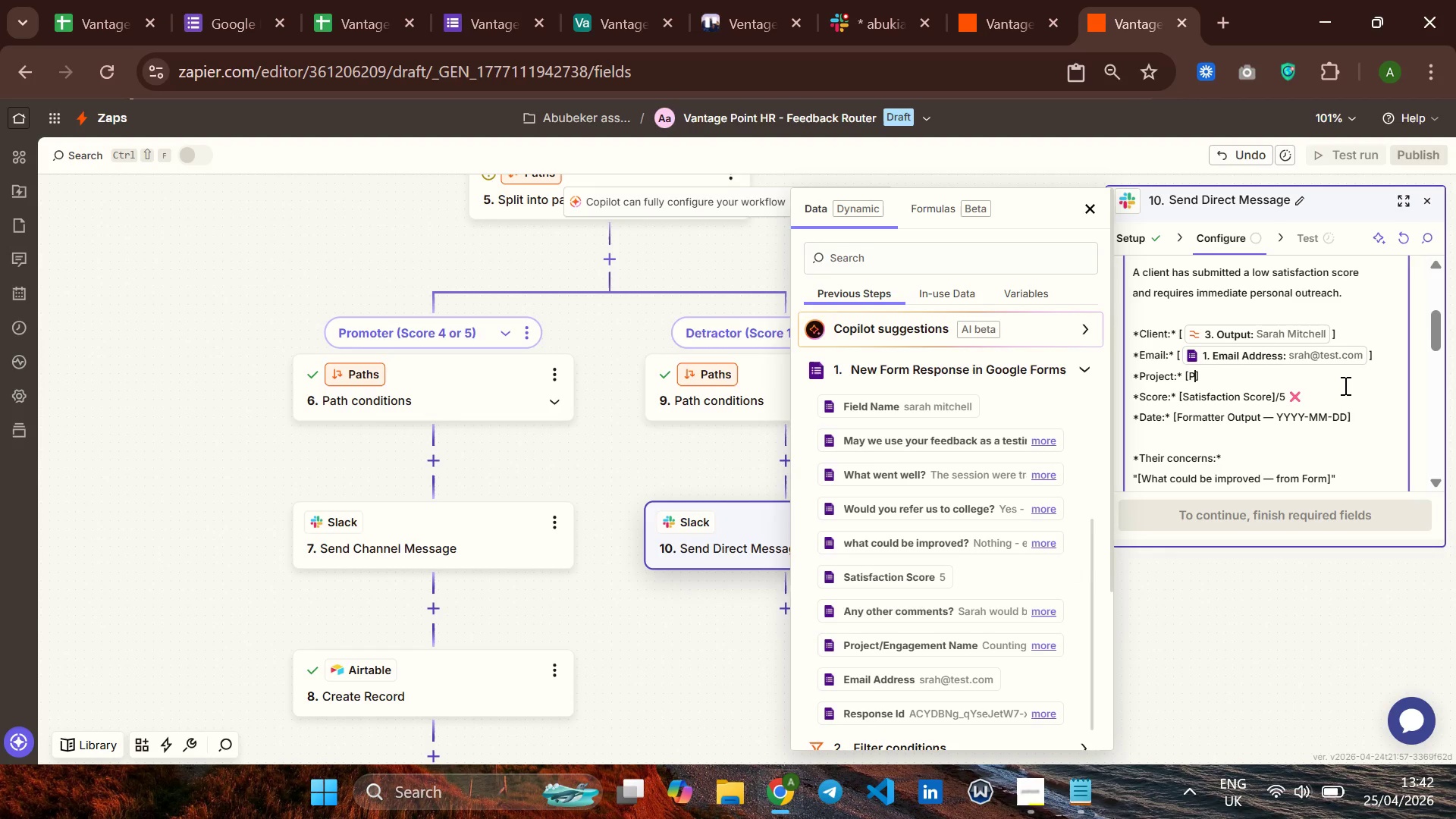 
key(Backspace)
 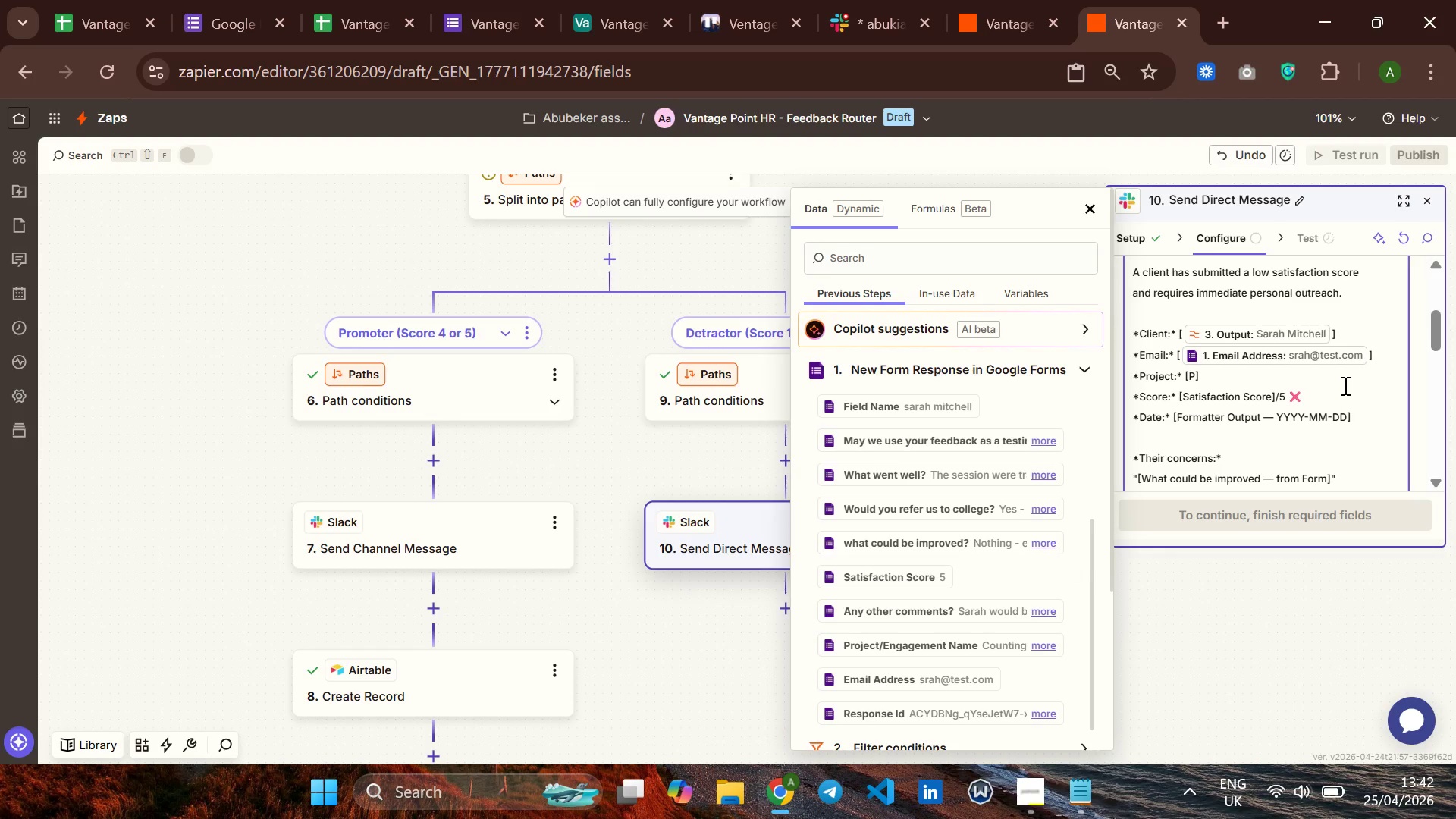 
key(Backspace)
 